 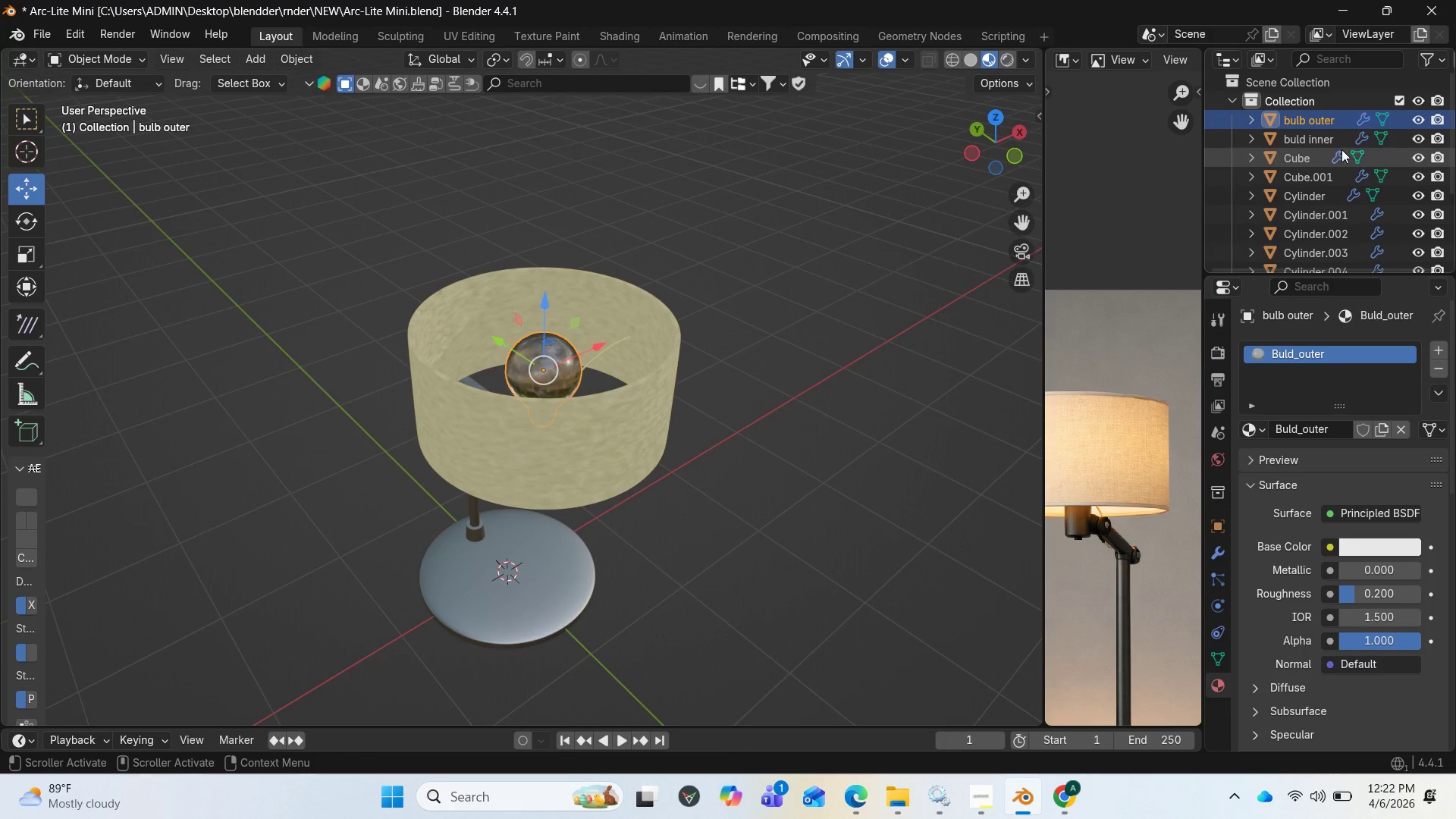 
left_click([1332, 137])
 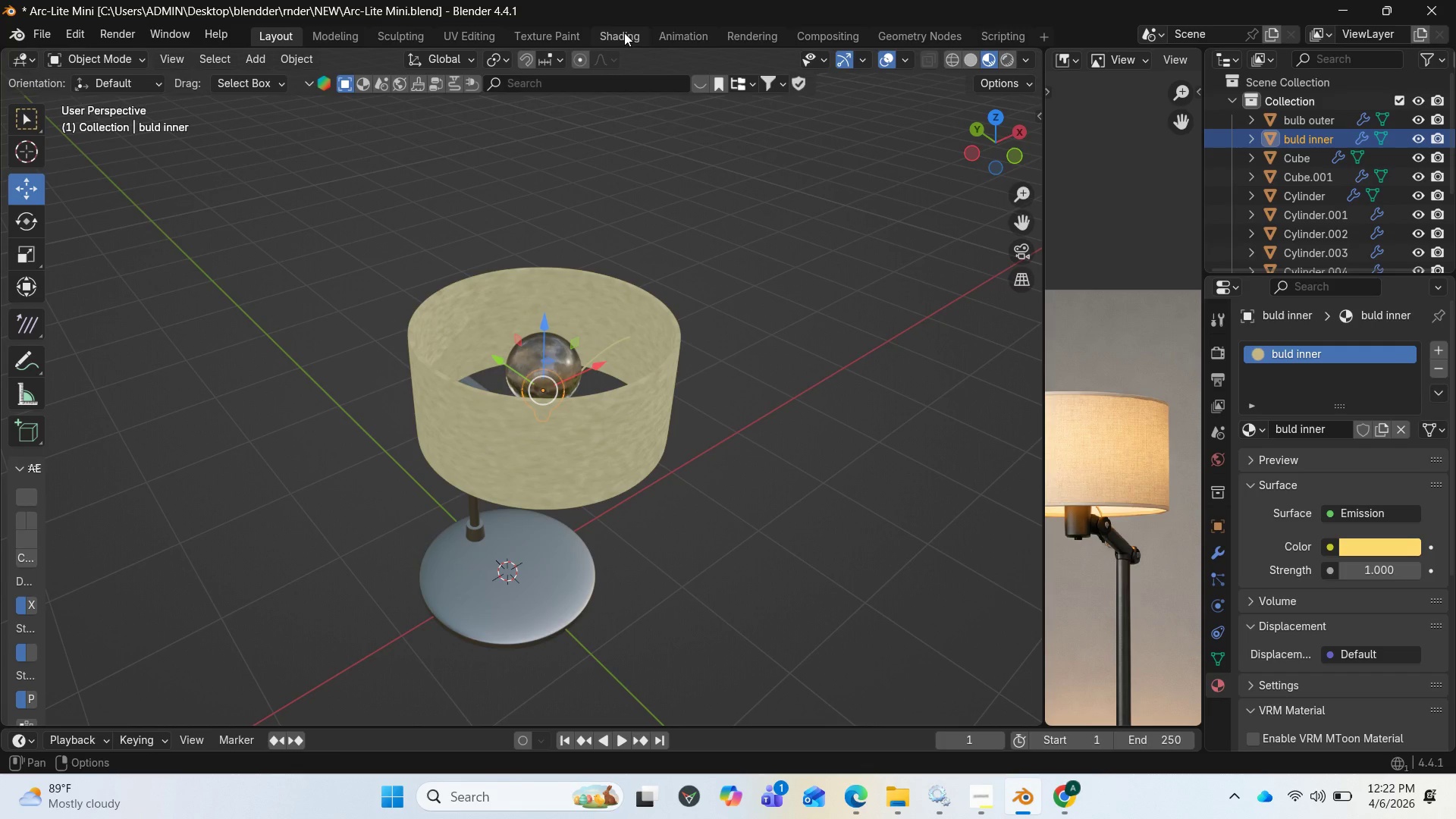 
left_click([624, 33])
 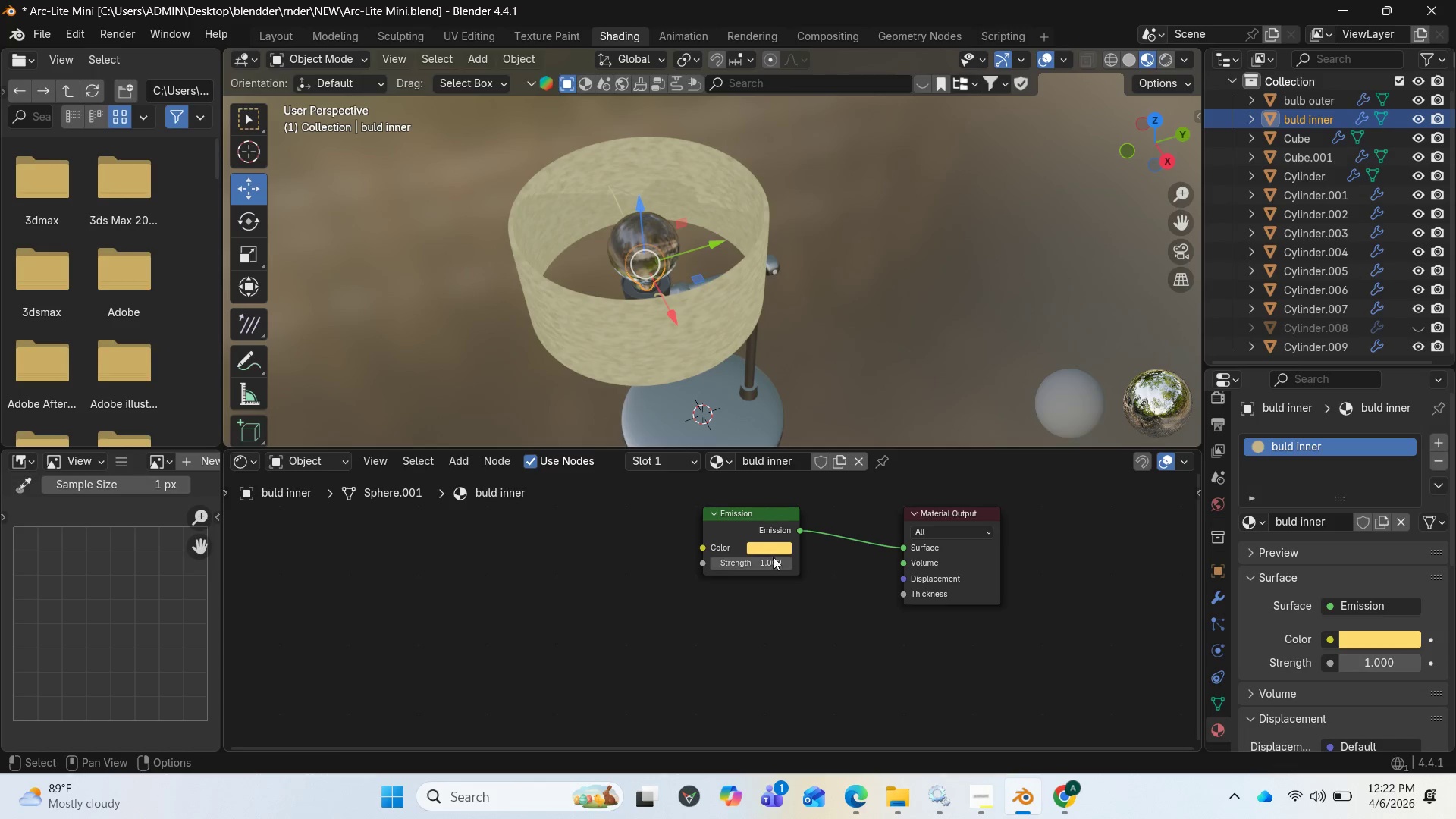 
left_click_drag(start_coordinate=[770, 566], to_coordinate=[833, 566])
 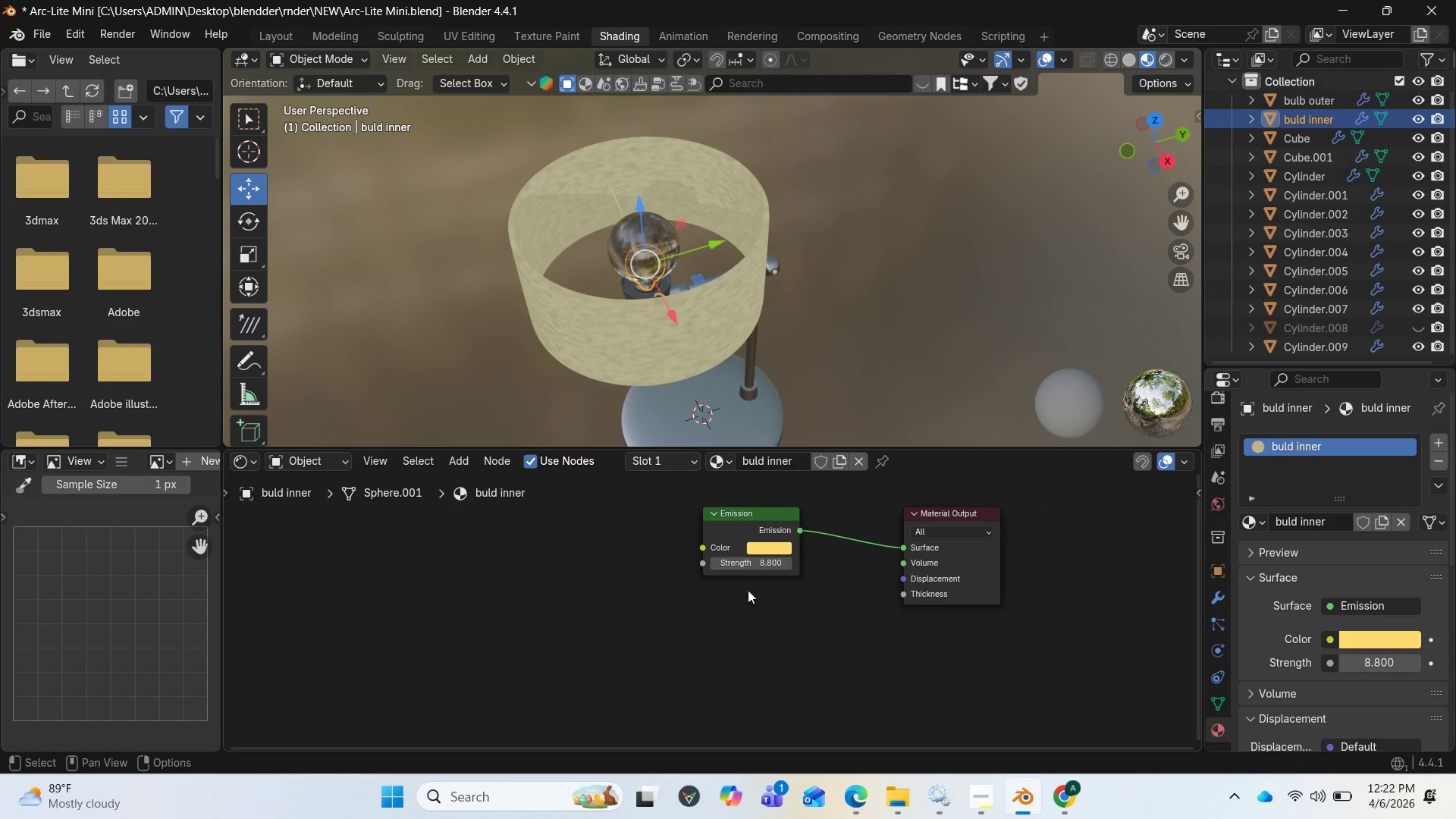 
left_click([774, 566])
 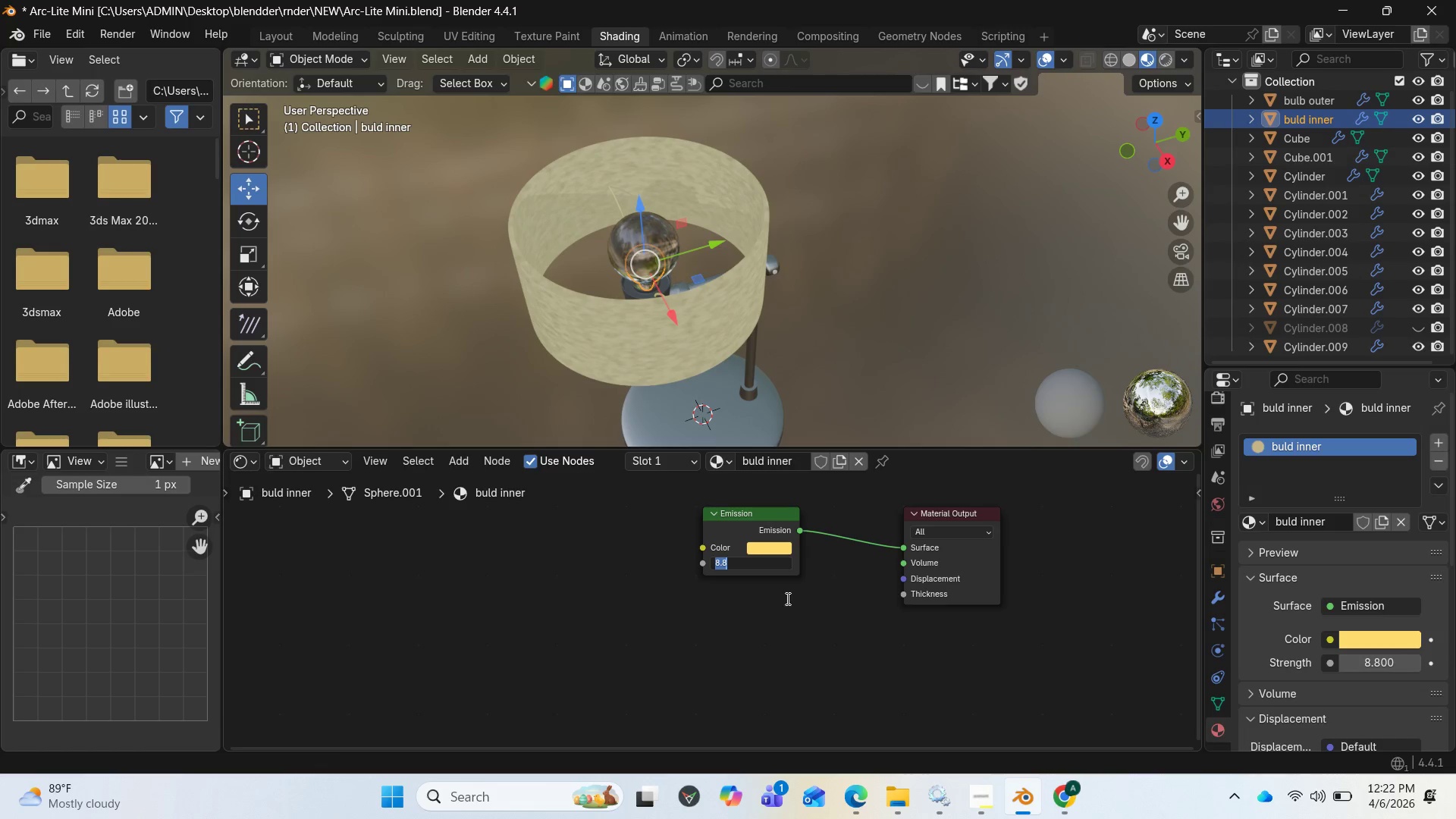 
key(Control+Z)
 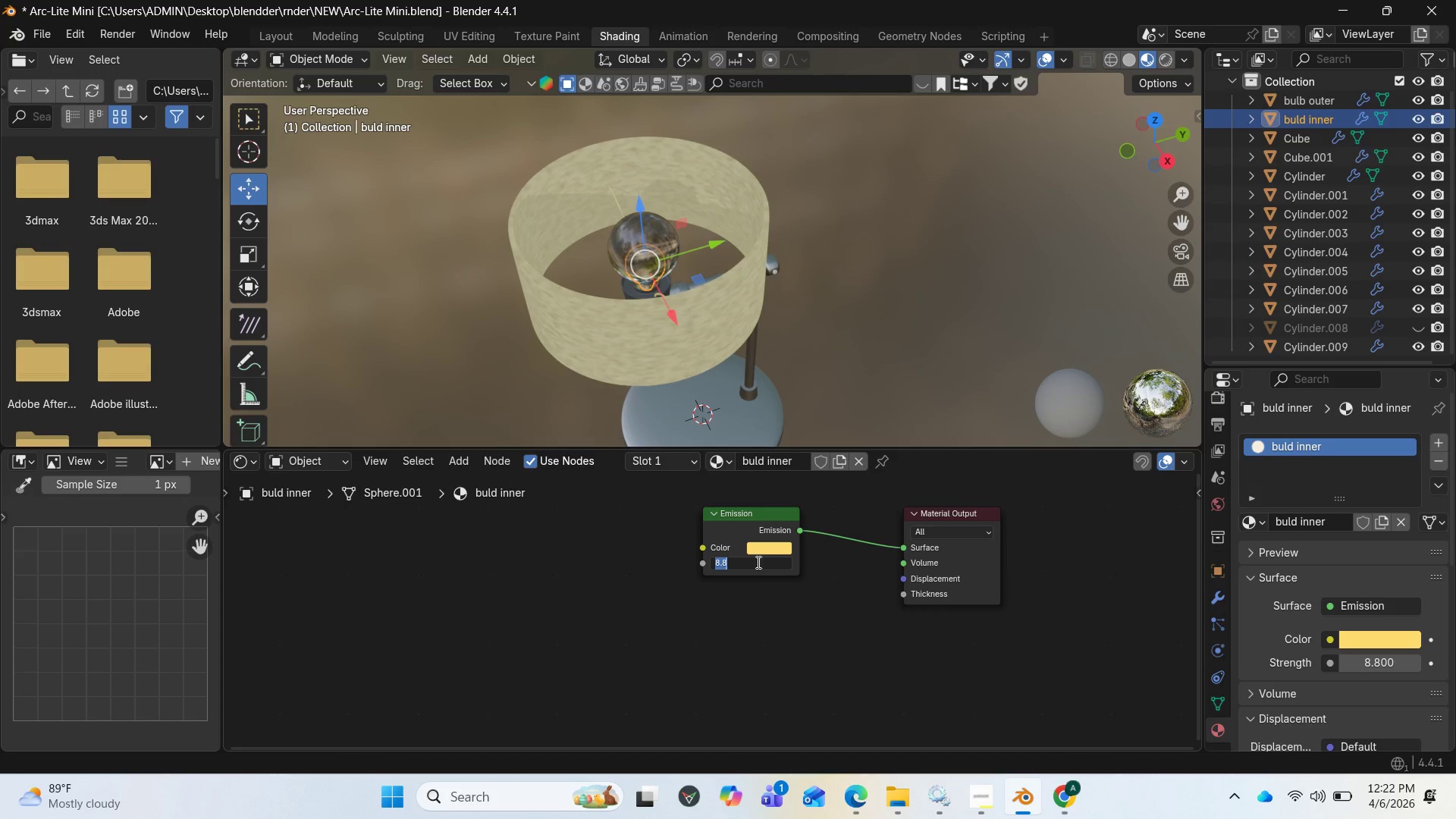 
left_click([743, 639])
 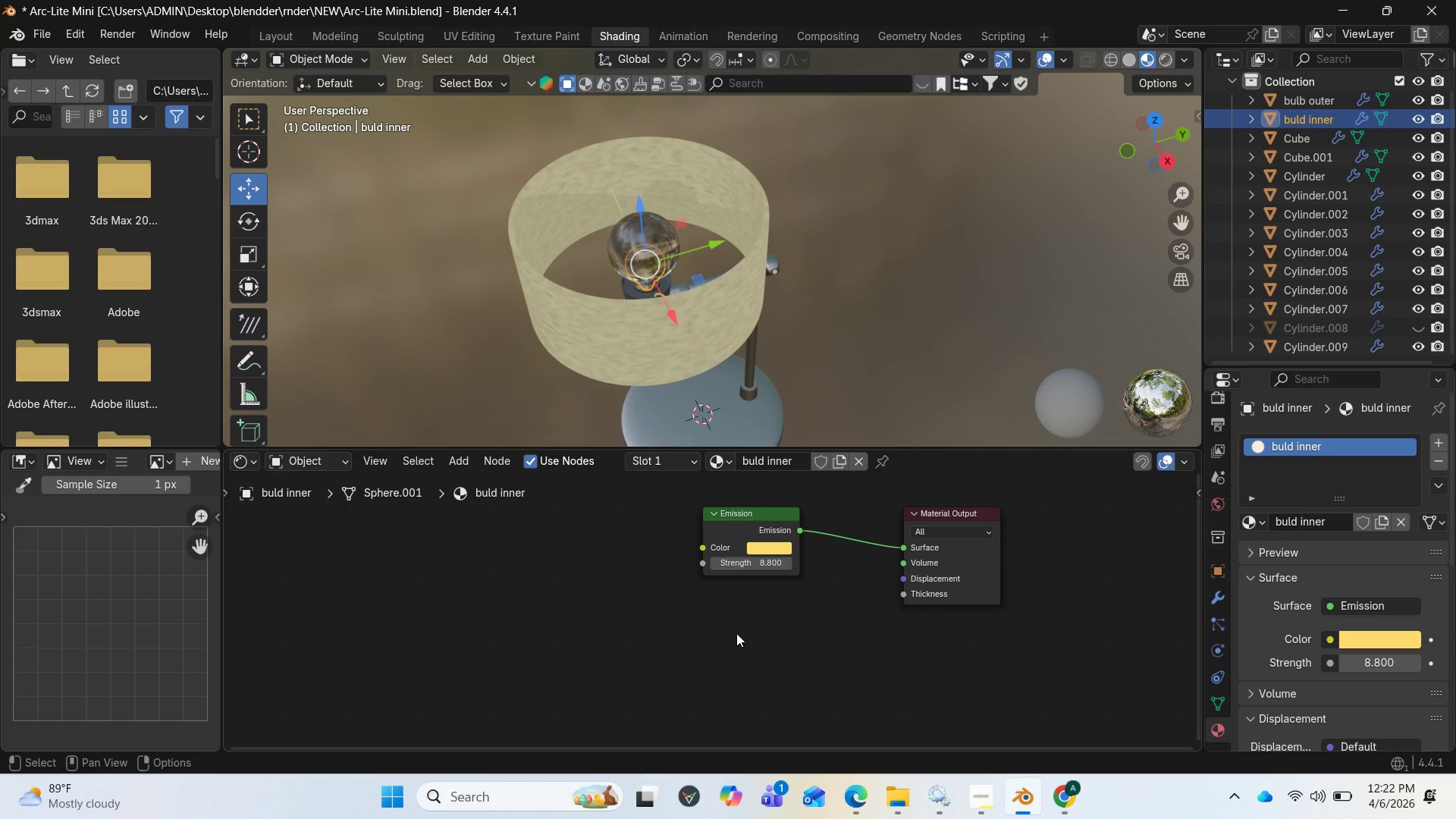 
key(Control+Z)
 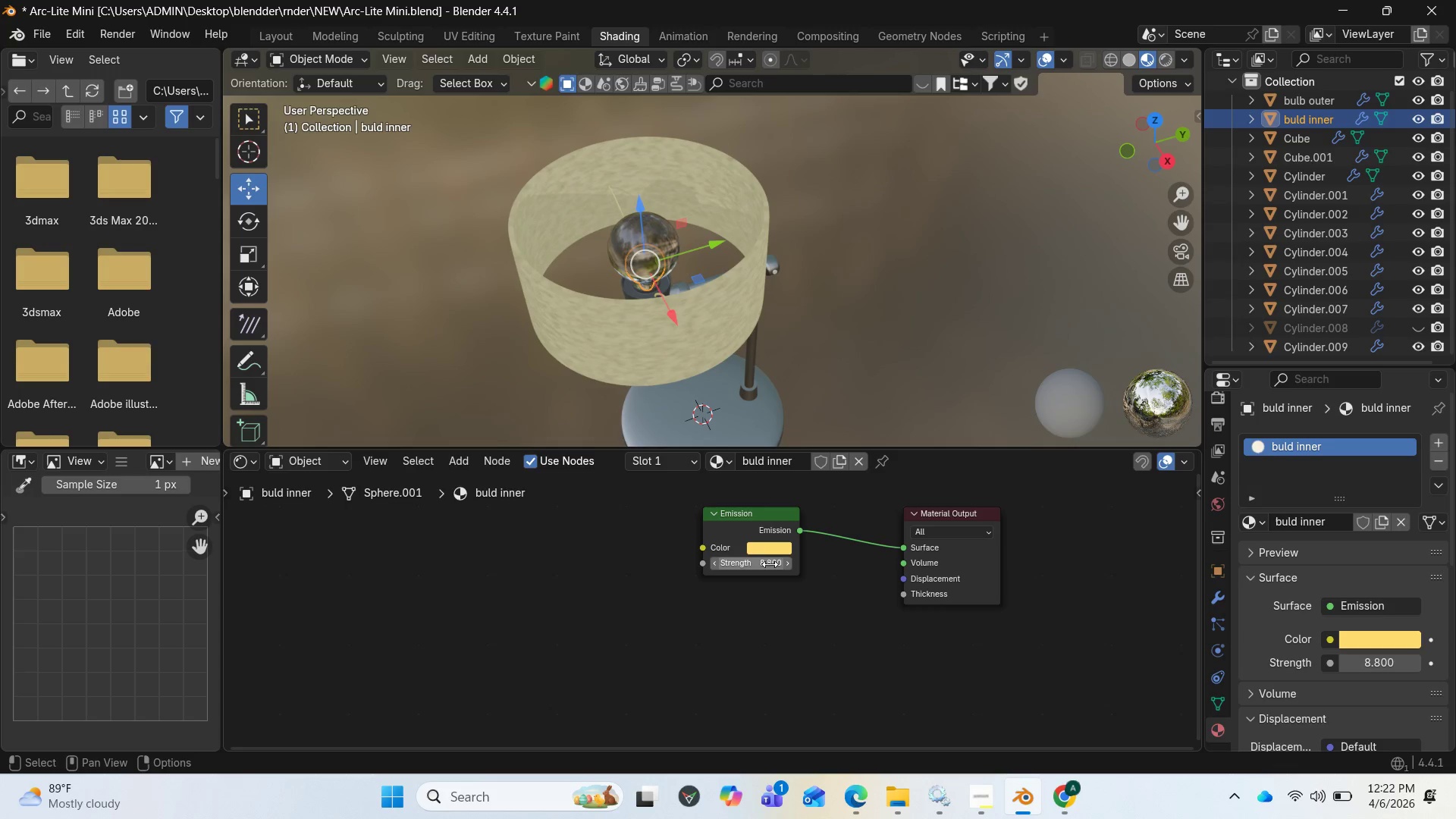 
left_click([783, 620])
 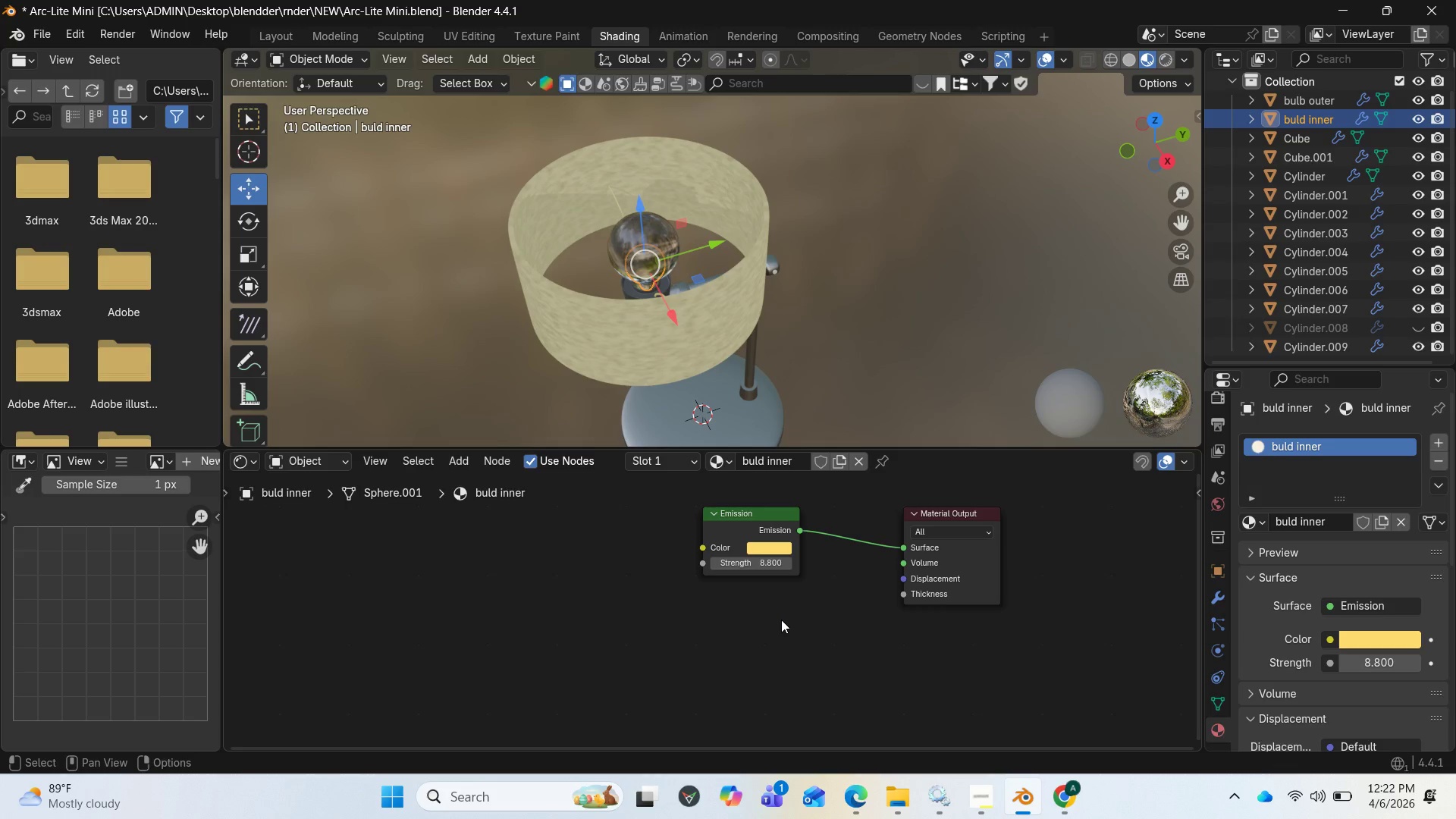 
key(Control+Z)
 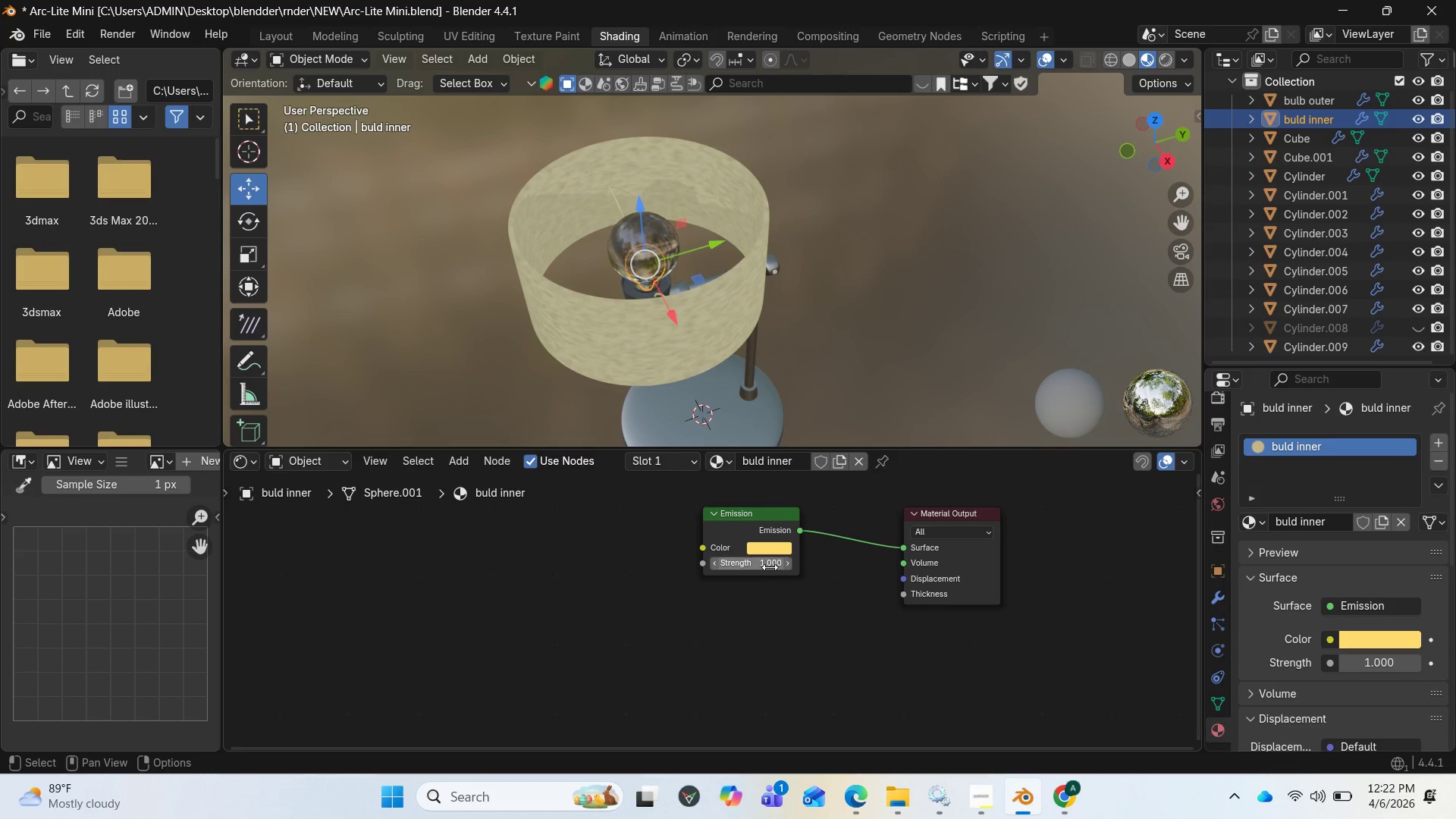 
left_click([768, 564])
 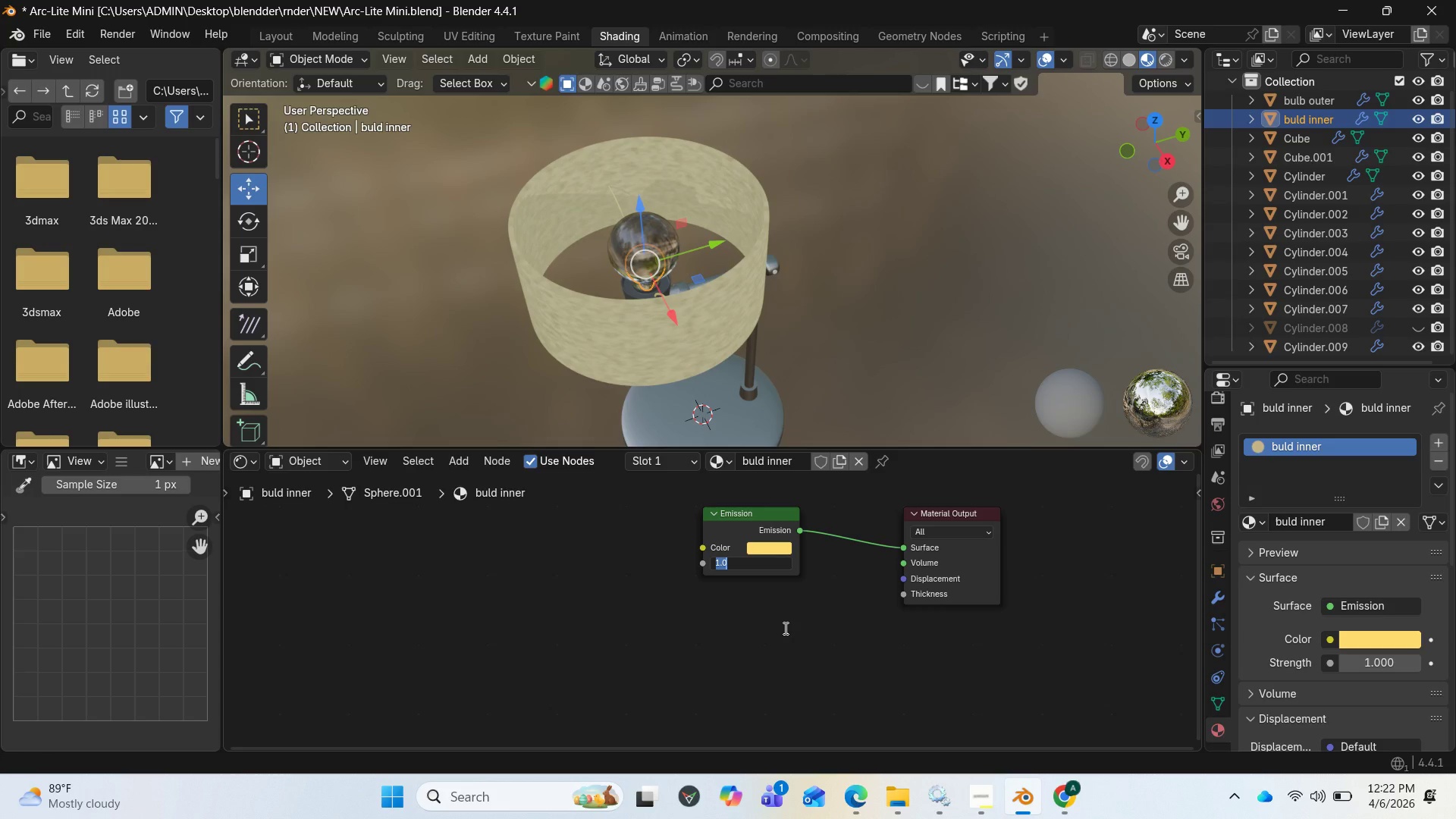 
wait(11.5)
 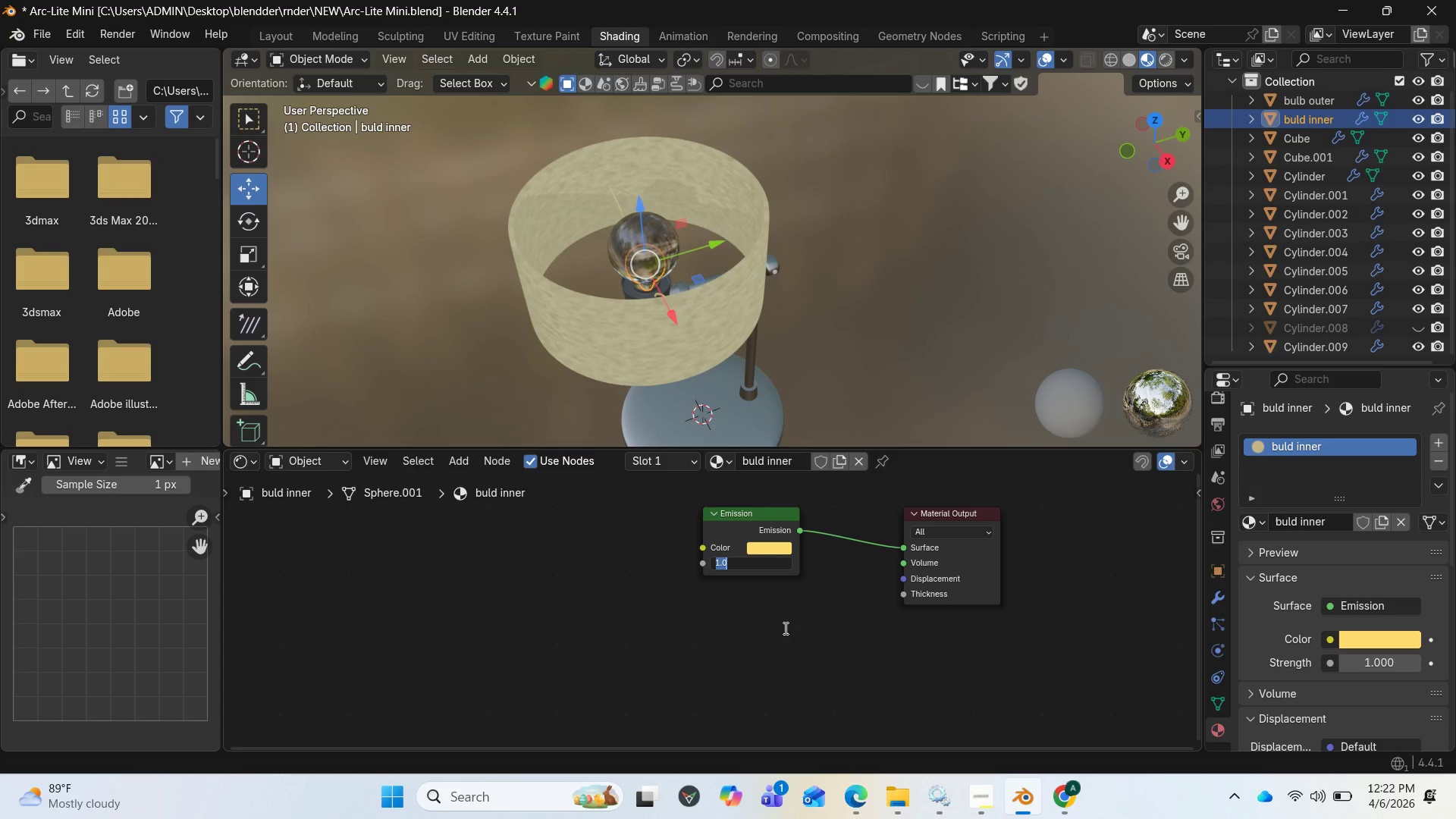 
double_click([1169, 61])
 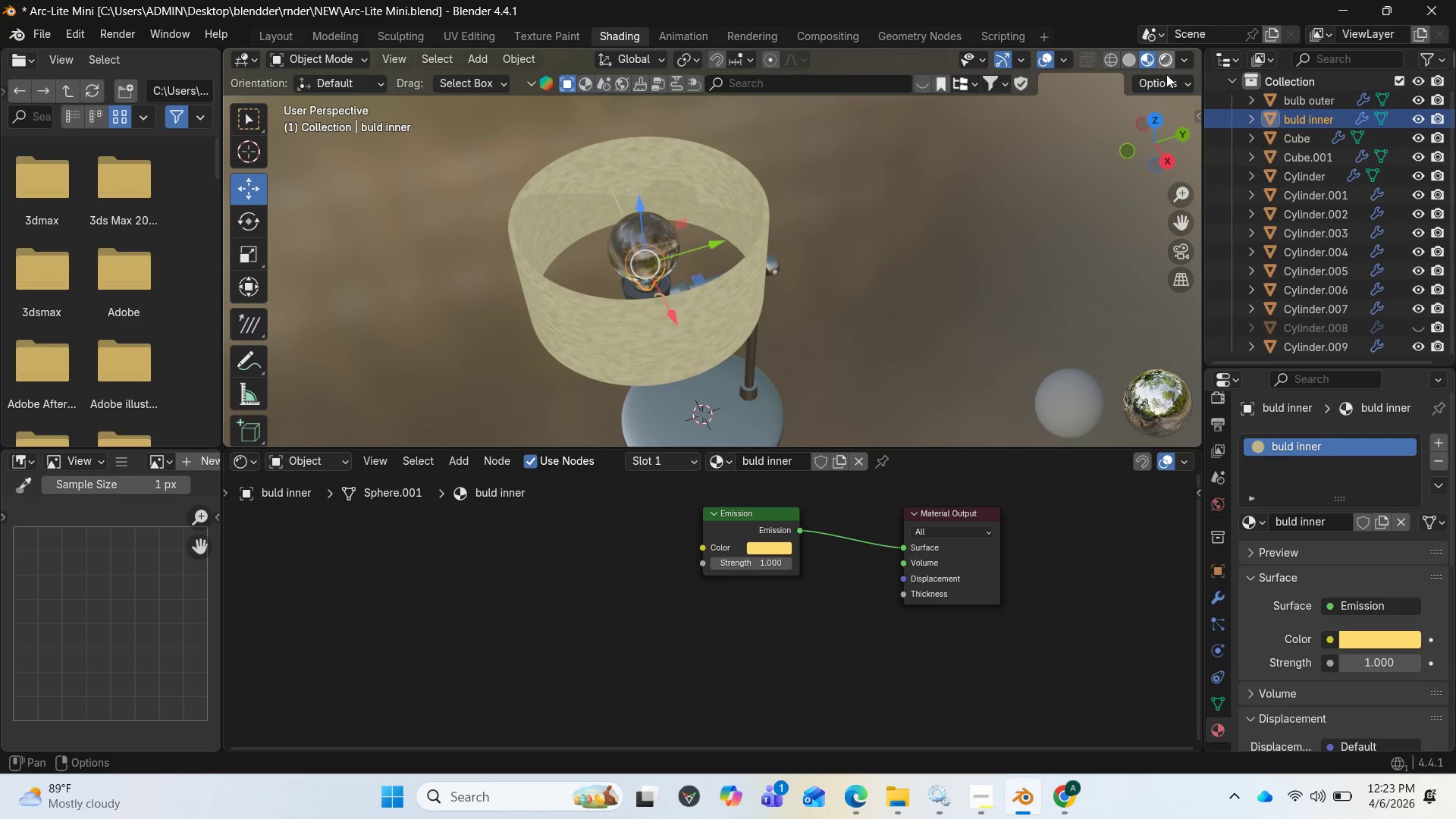 
mouse_move([1146, 86])
 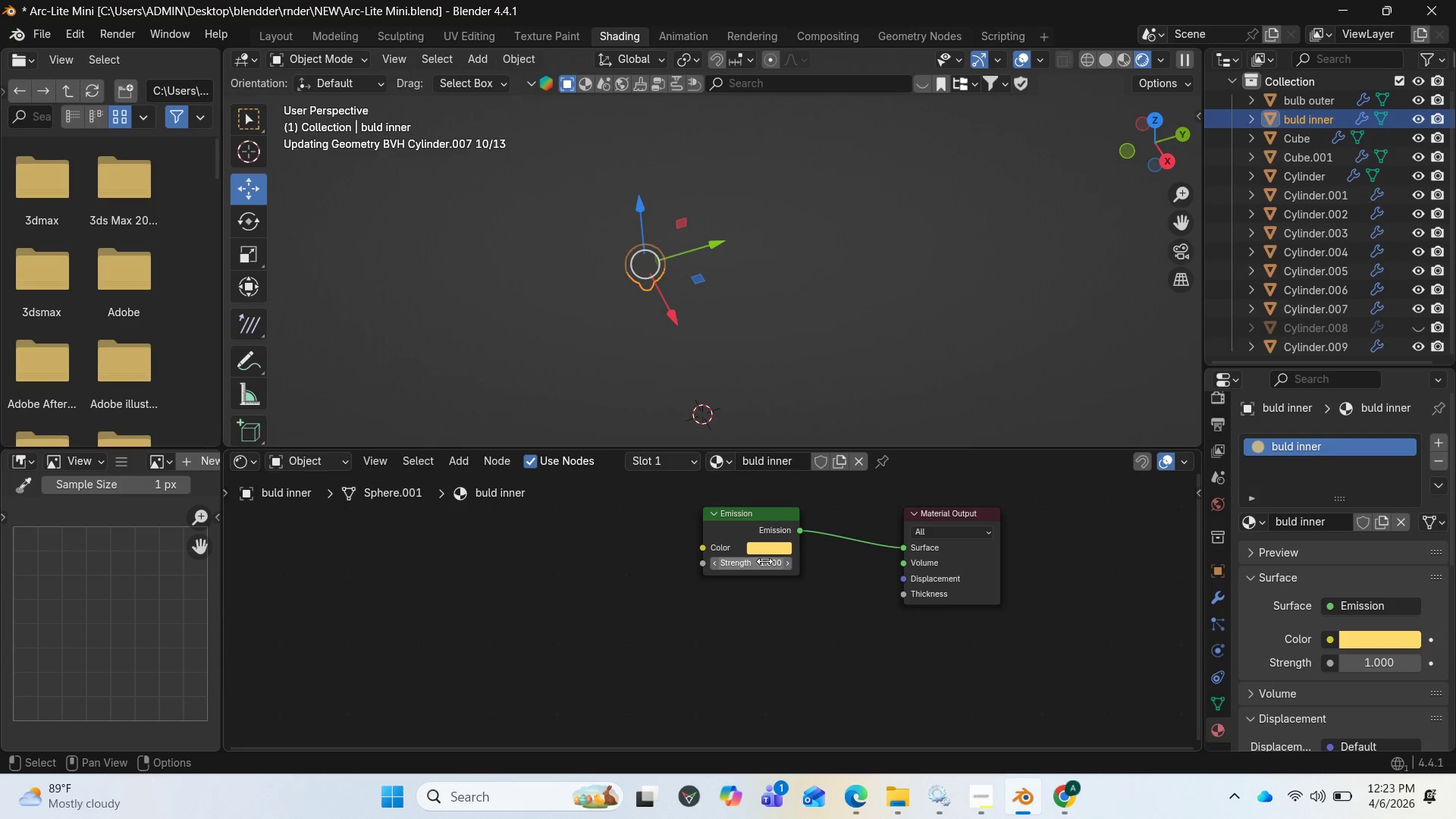 
left_click([764, 561])
 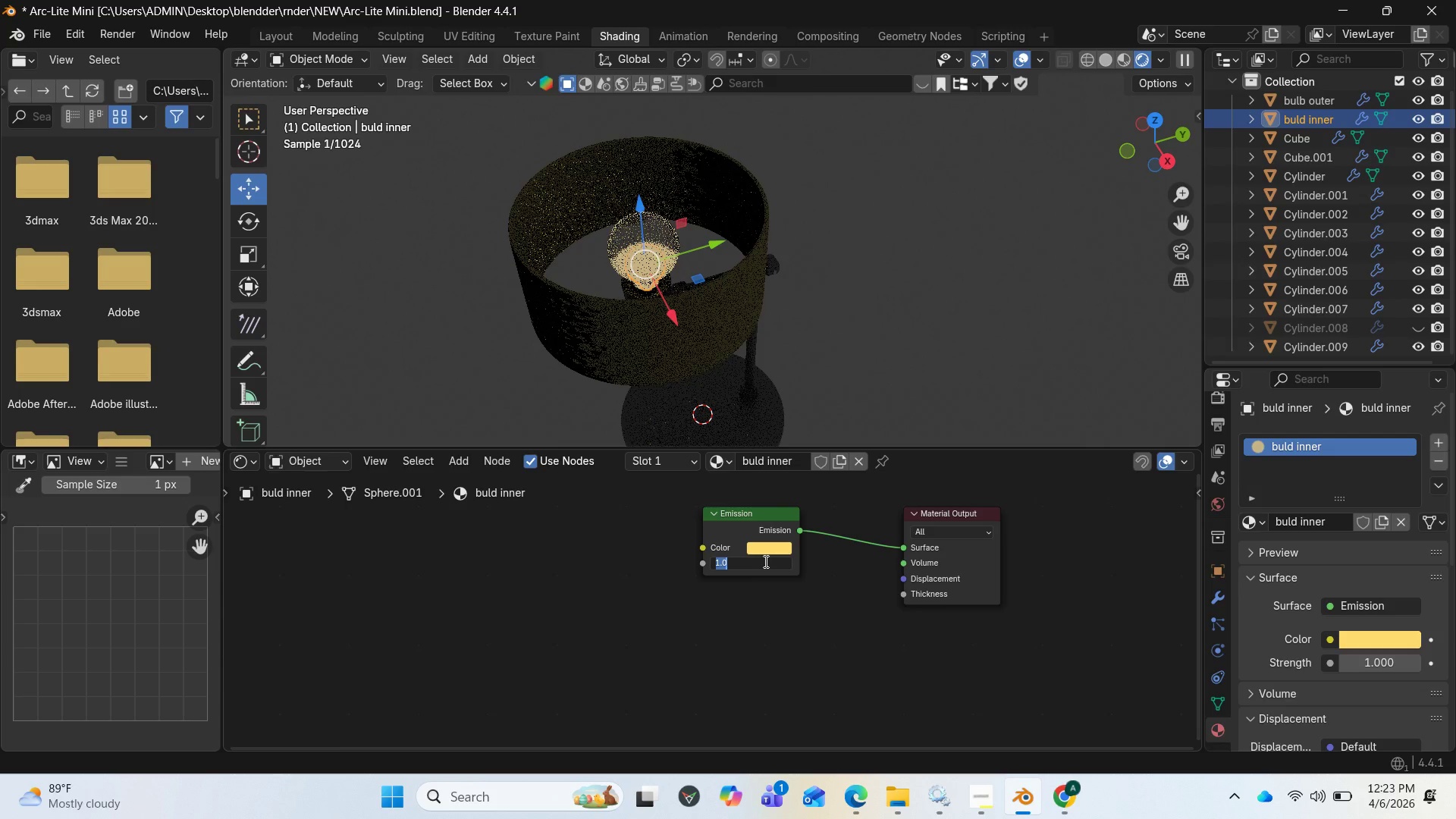 
type(20)
 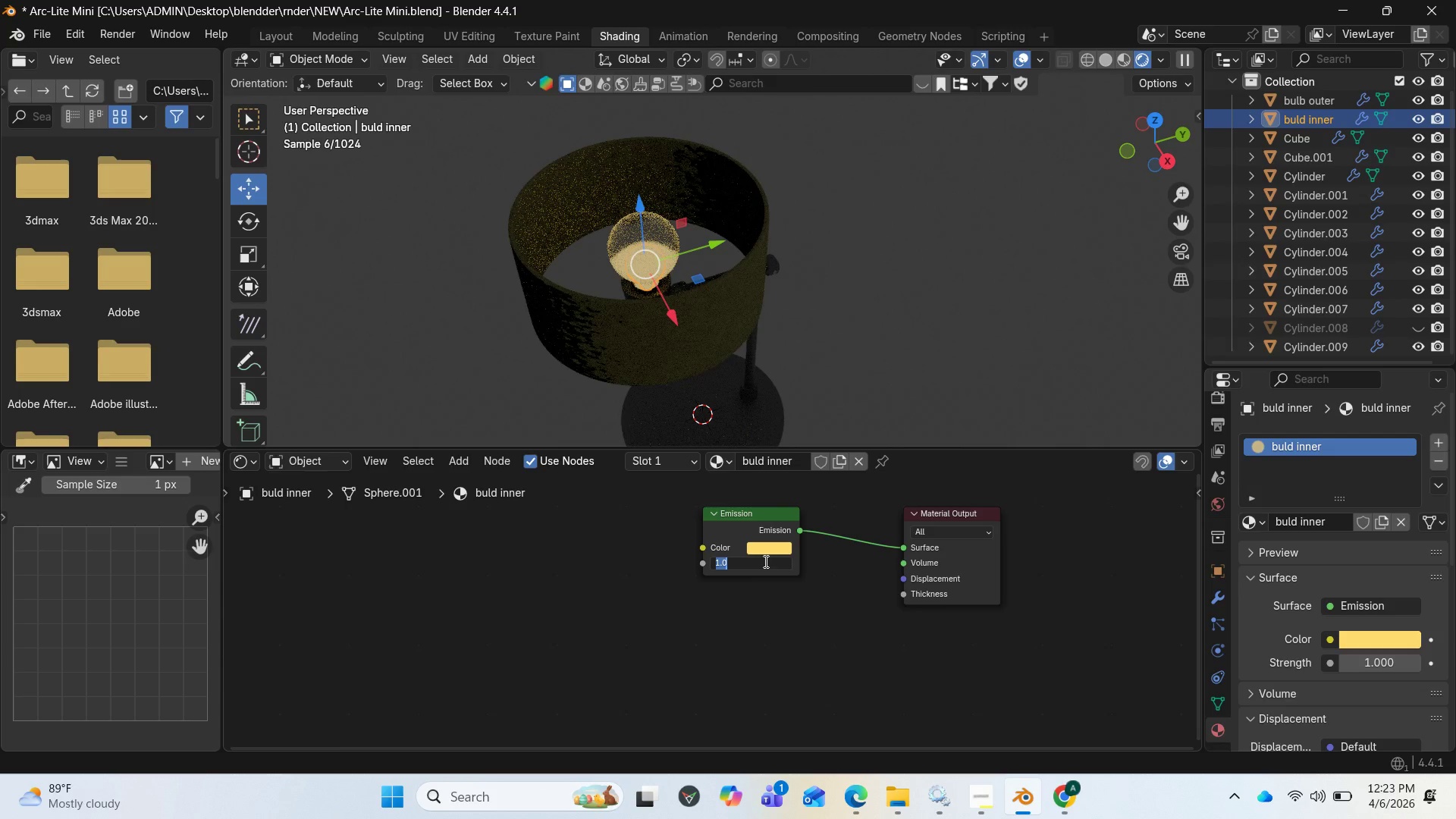 
key(Enter)
 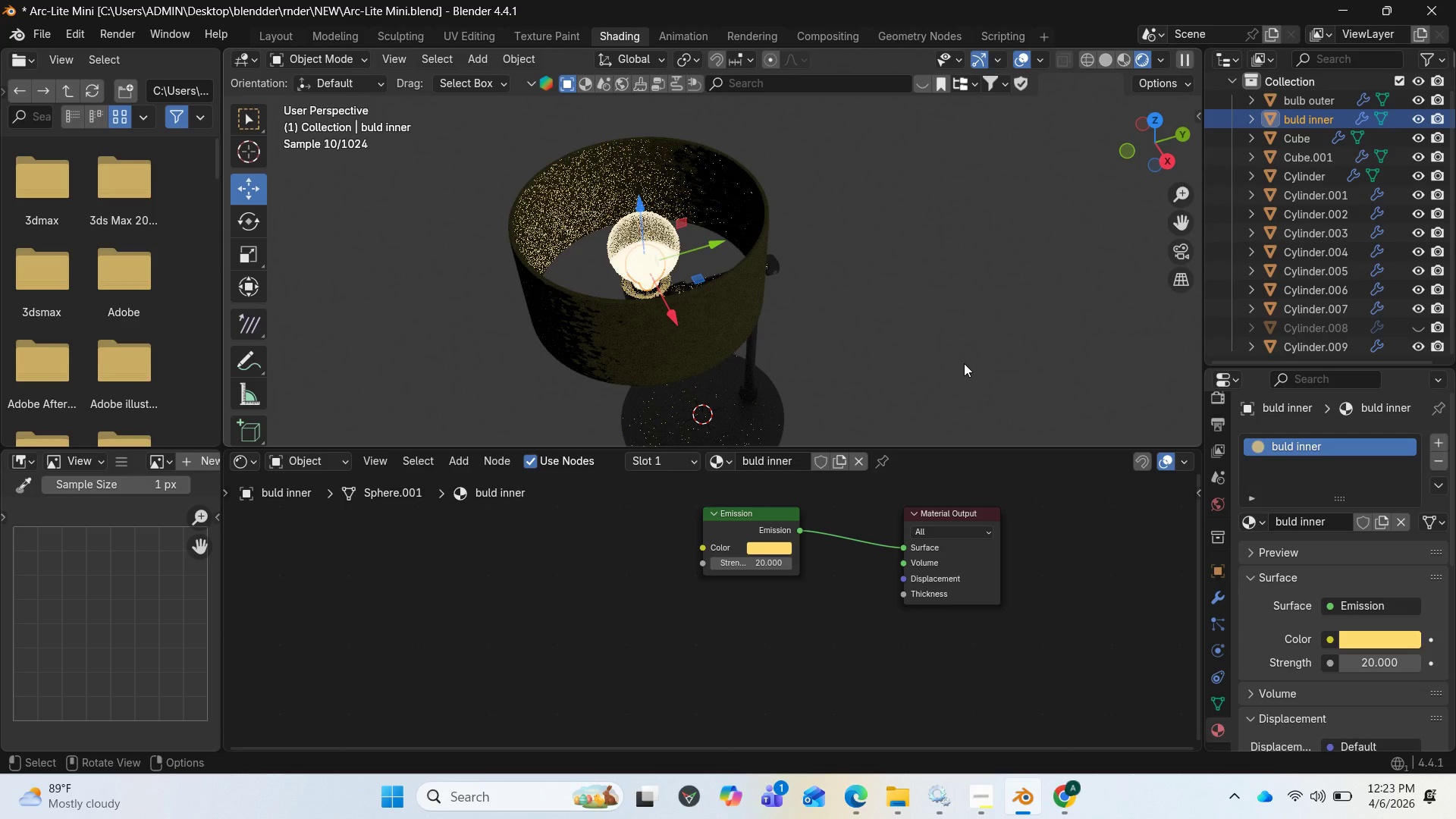 
wait(9.75)
 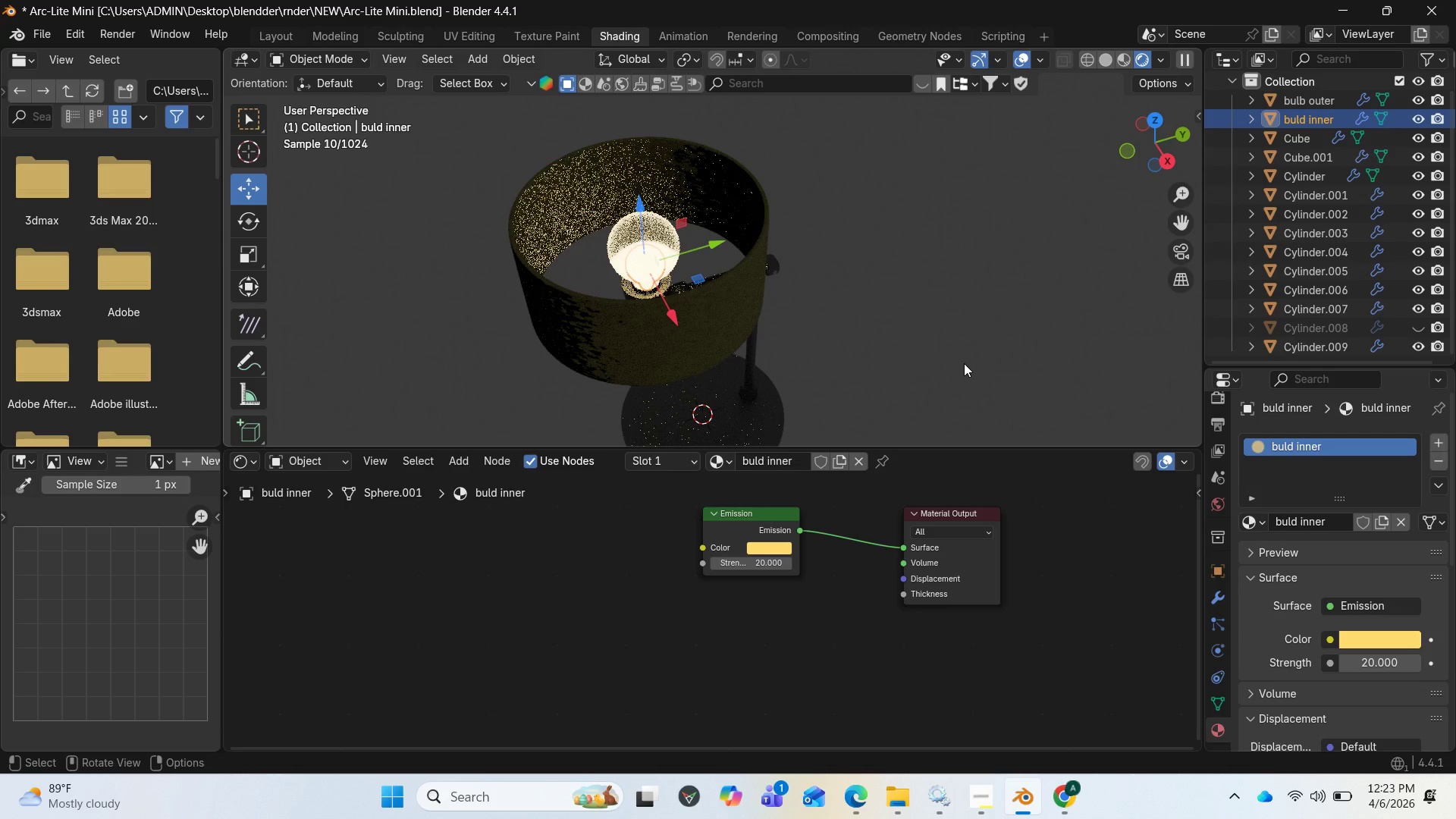 
left_click_drag(start_coordinate=[1155, 152], to_coordinate=[1196, 87])
 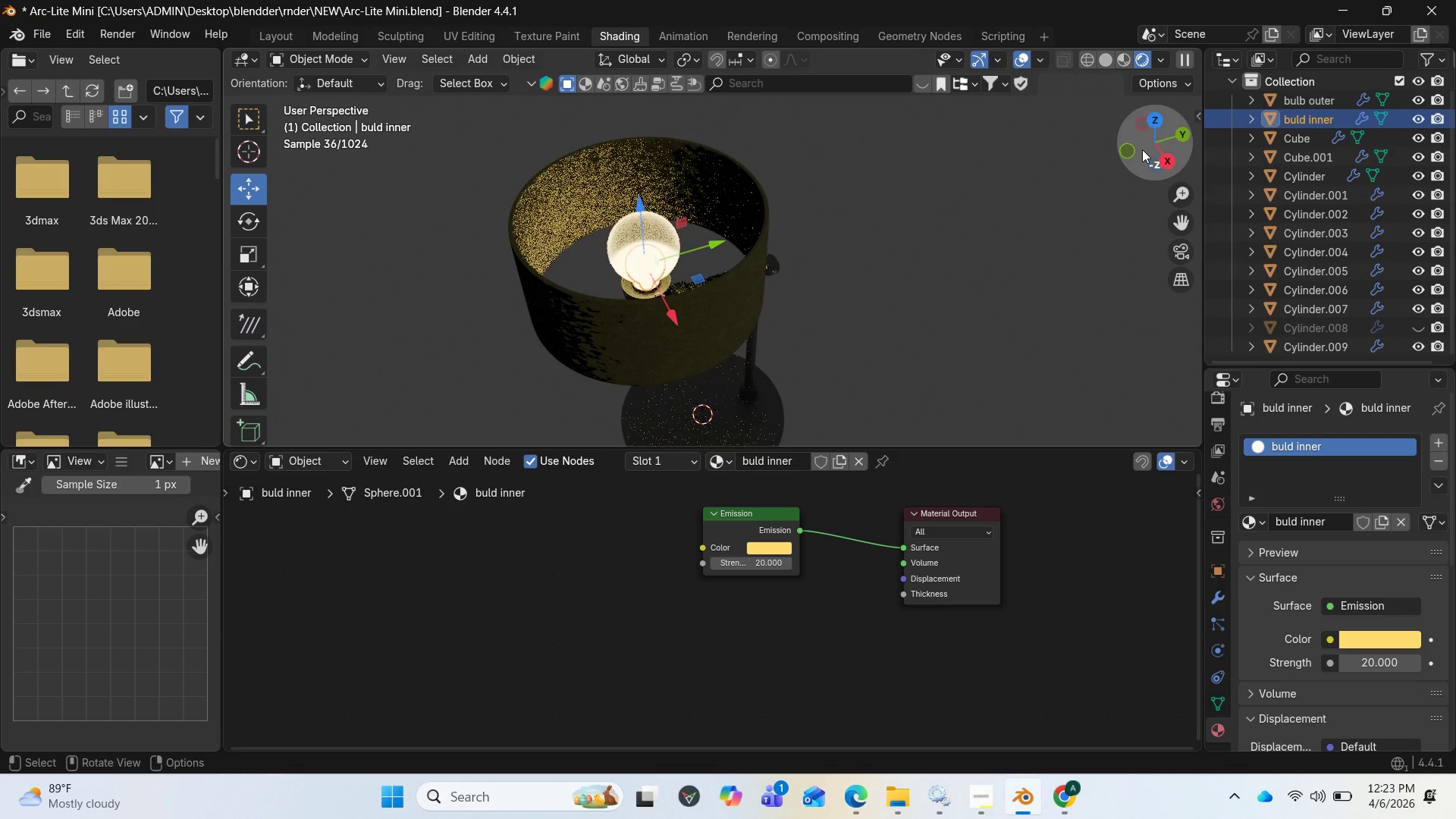 
left_click_drag(start_coordinate=[1147, 160], to_coordinate=[1159, 80])
 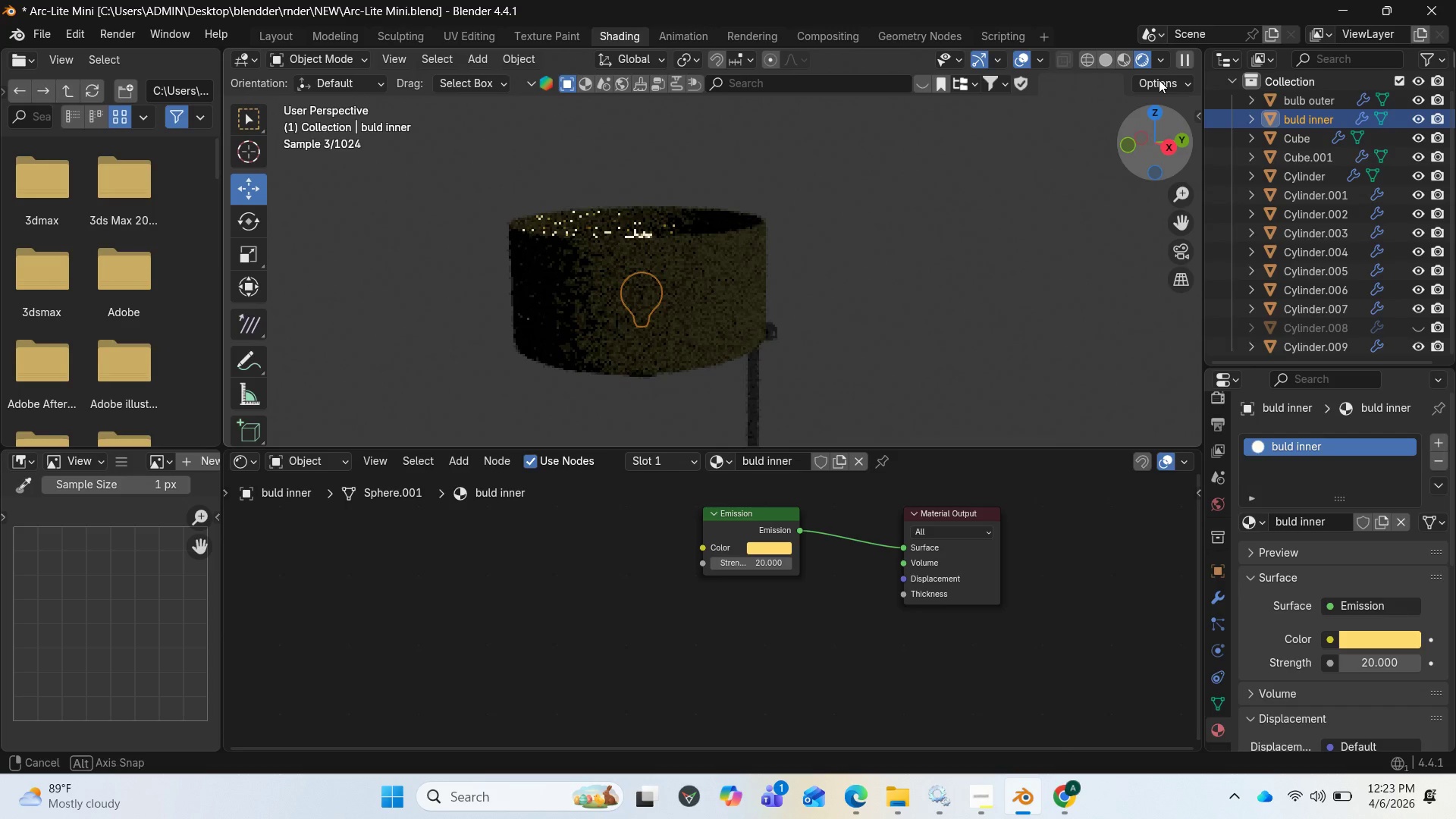 
left_click([765, 559])
 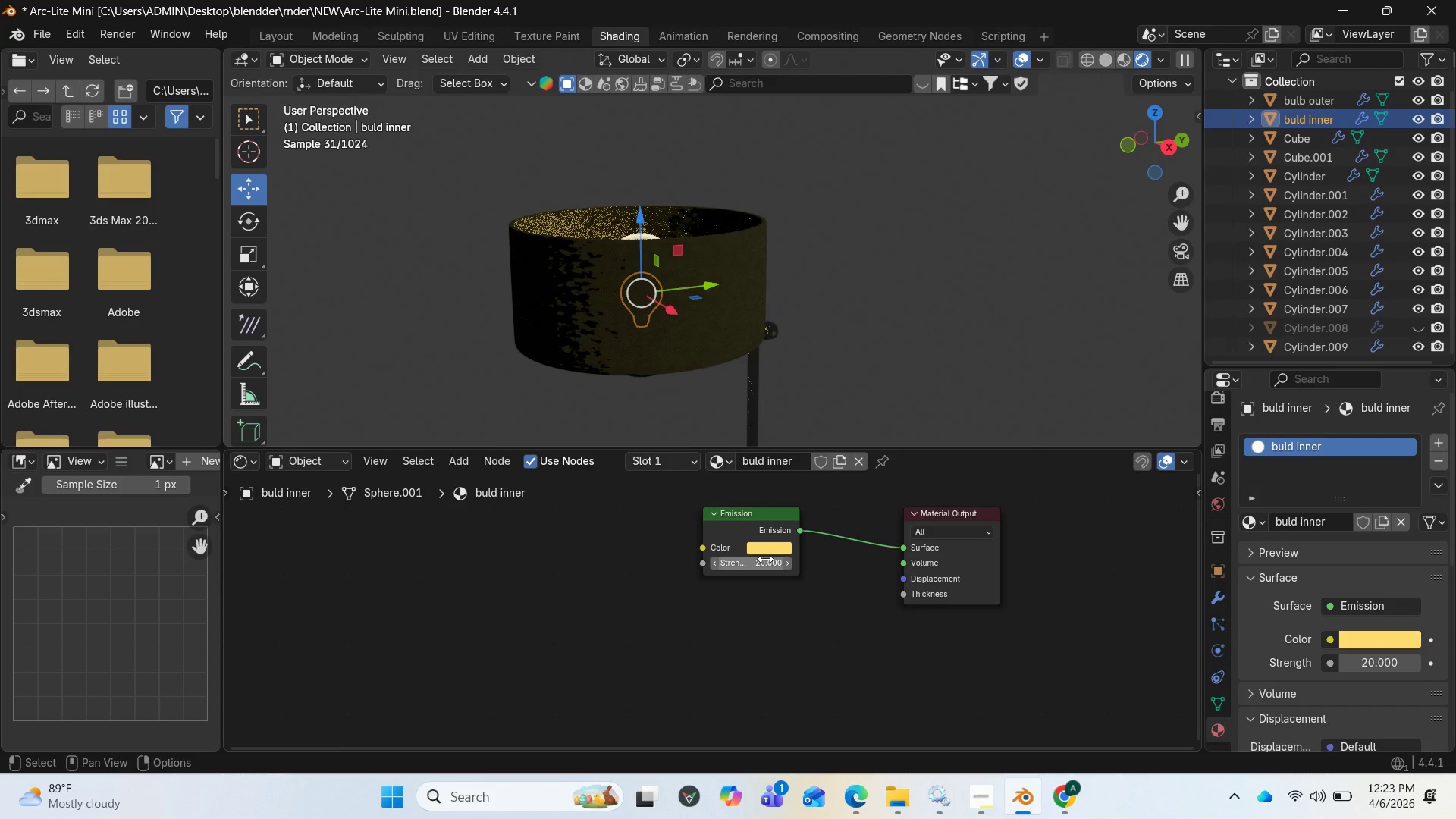 
type(10)
key(Backspace)
 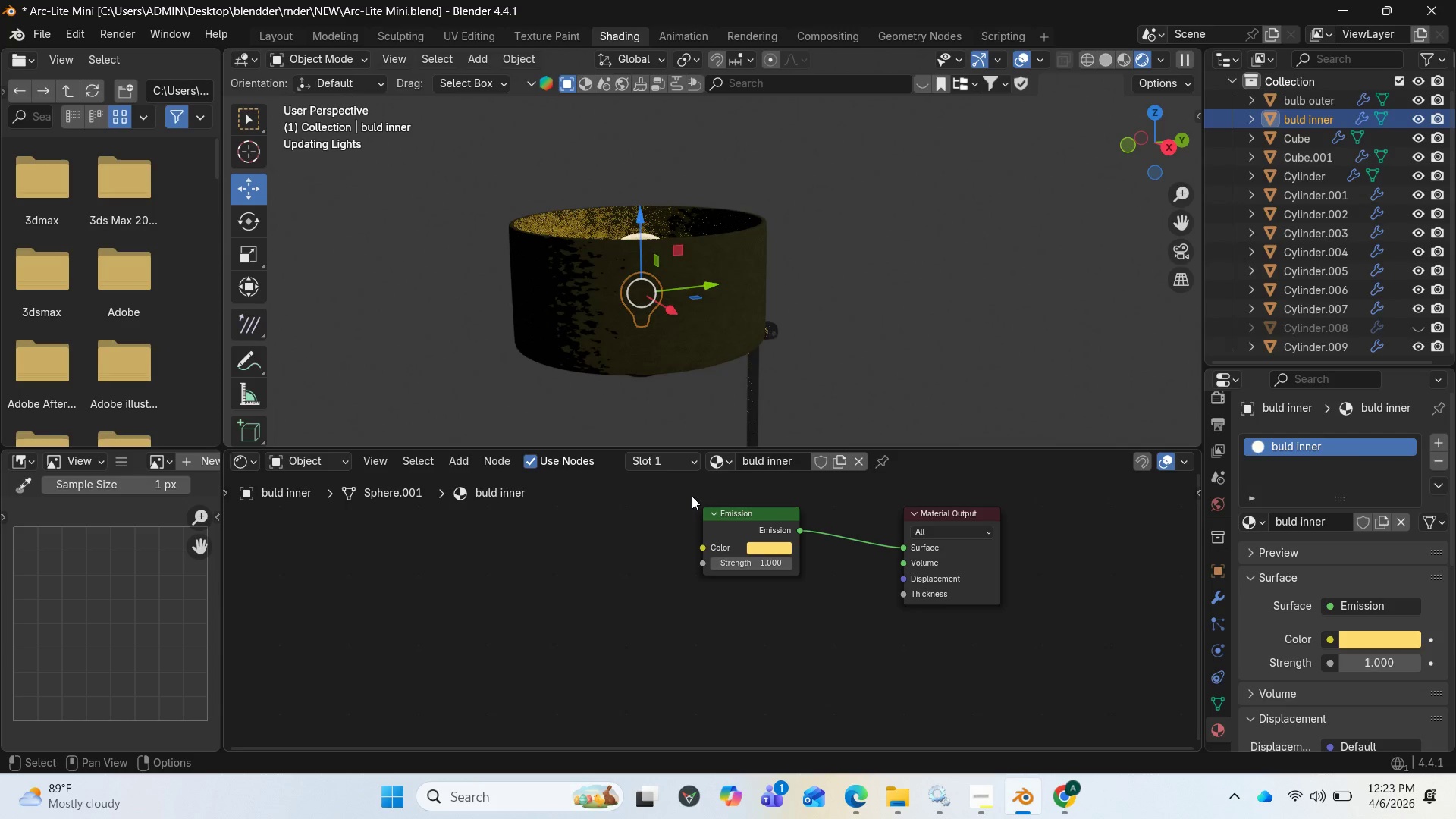 
key(Enter)
 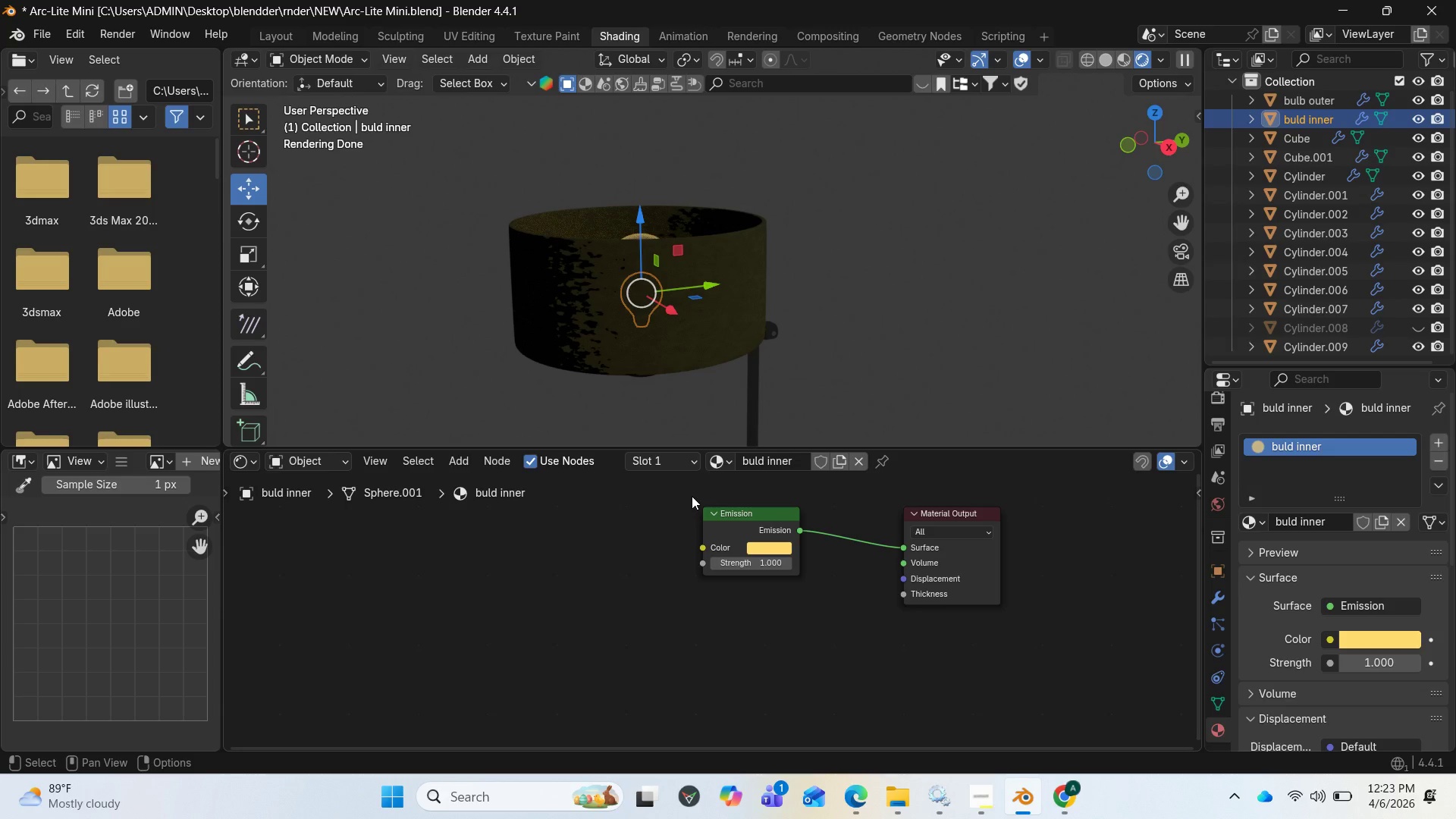 
wait(17.84)
 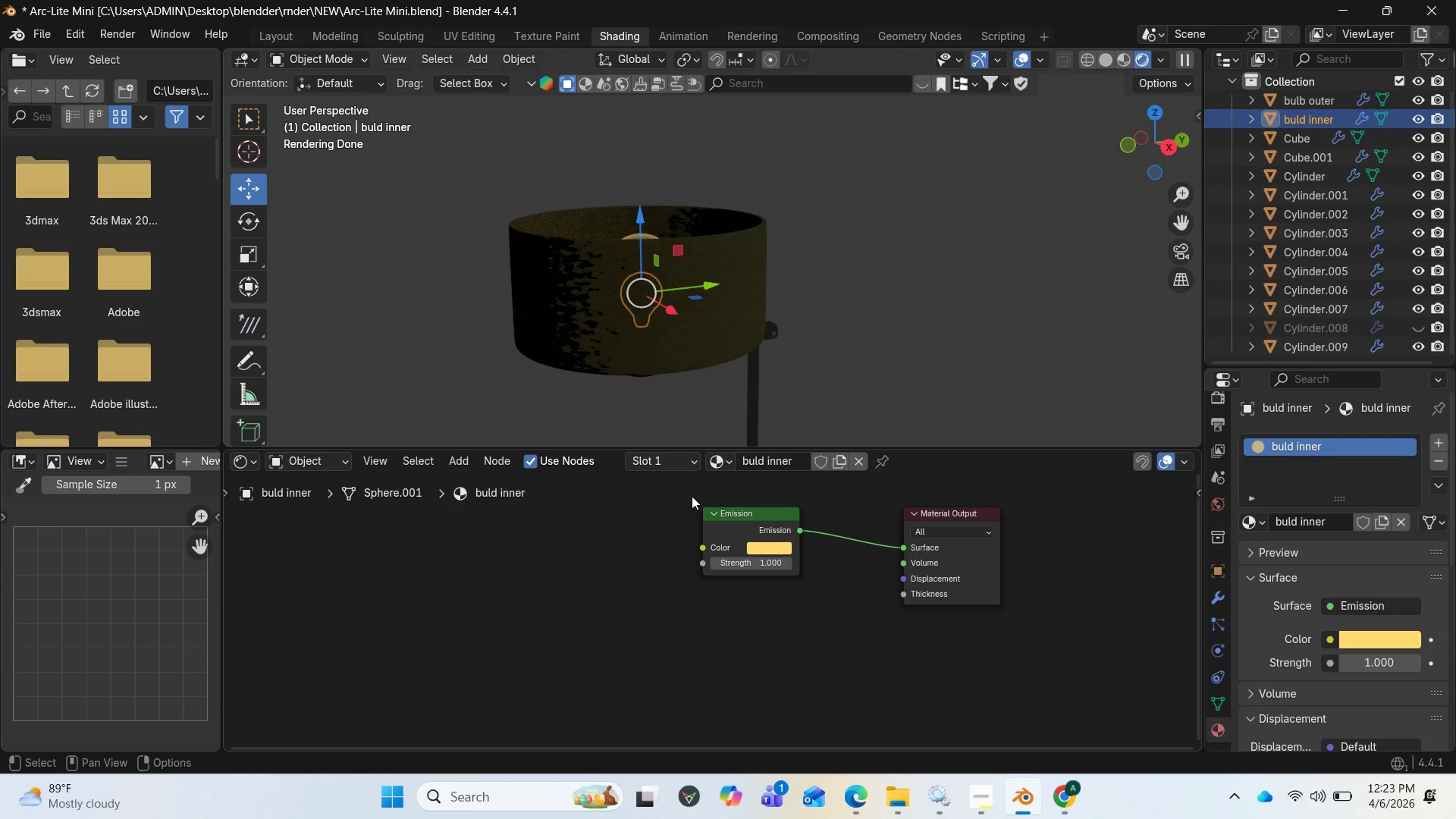 
left_click([270, 32])
 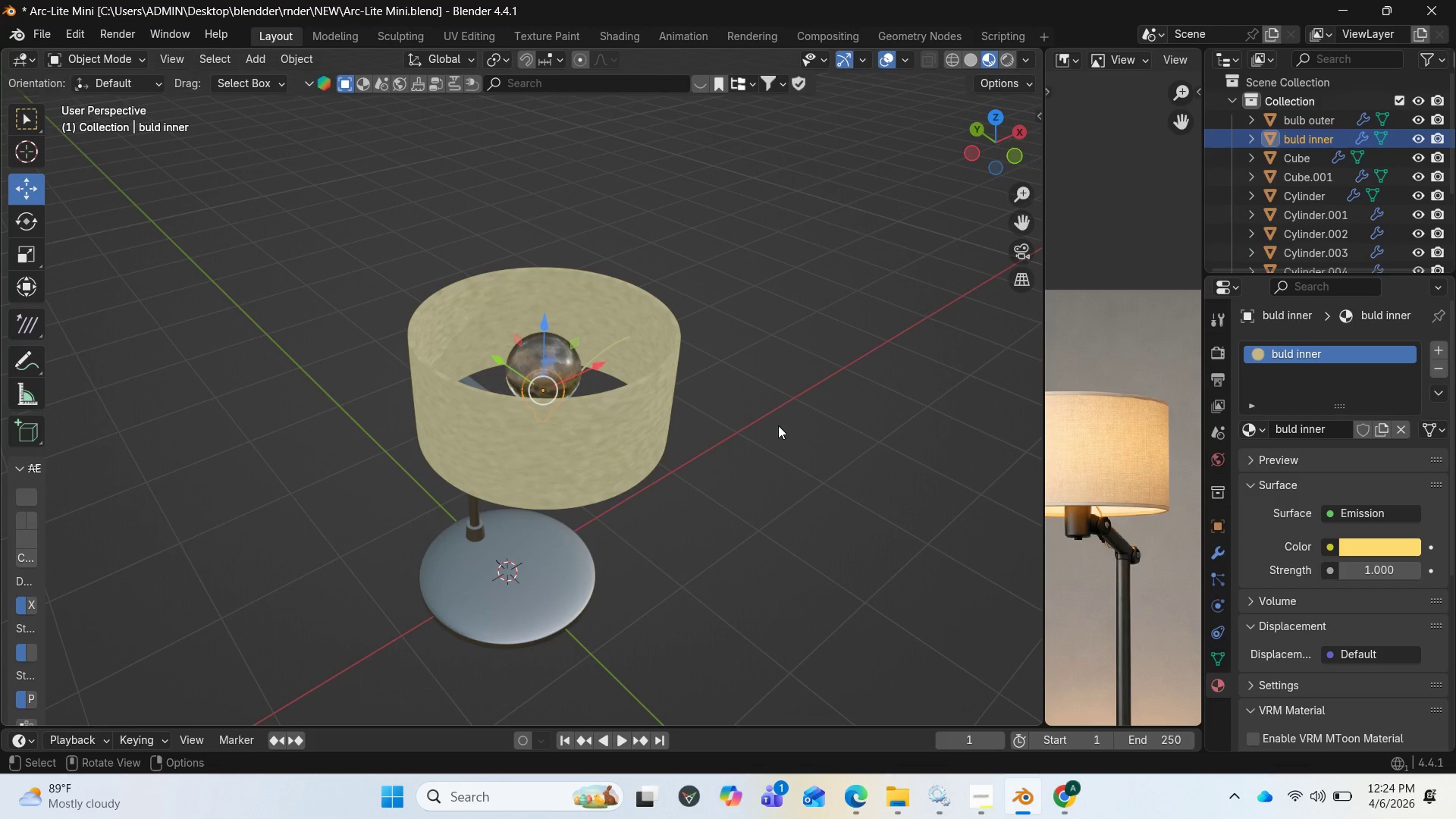 
wait(52.33)
 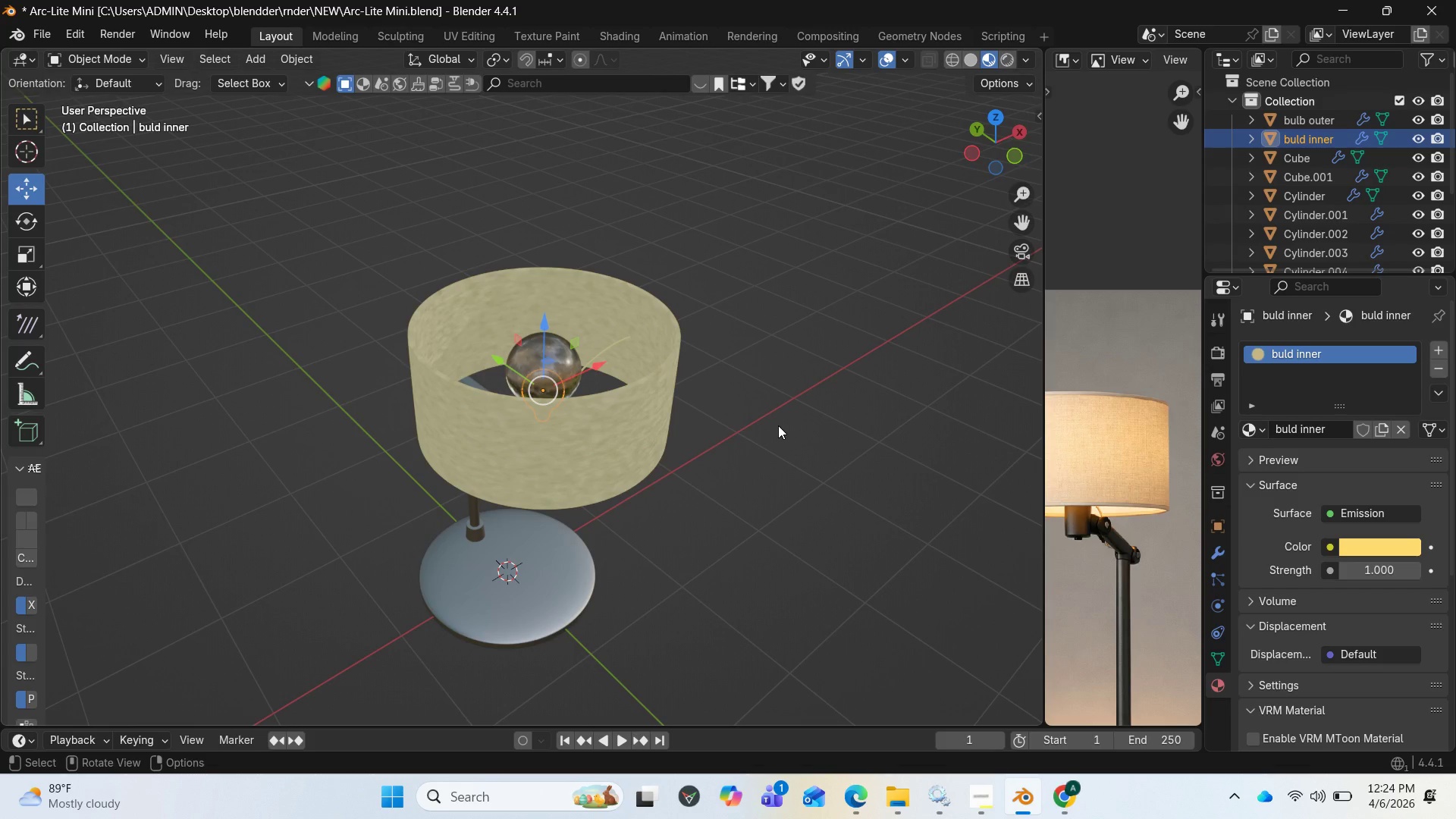 
scroll: coordinate [451, 492], scroll_direction: down, amount: 1.0
 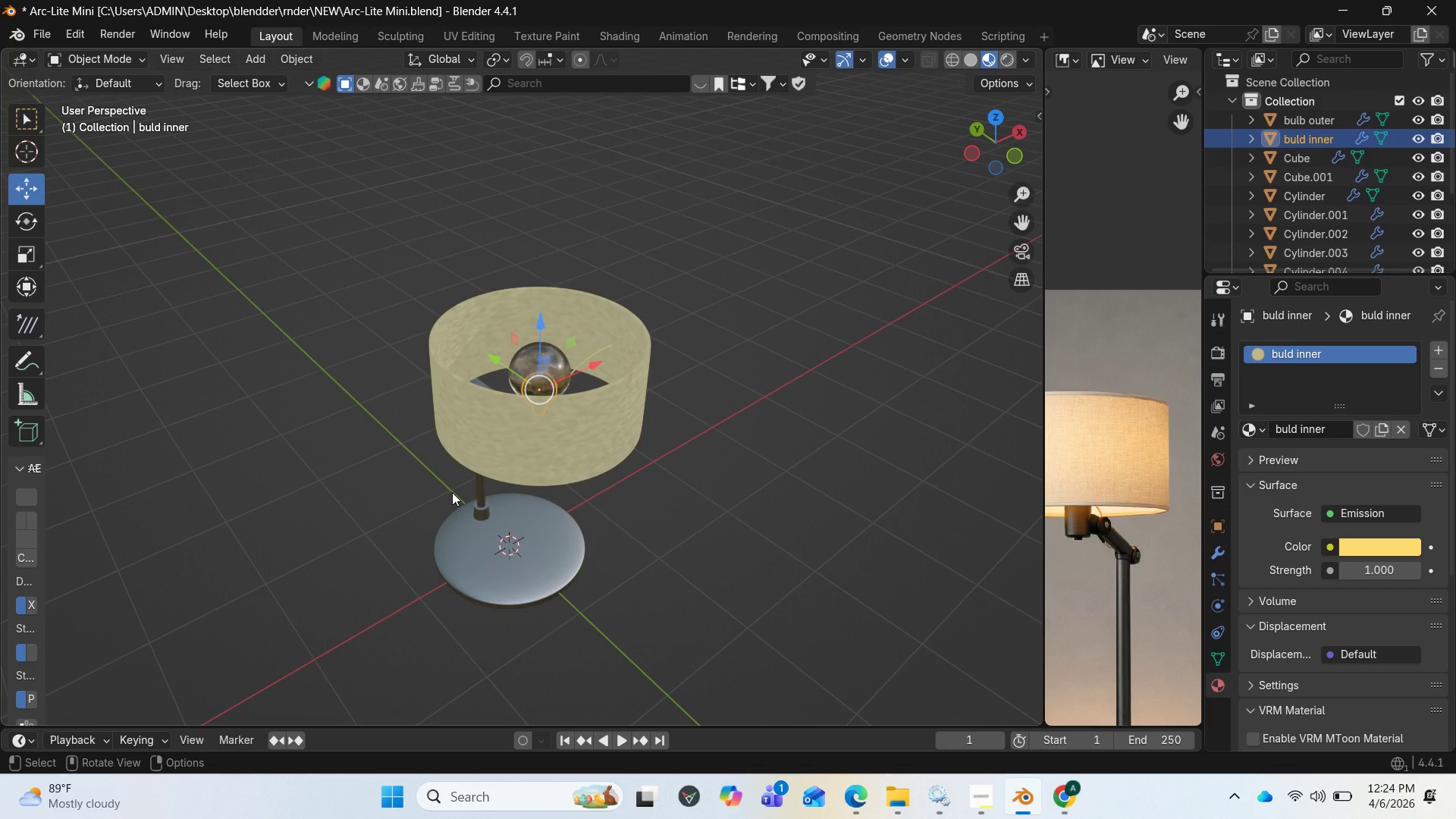 
wait(9.58)
 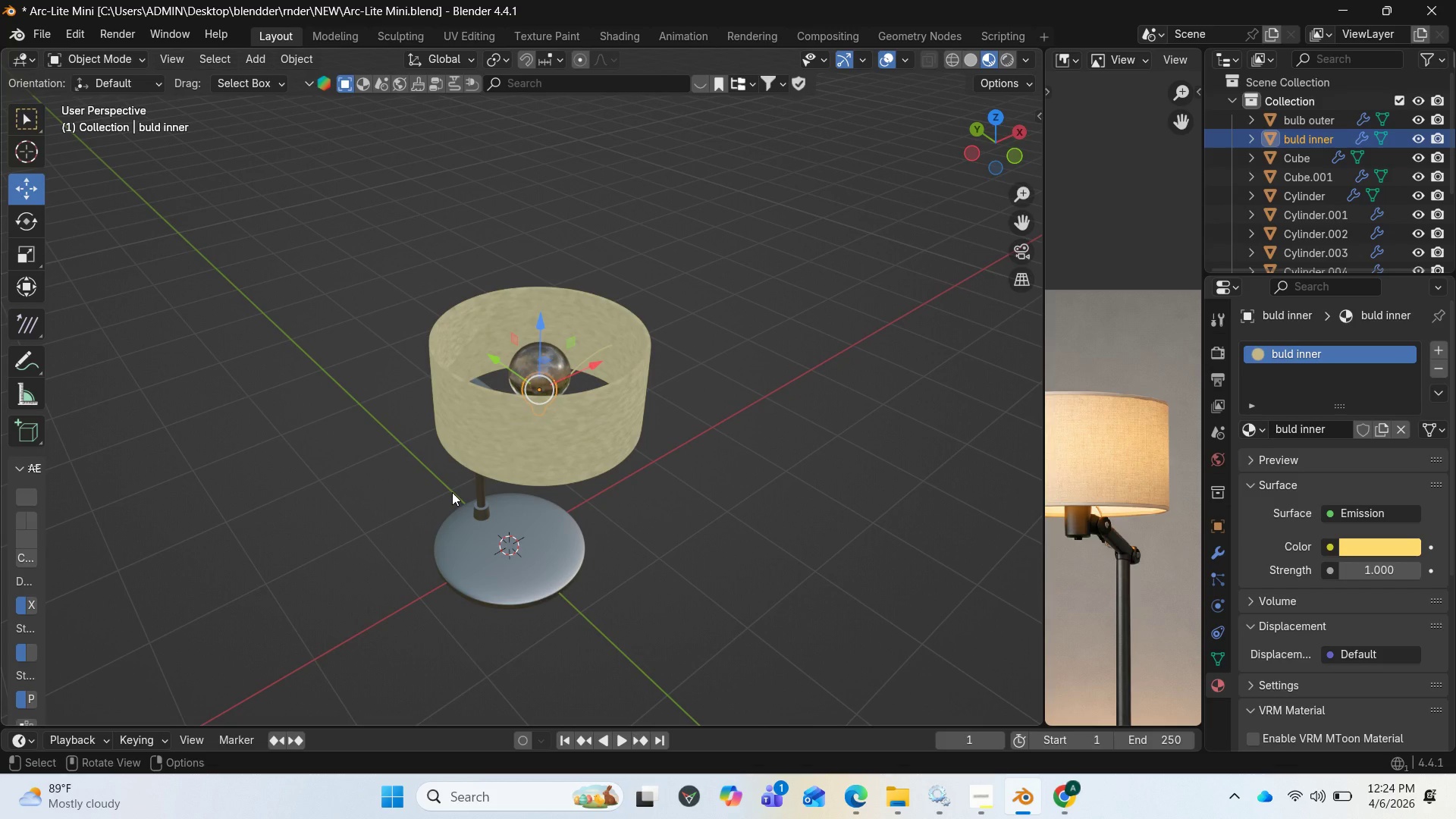 
scroll: coordinate [460, 508], scroll_direction: down, amount: 2.0
 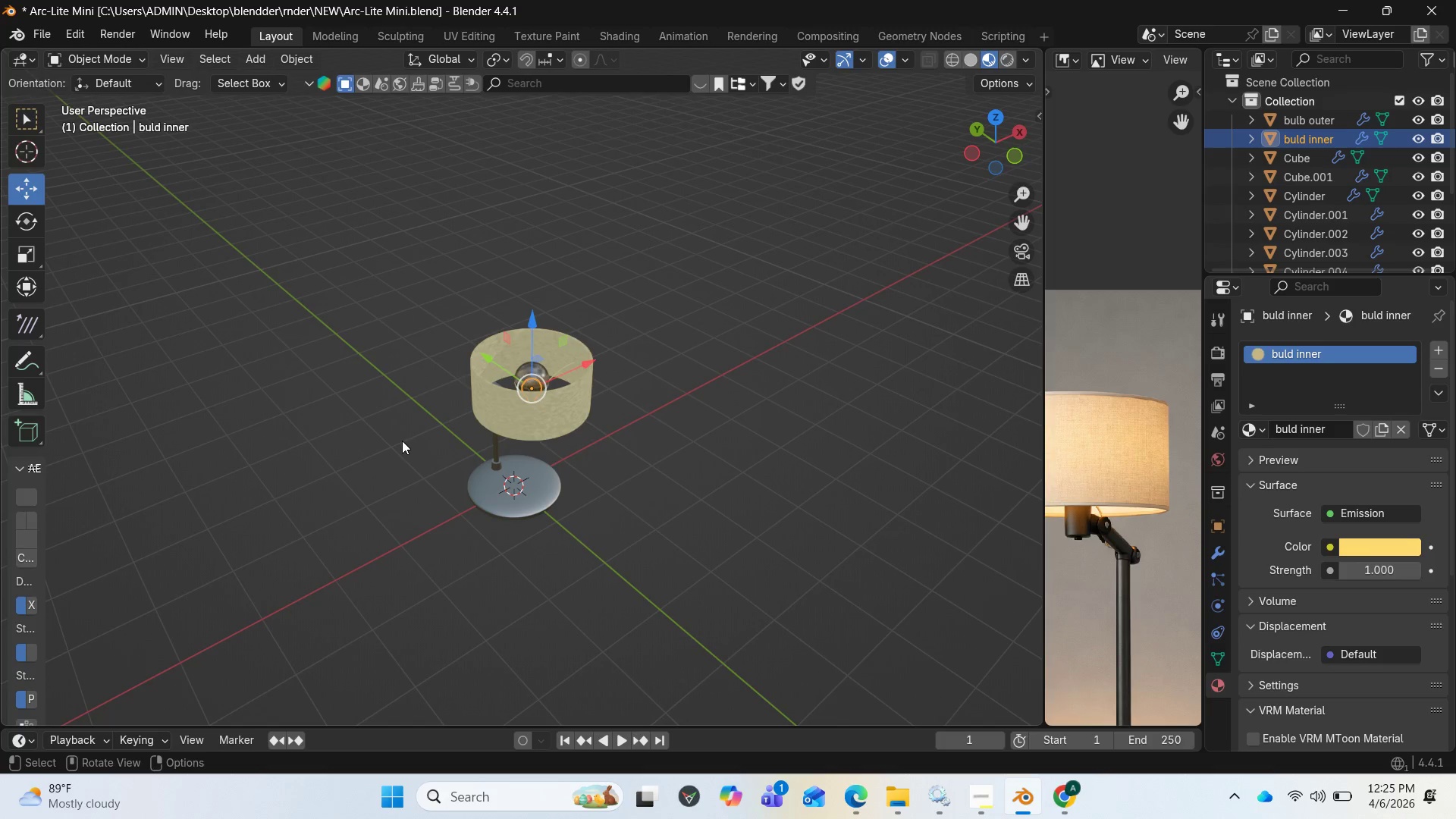 
wait(27.9)
 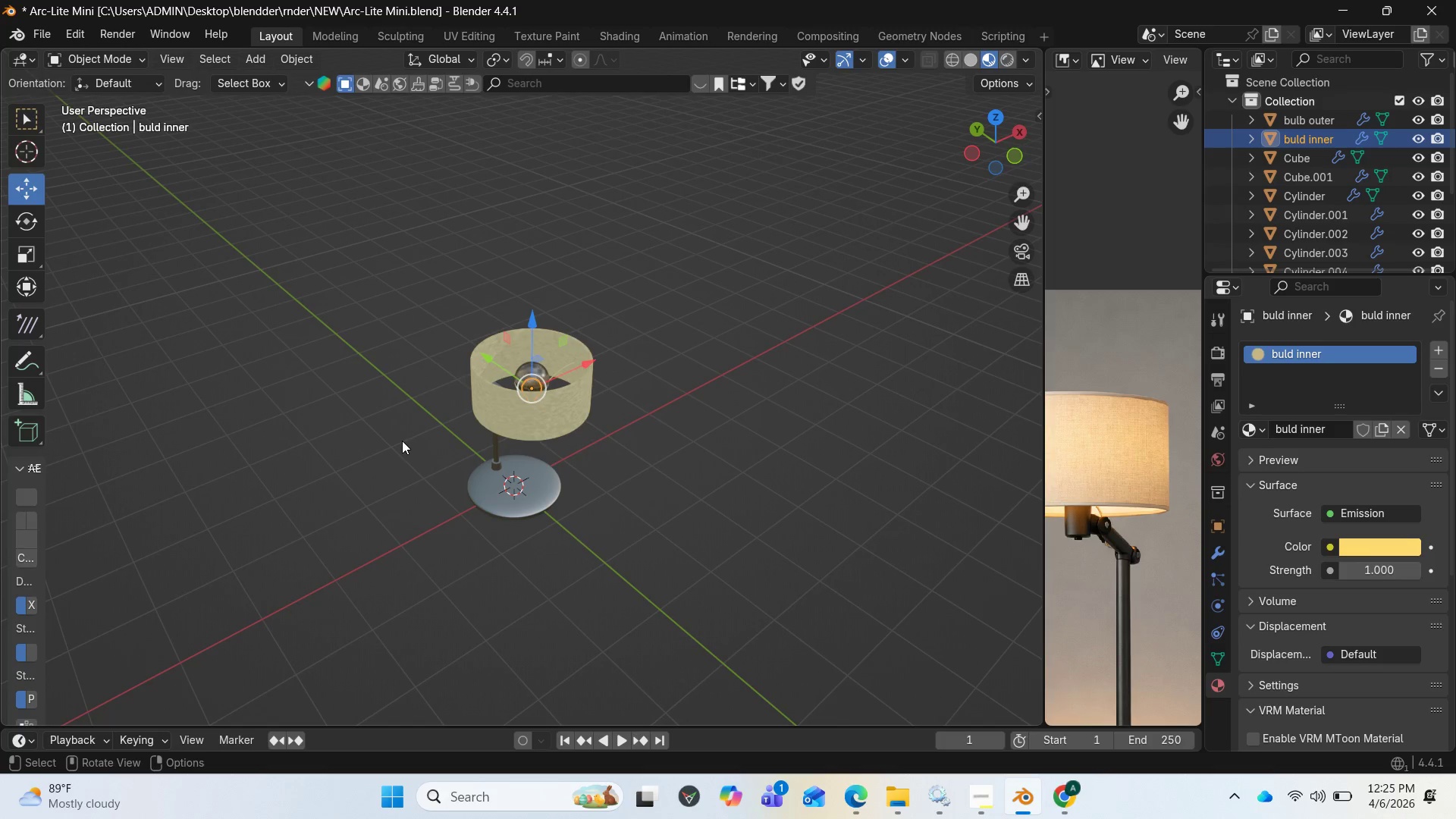 
left_click([264, 55])
 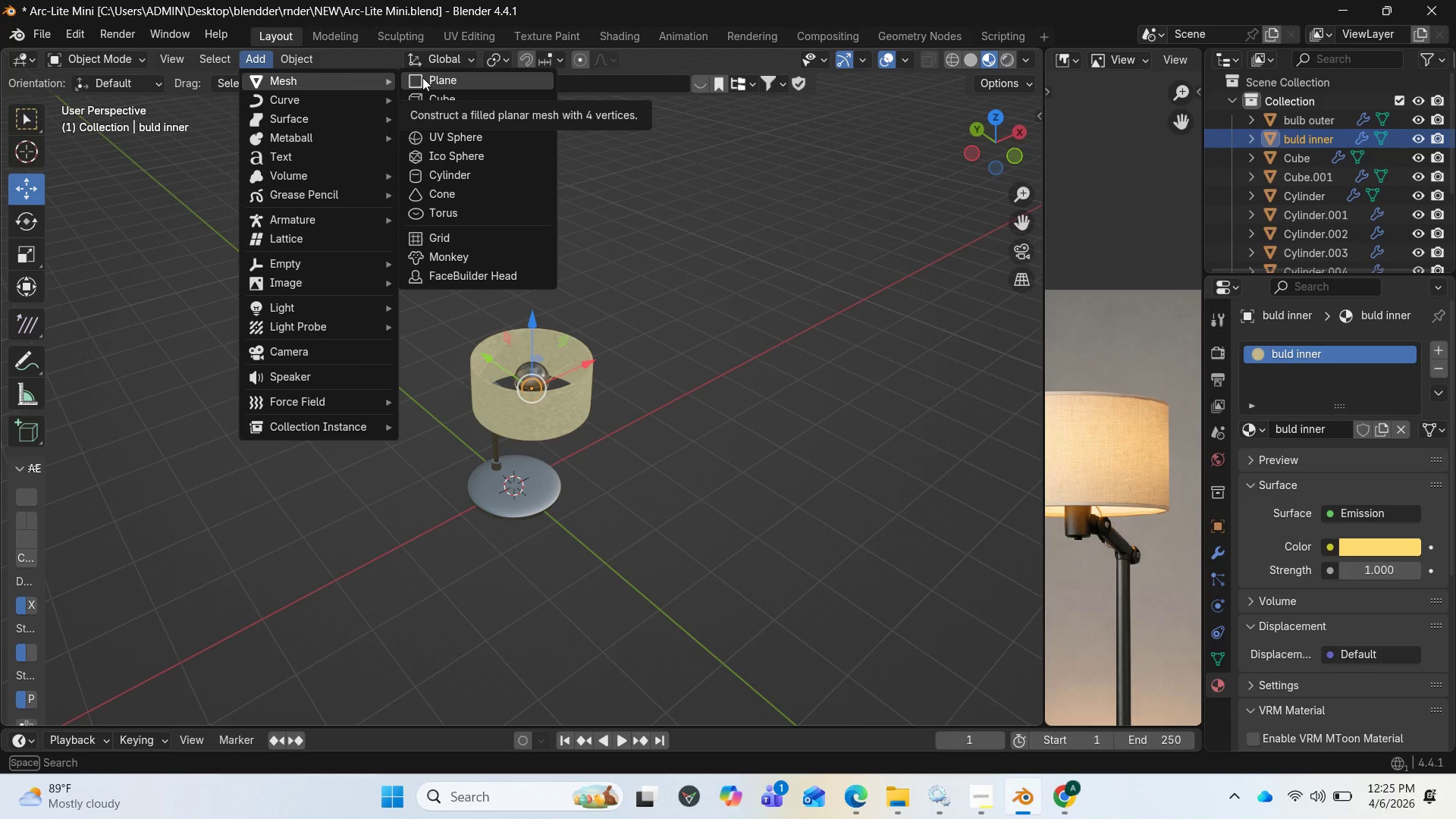 
wait(6.78)
 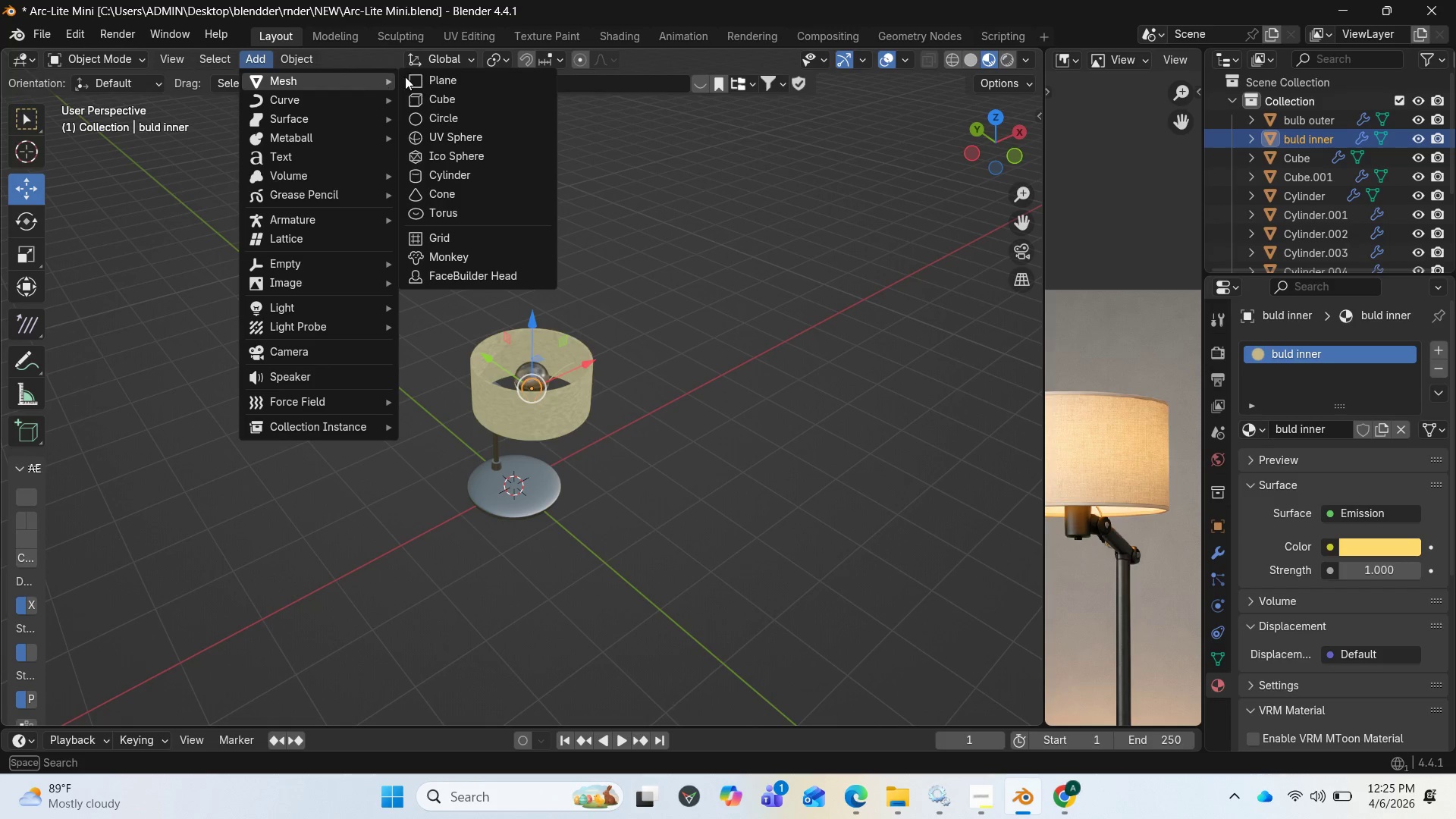 
left_click([422, 77])
 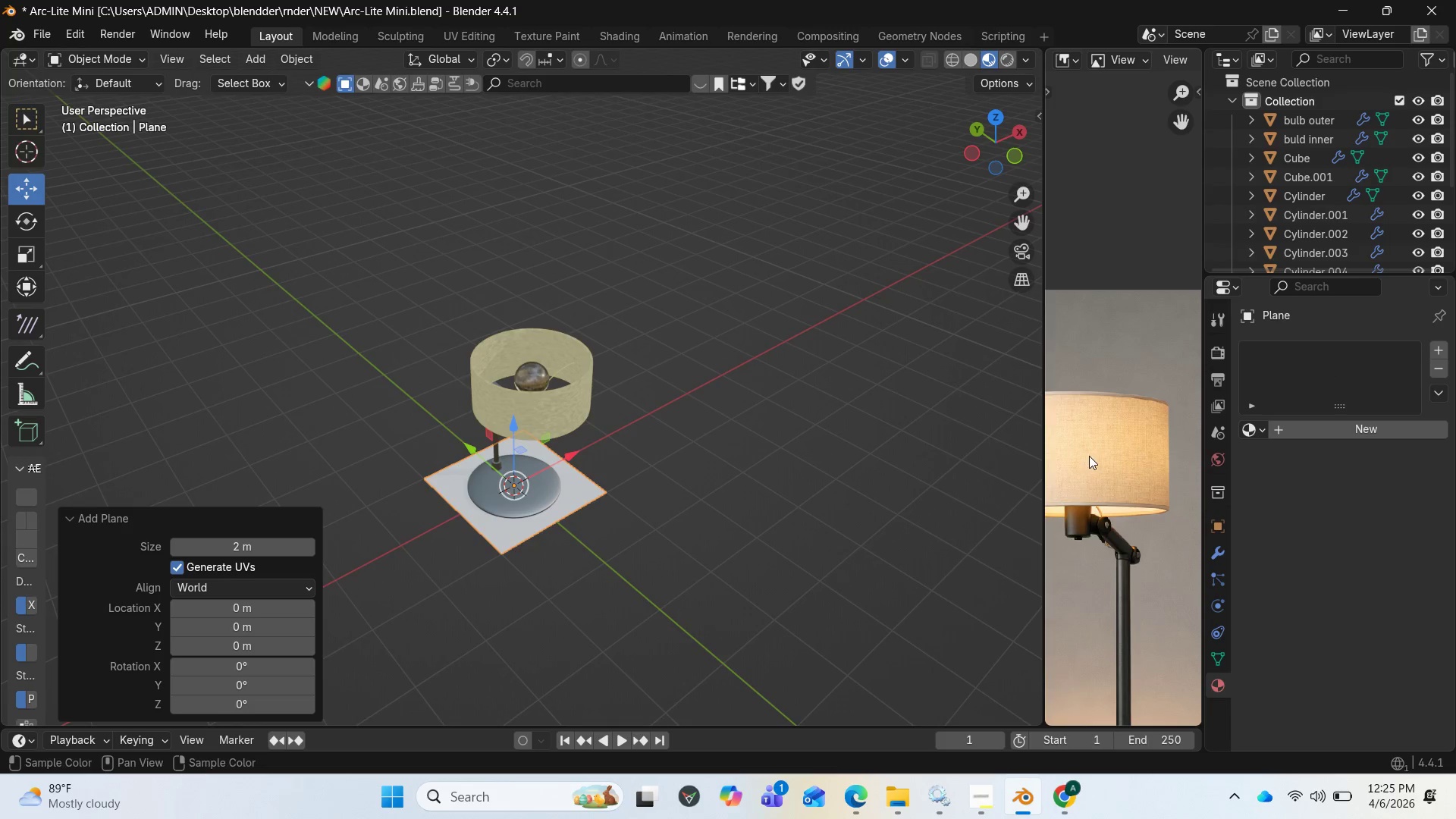 
scroll: coordinate [1090, 457], scroll_direction: down, amount: 7.0
 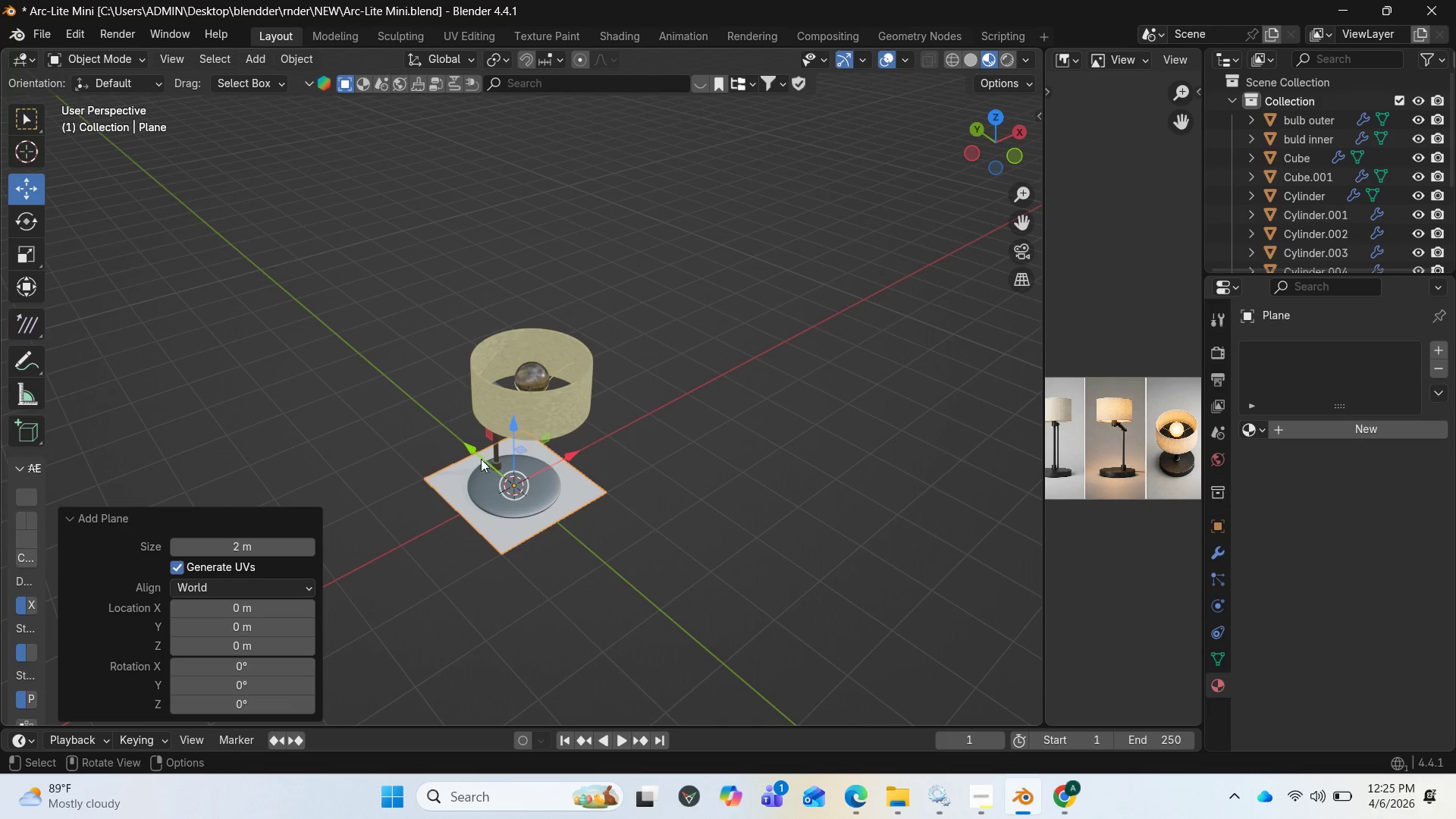 
left_click_drag(start_coordinate=[471, 446], to_coordinate=[420, 459])
 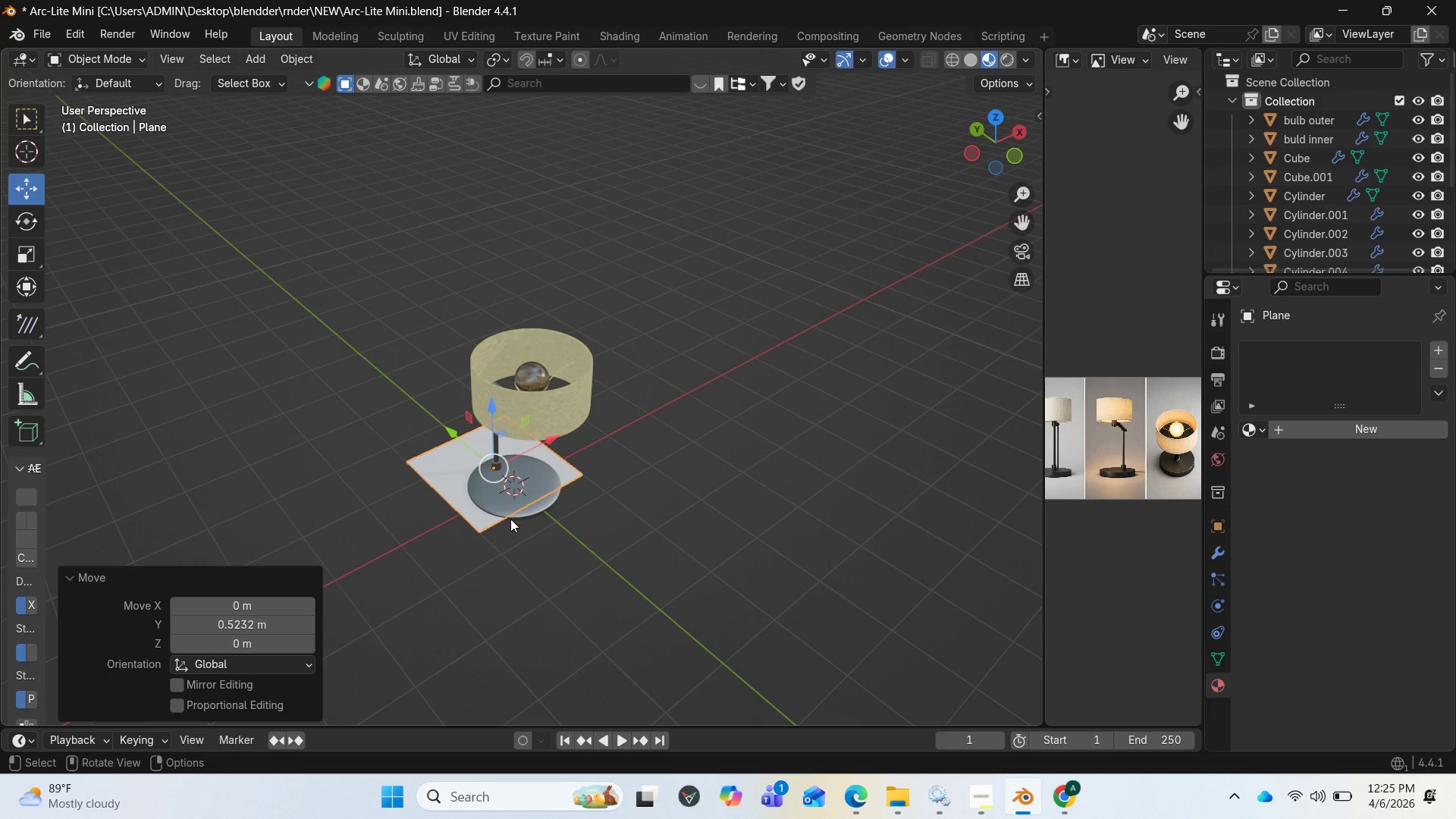 
key(Control+Z)
 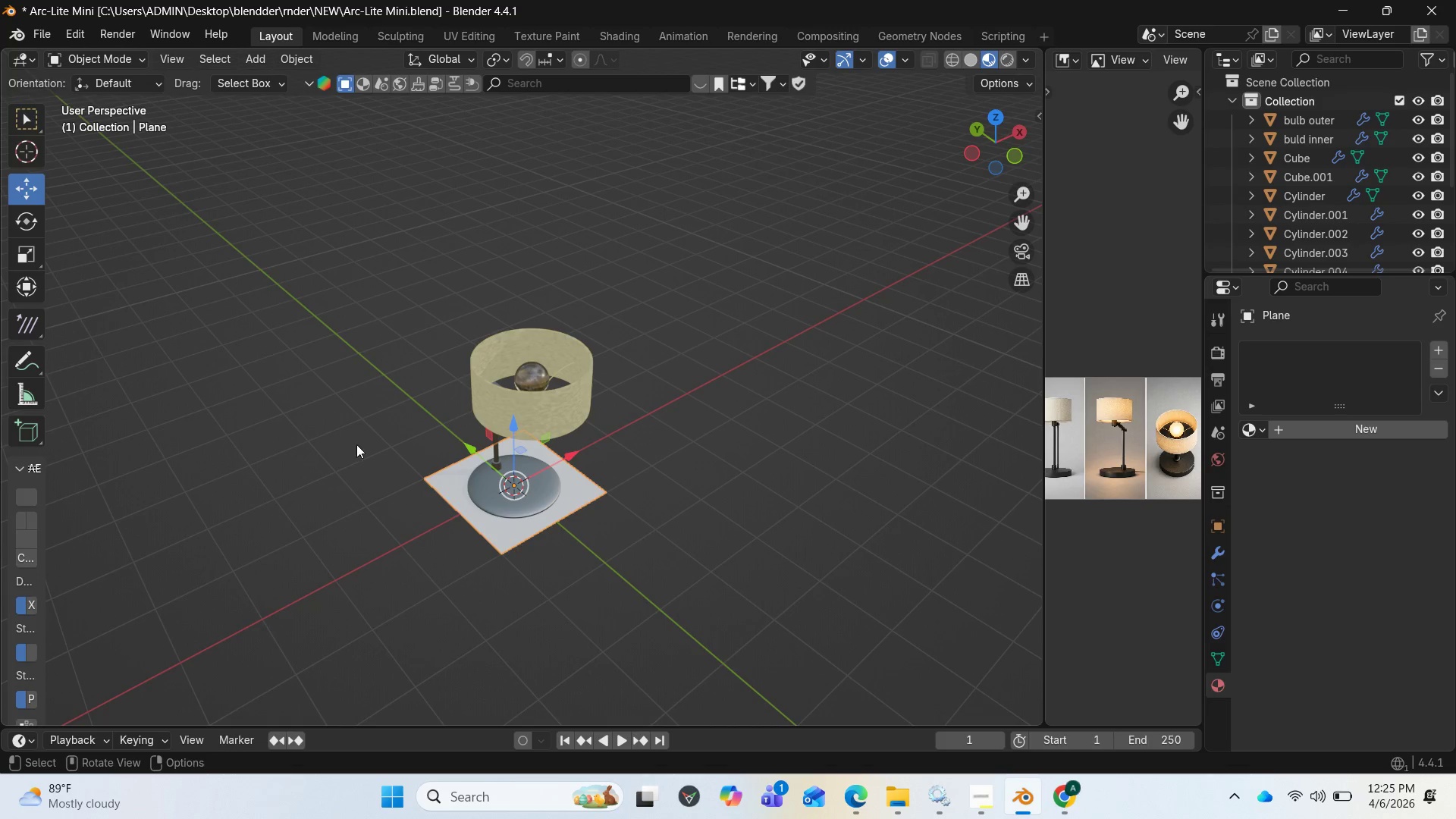 
wait(8.91)
 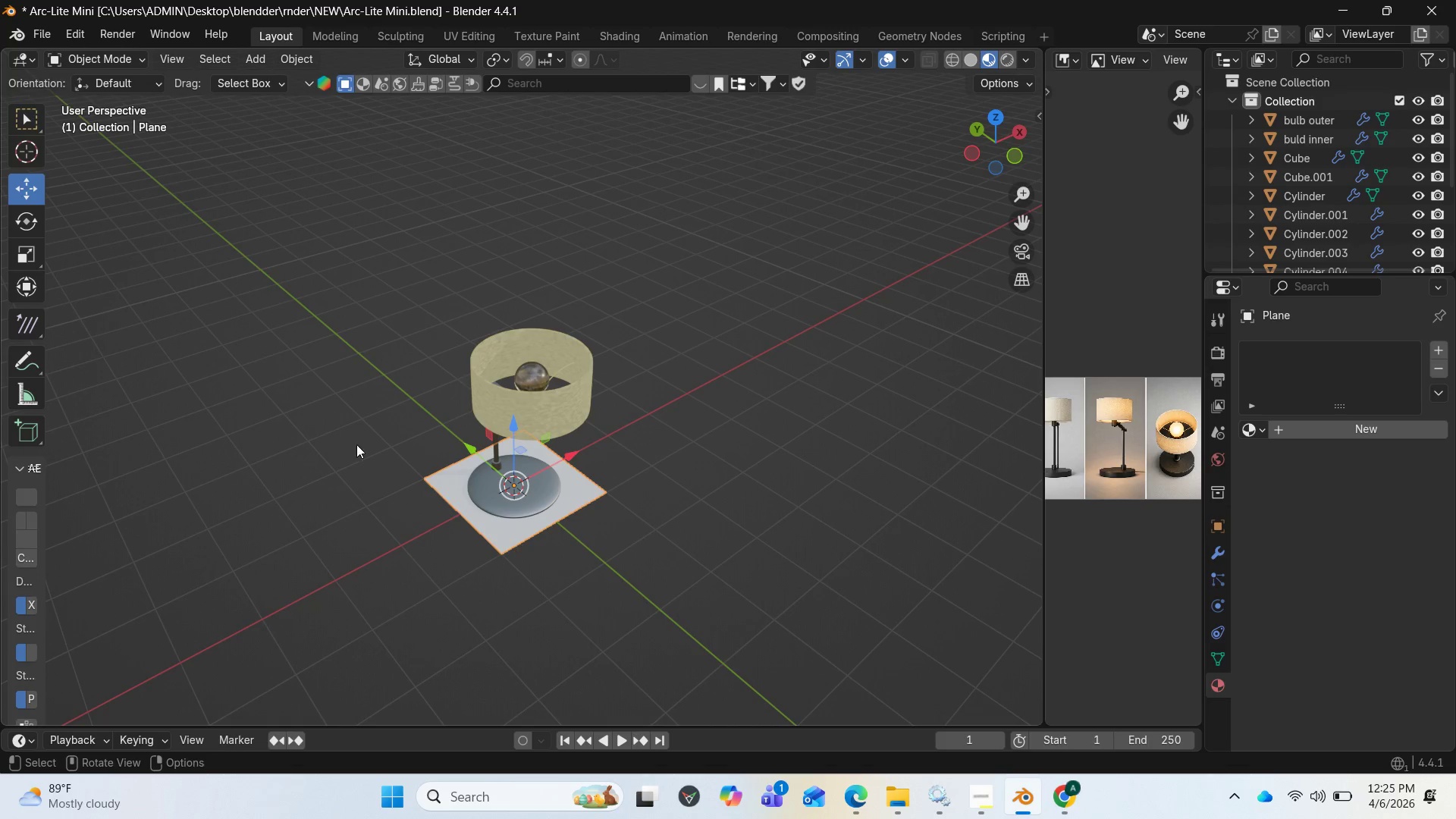 
mouse_move([500, 501])
 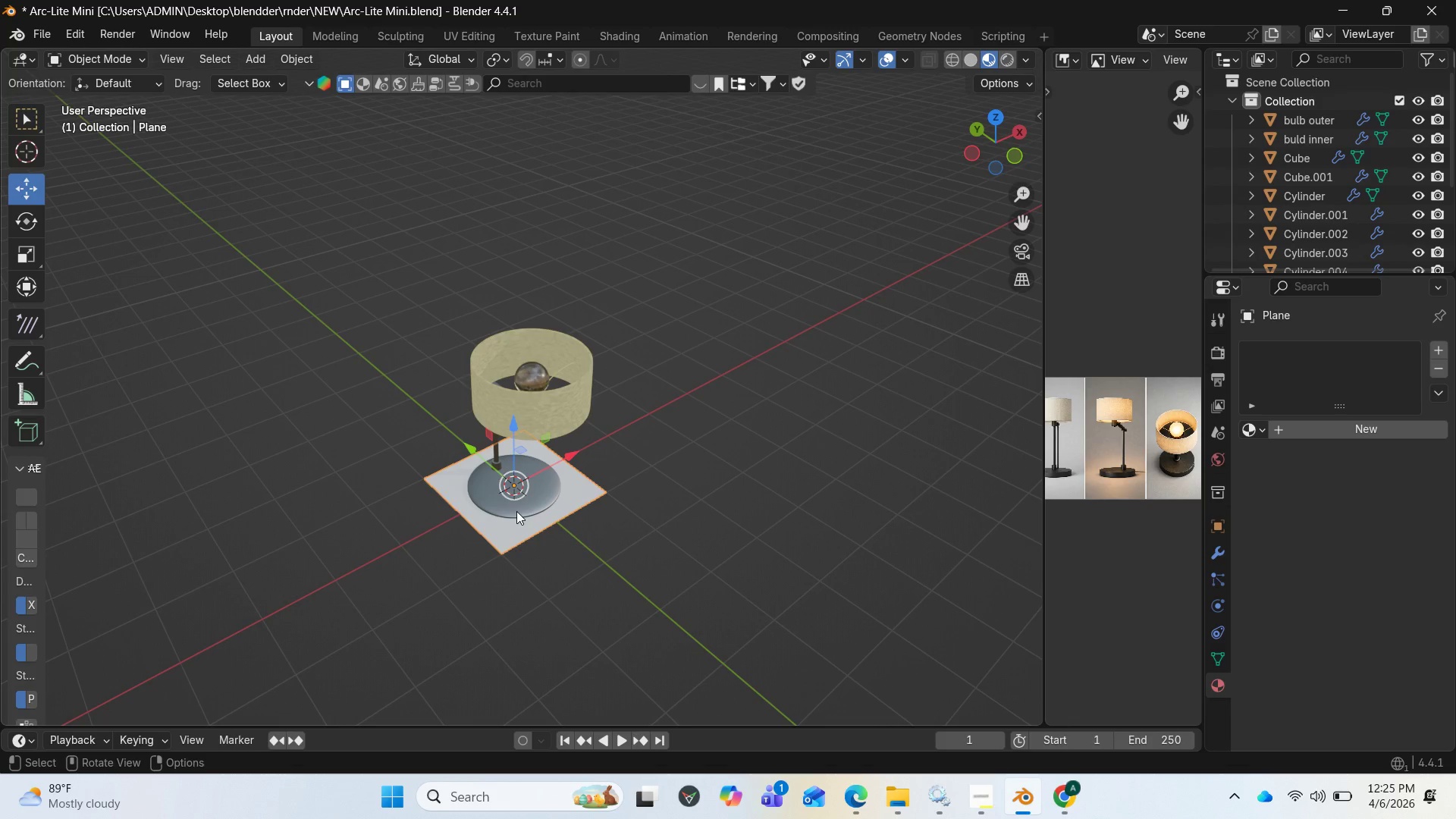 
wait(5.94)
 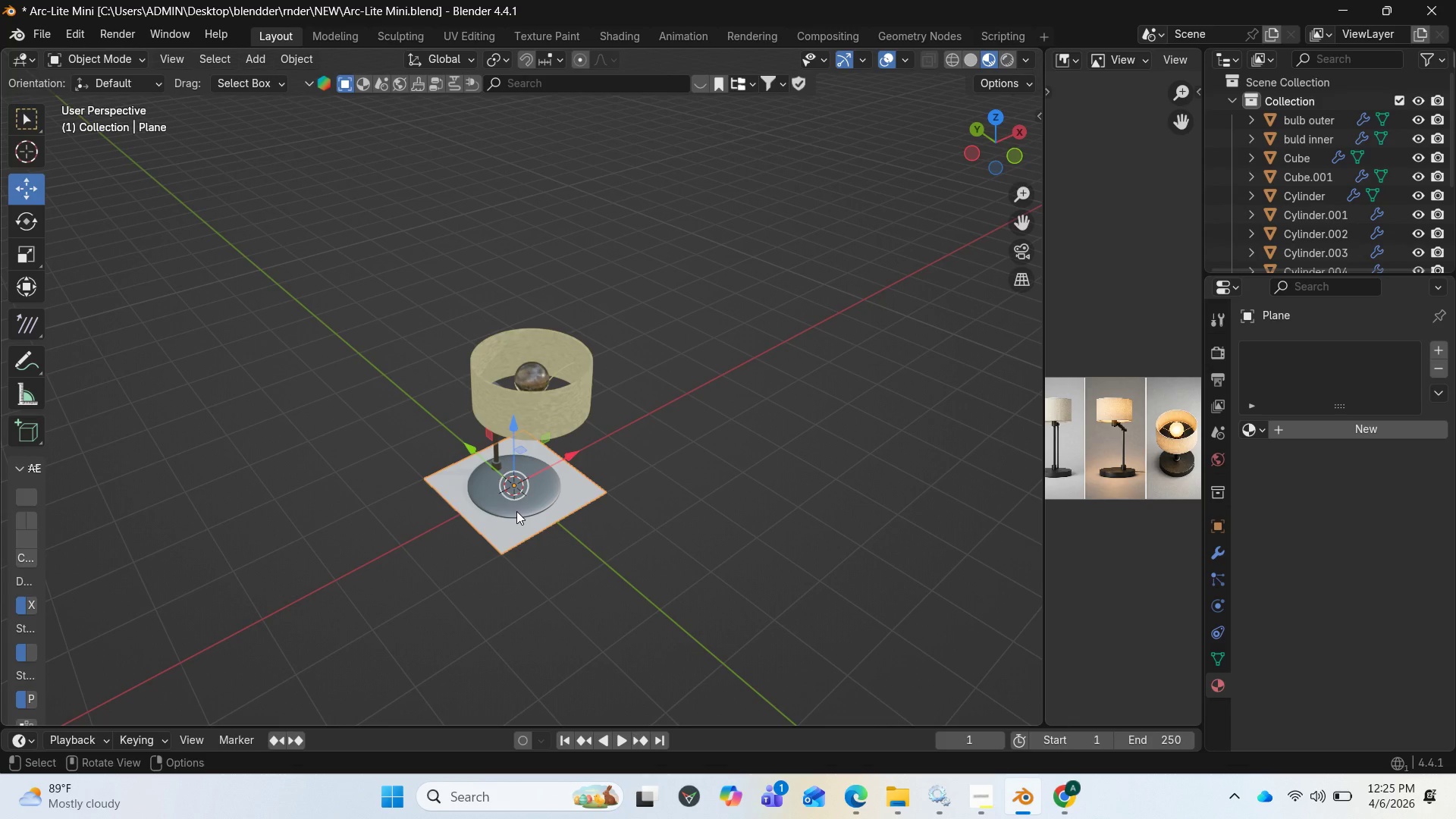 
right_click([536, 535])
 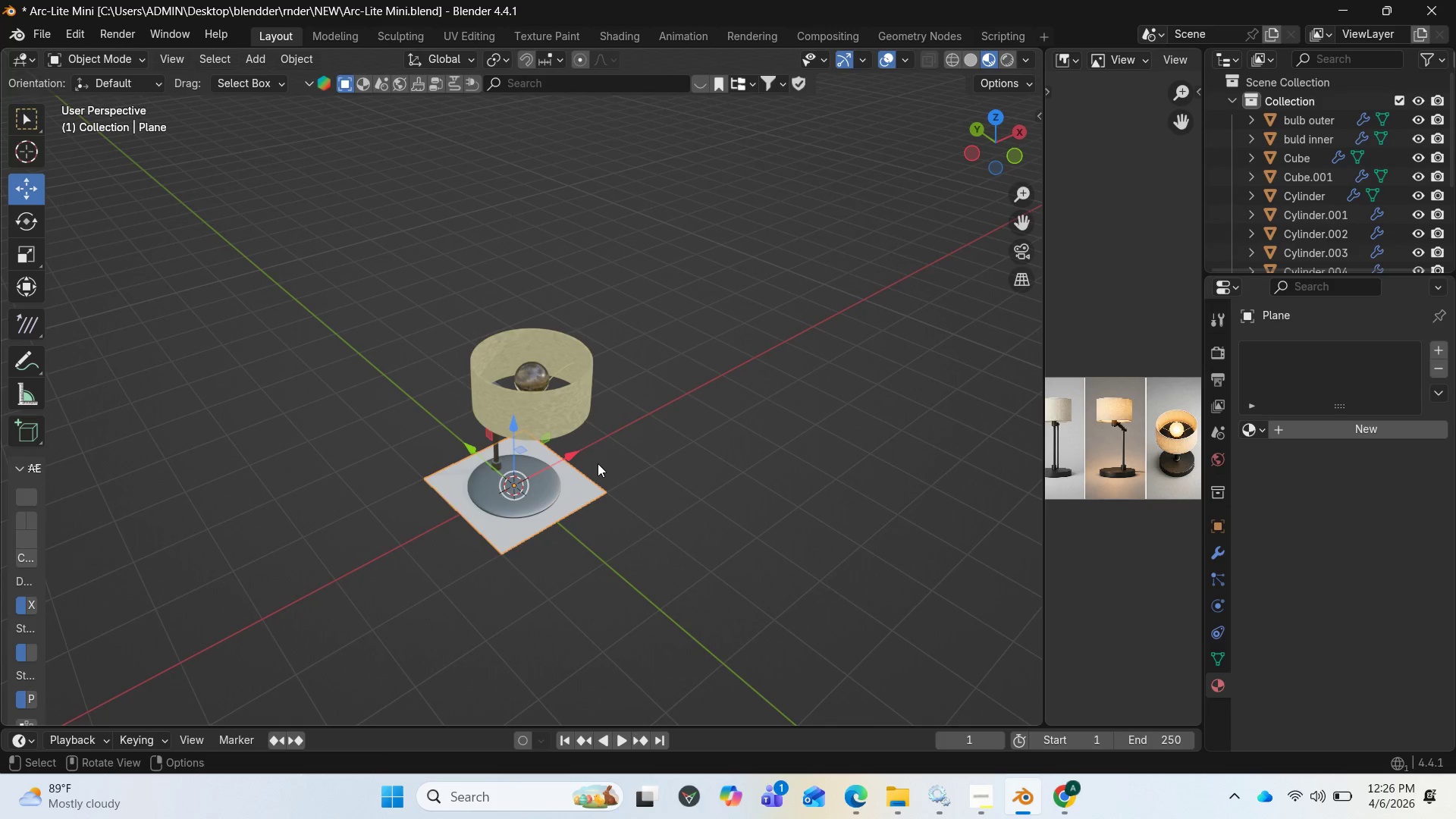 
wait(8.34)
 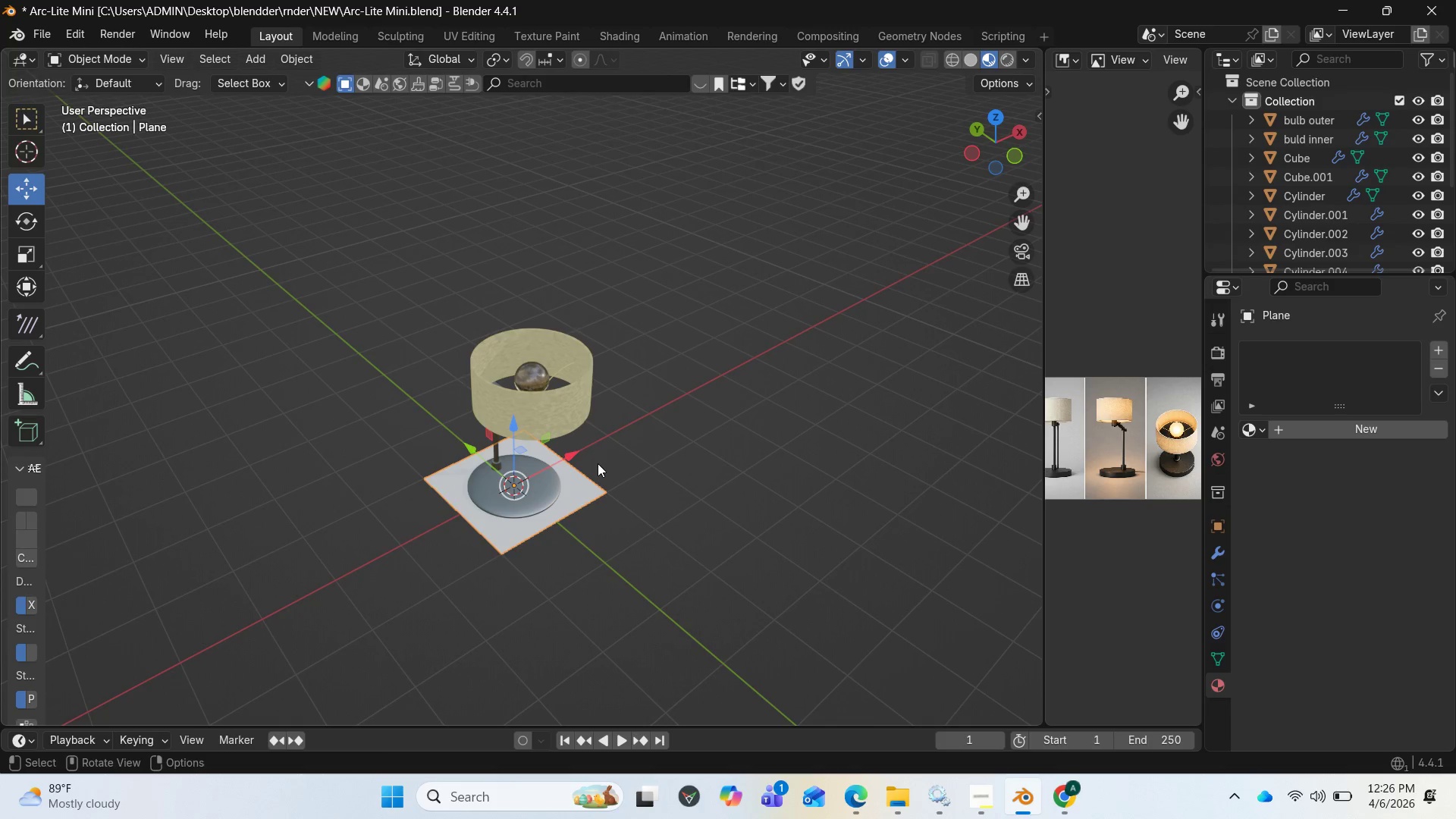 
key(S)
 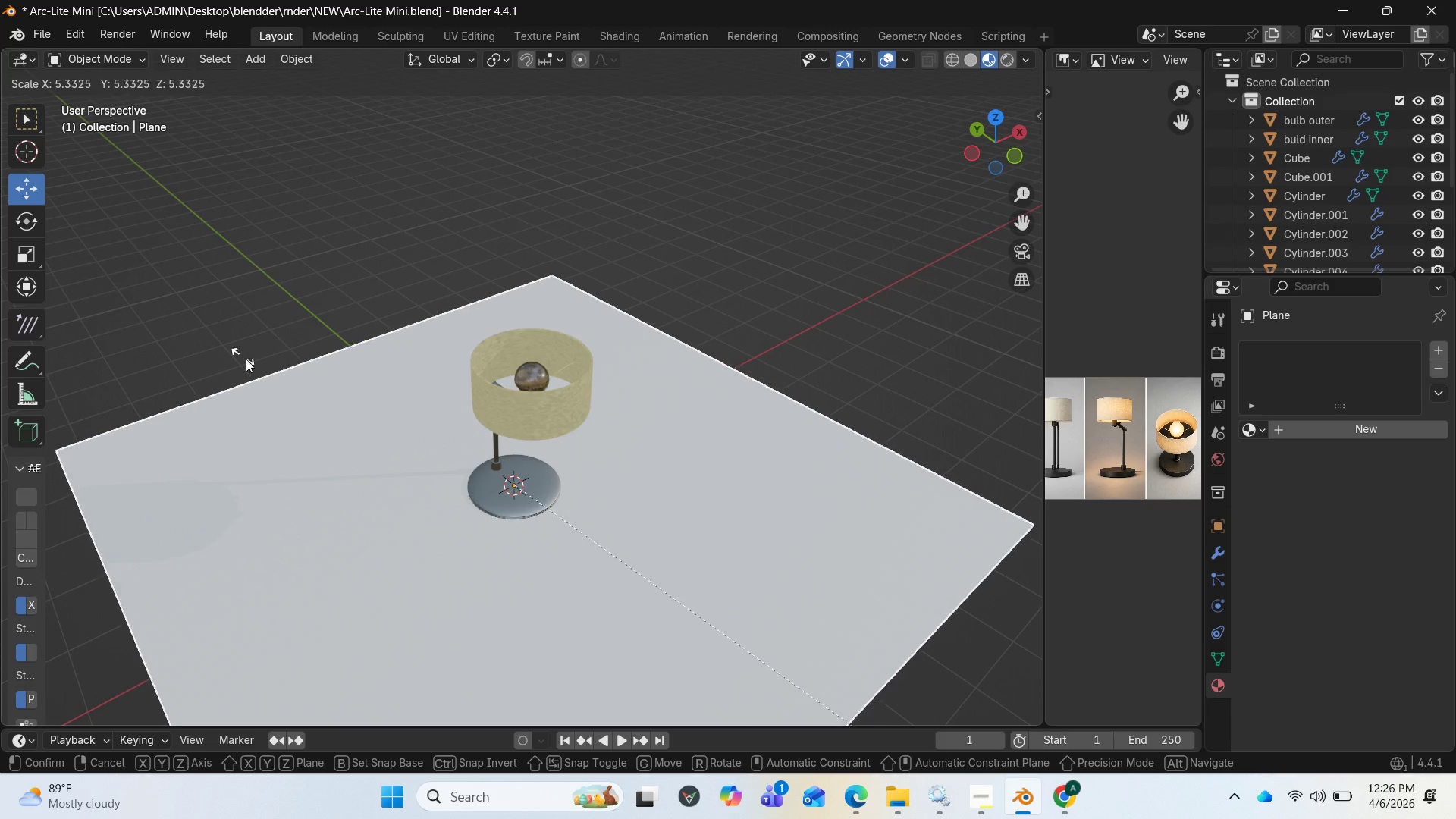 
left_click([295, 391])
 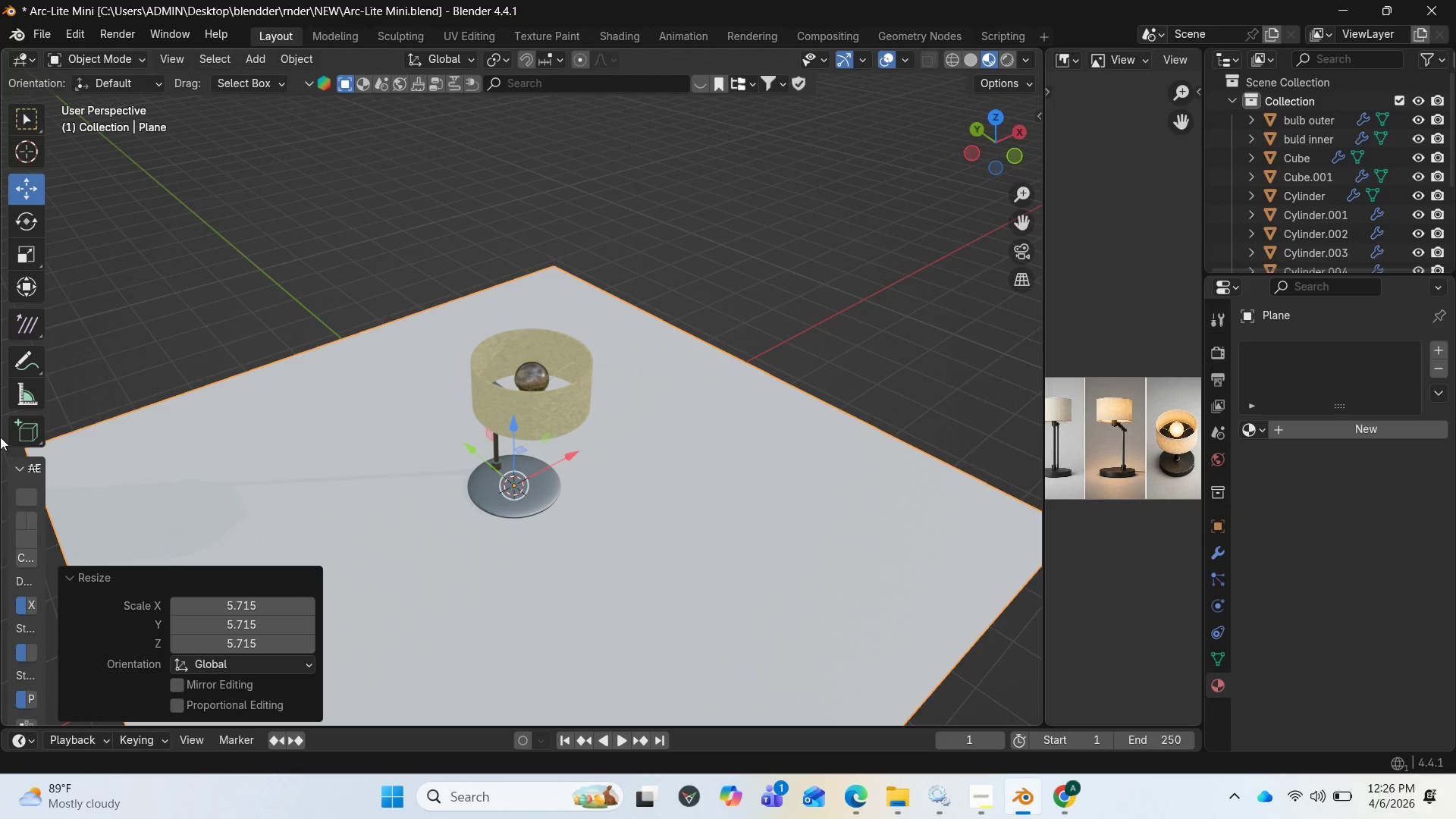 
scroll: coordinate [1116, 469], scroll_direction: none, amount: 0.0
 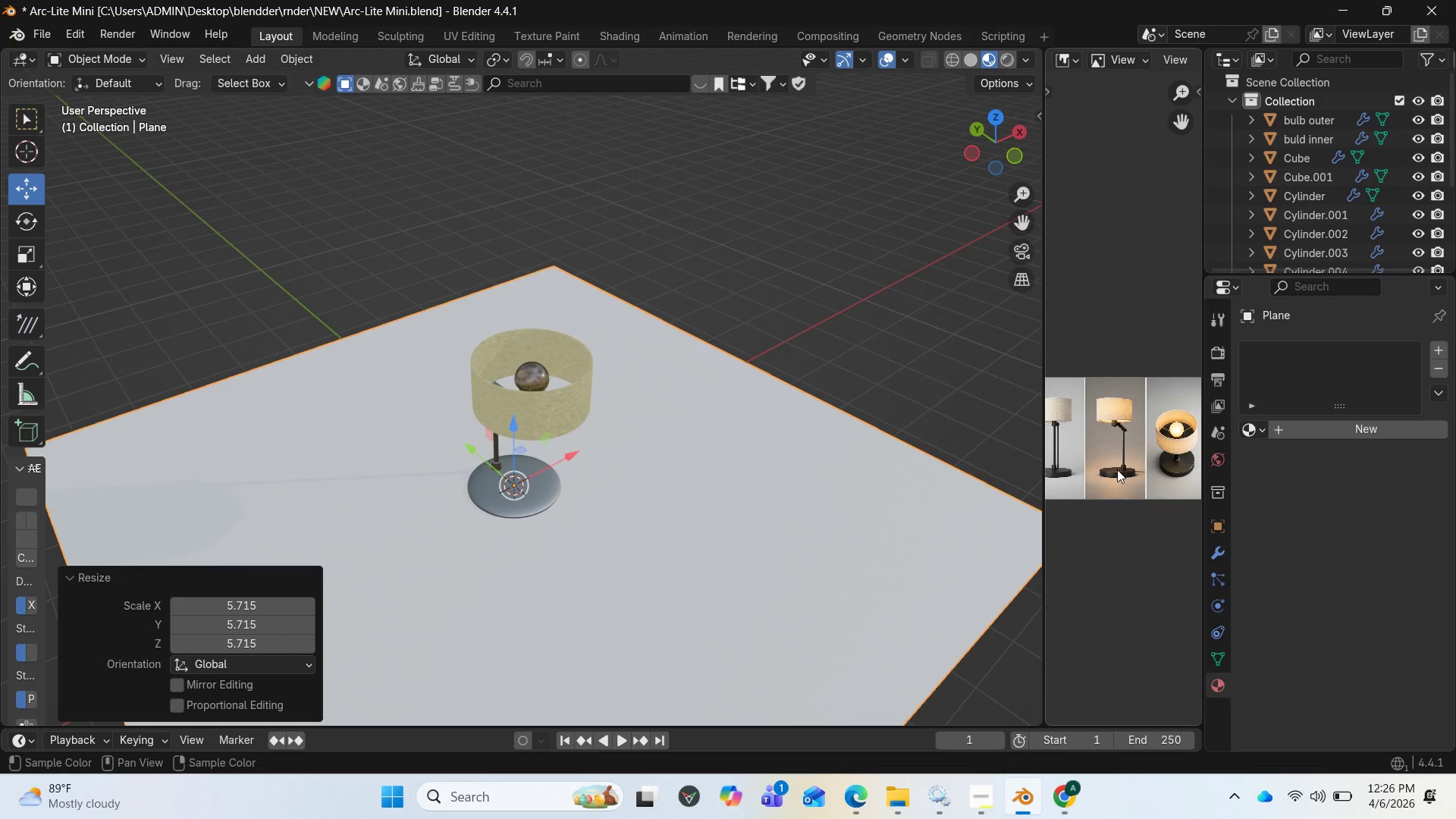 
scroll: coordinate [728, 493], scroll_direction: down, amount: 8.0
 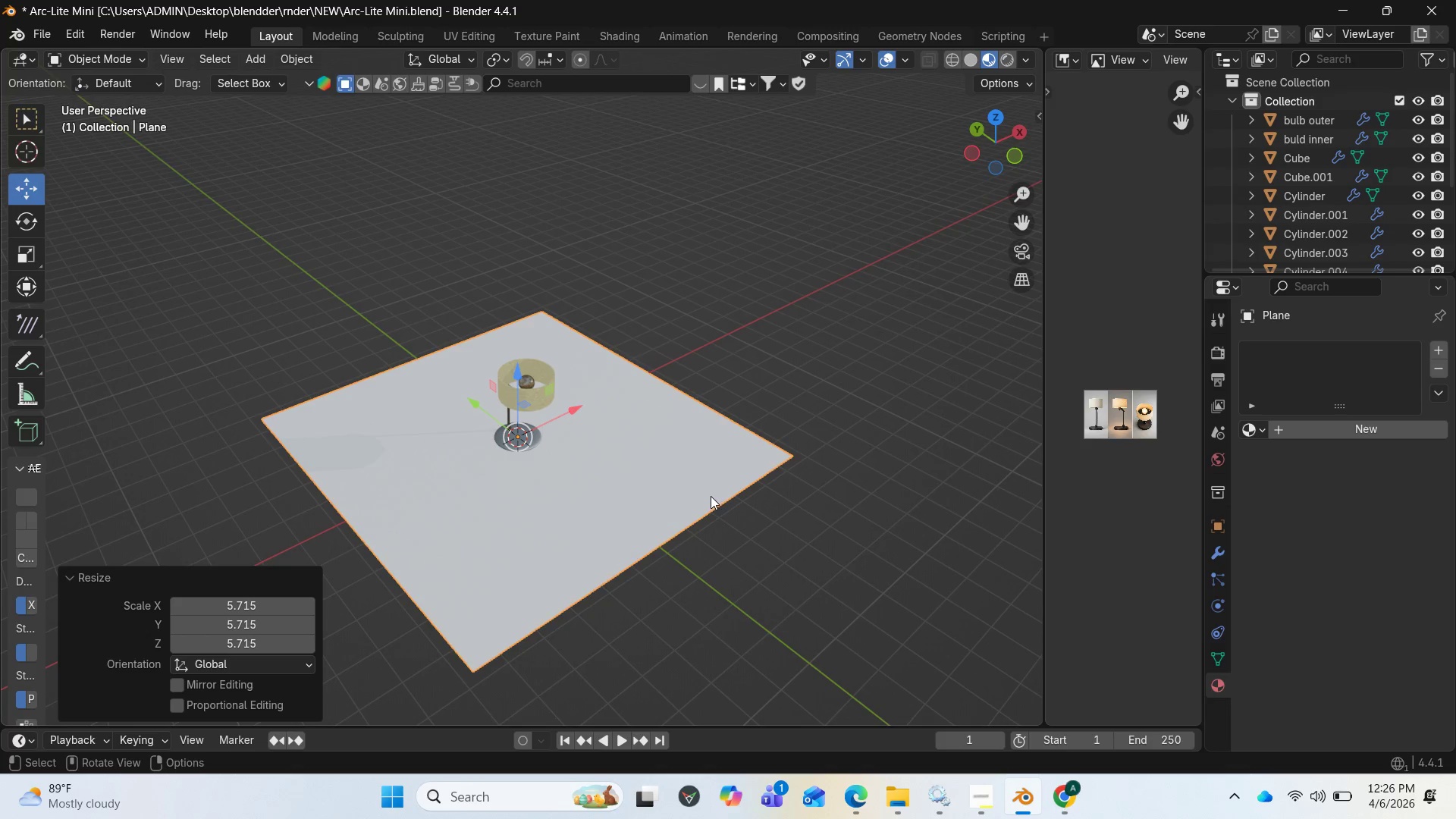 
key(Tab)
 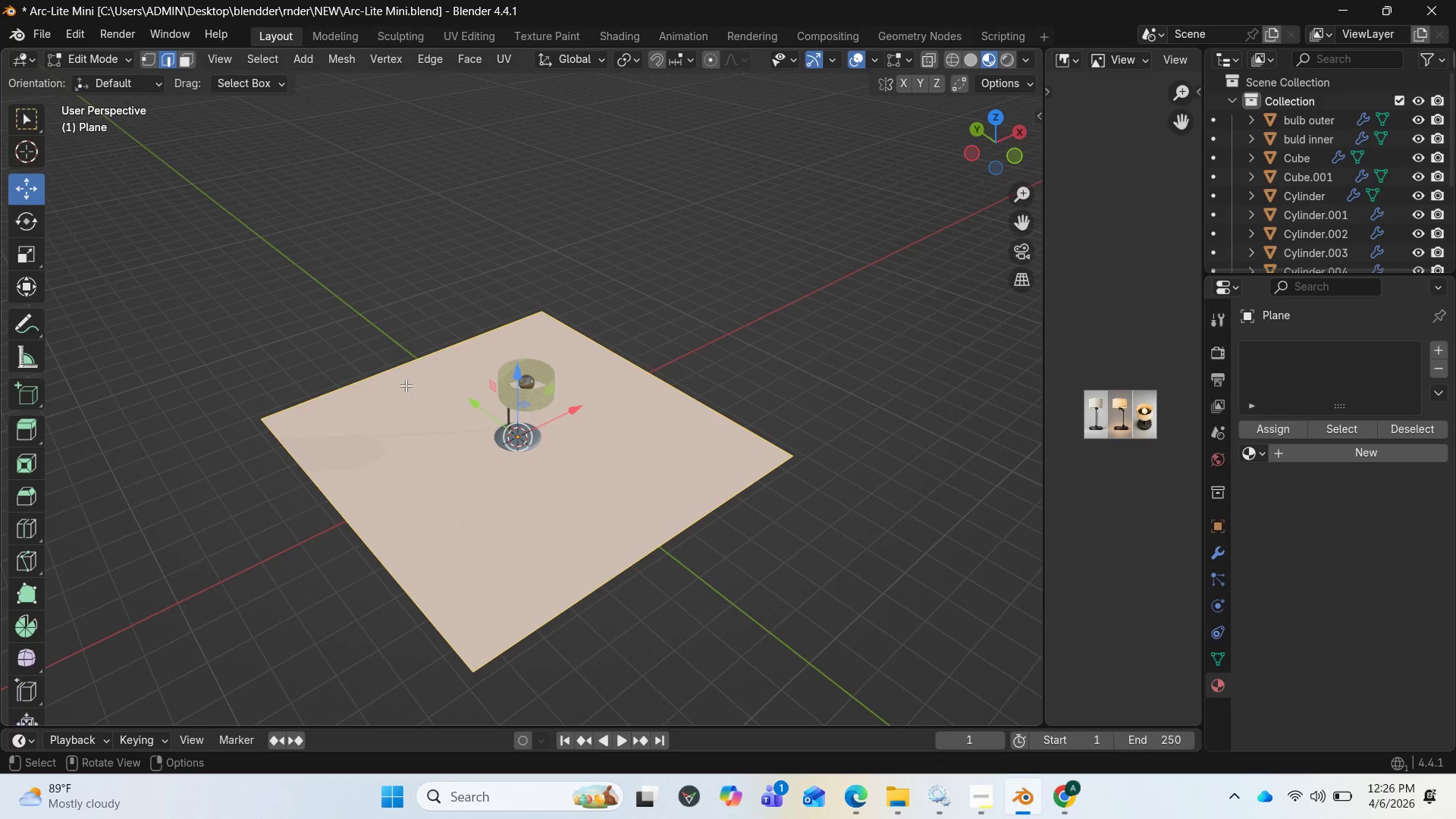 
left_click([401, 378])
 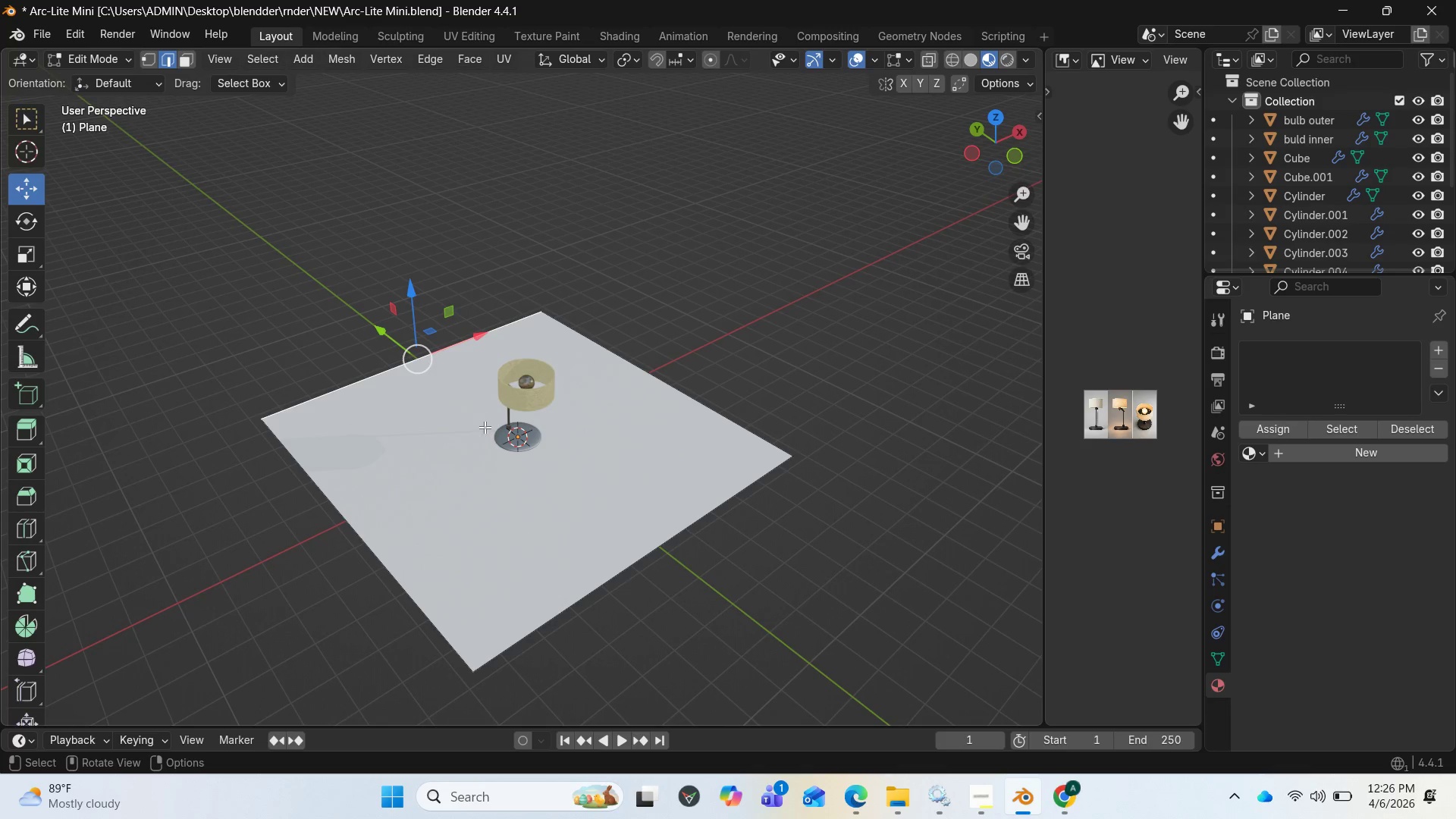 
right_click([441, 397])
 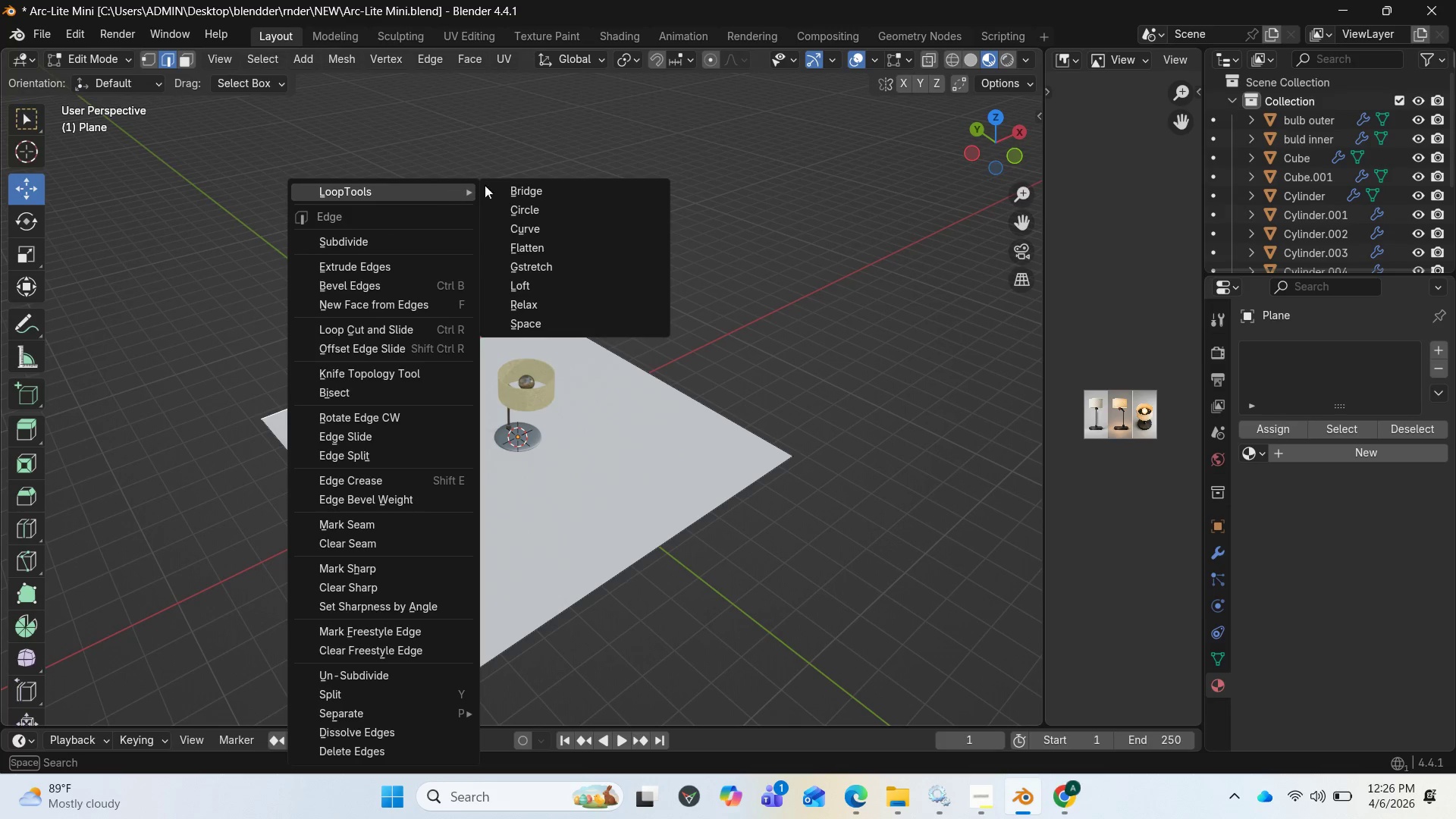 
left_click([524, 226])
 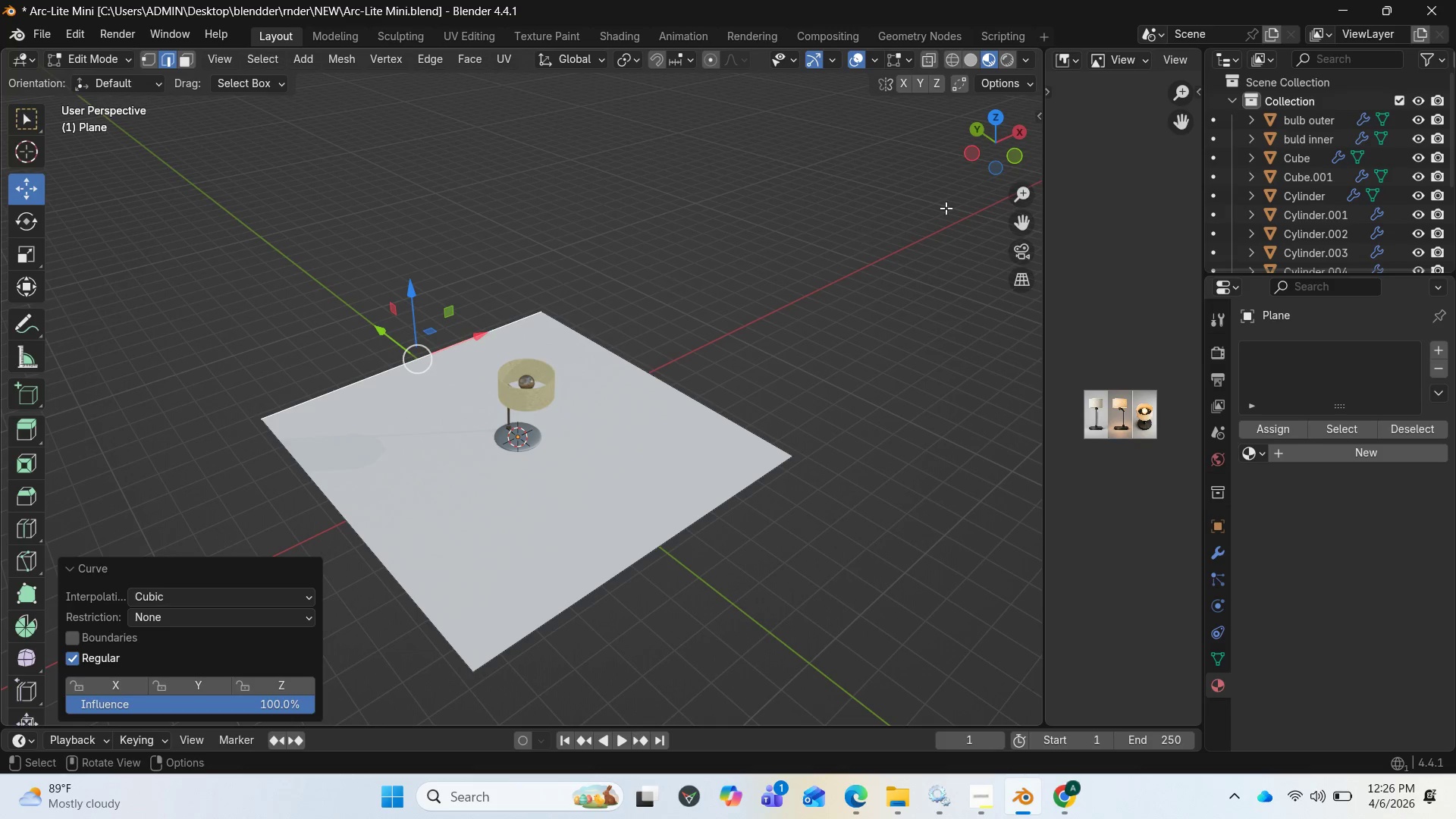 
left_click_drag(start_coordinate=[997, 143], to_coordinate=[874, 106])
 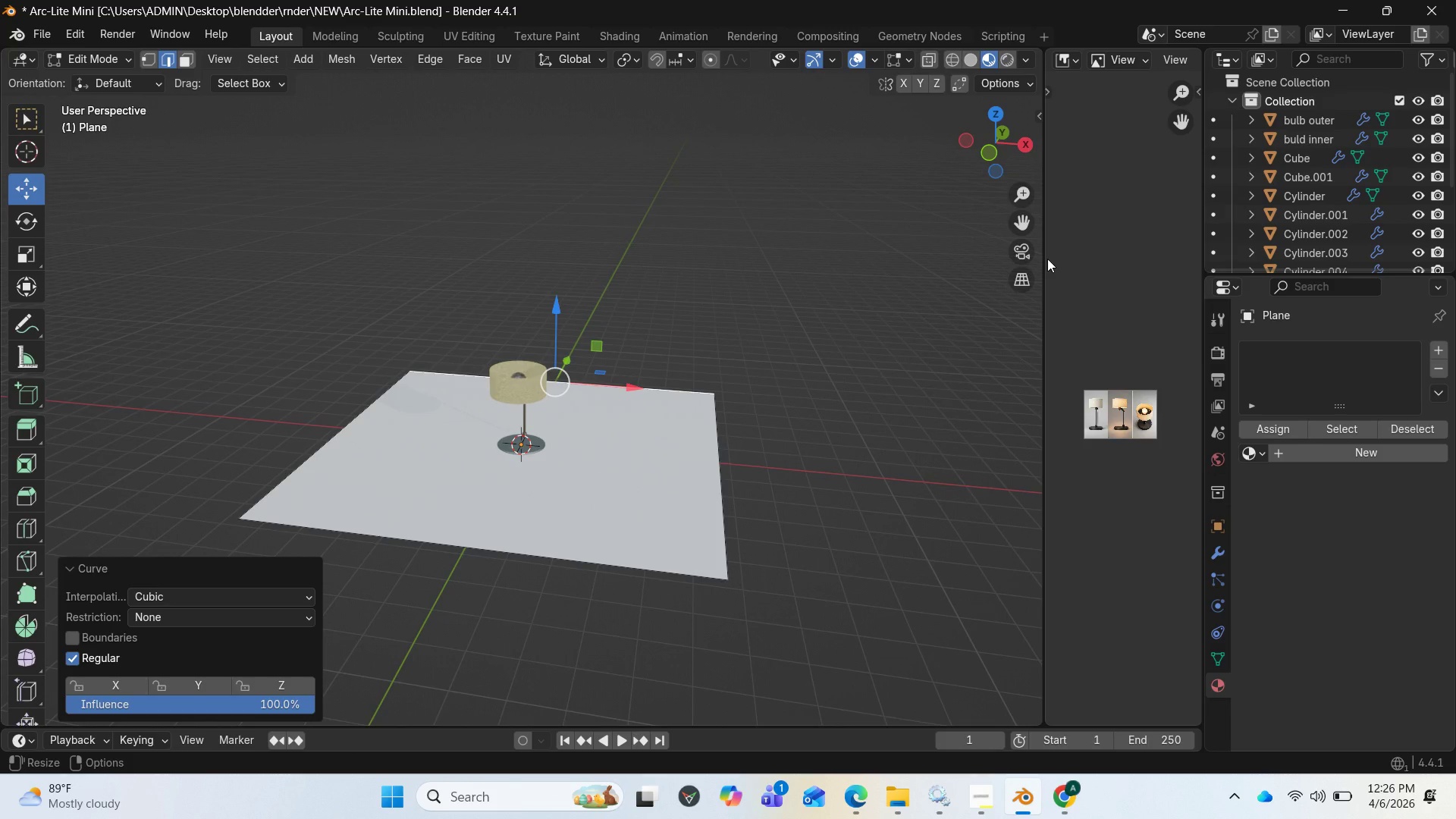 
wait(12.5)
 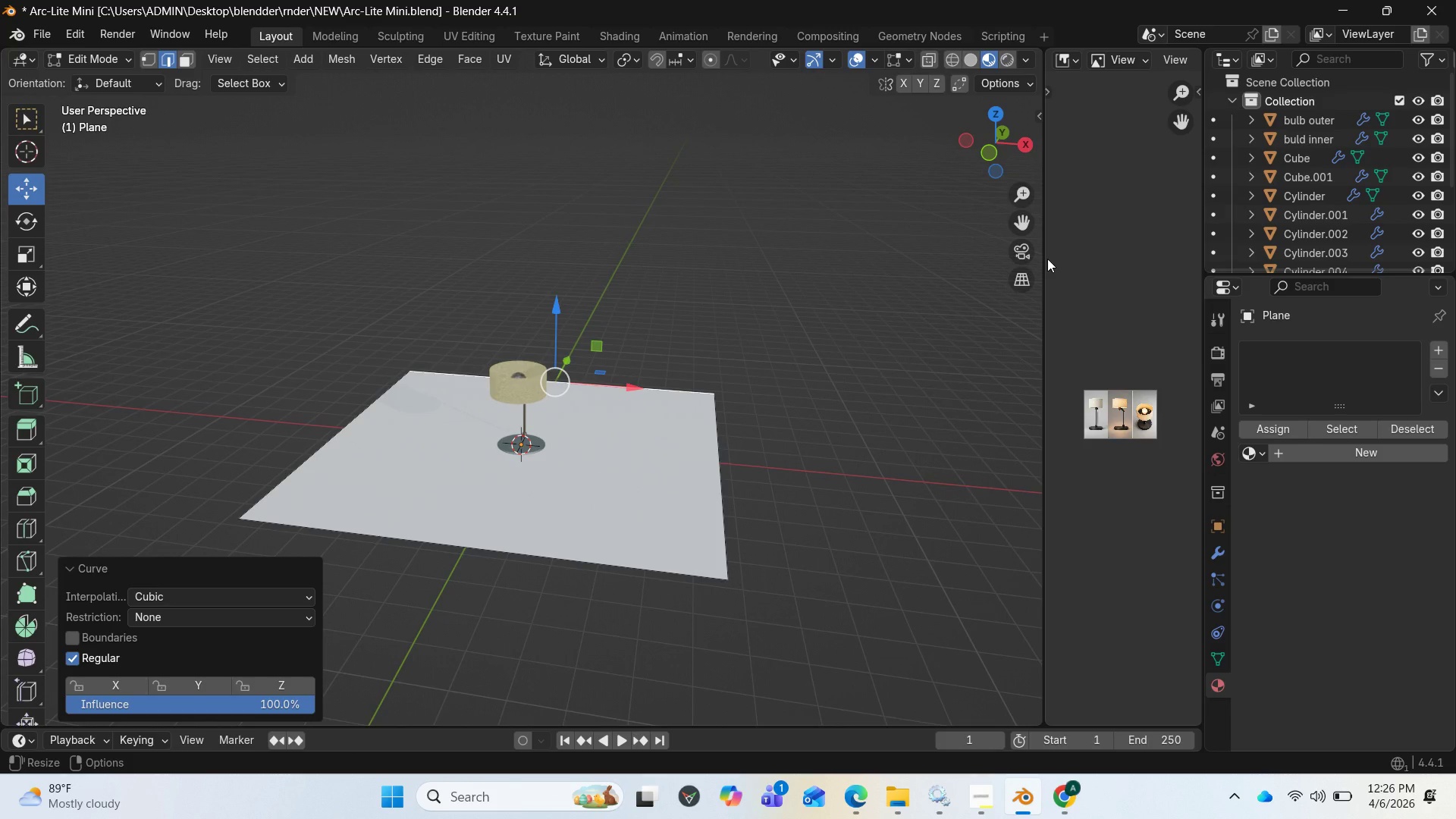 
key(3)
 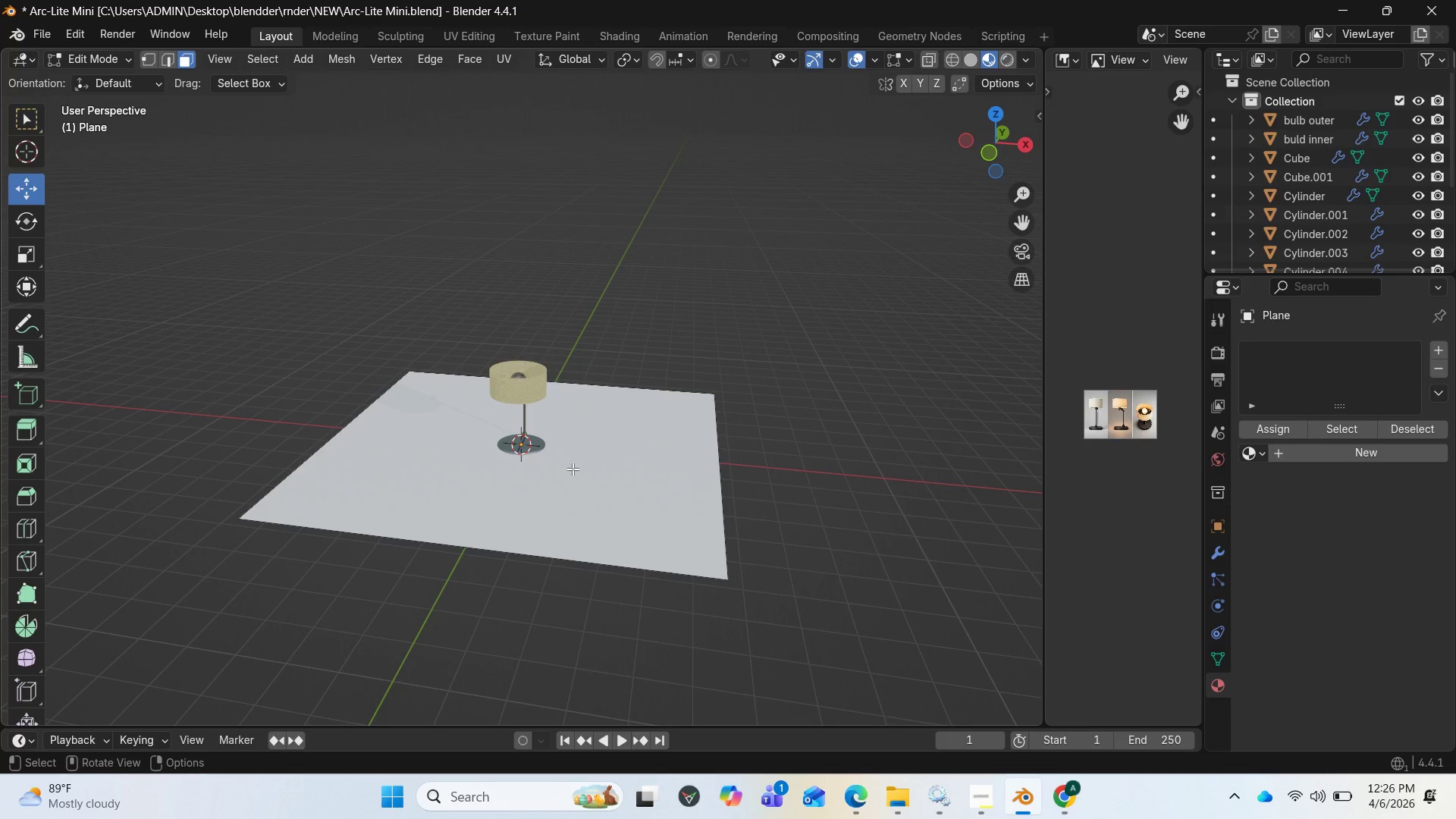 
left_click([573, 469])
 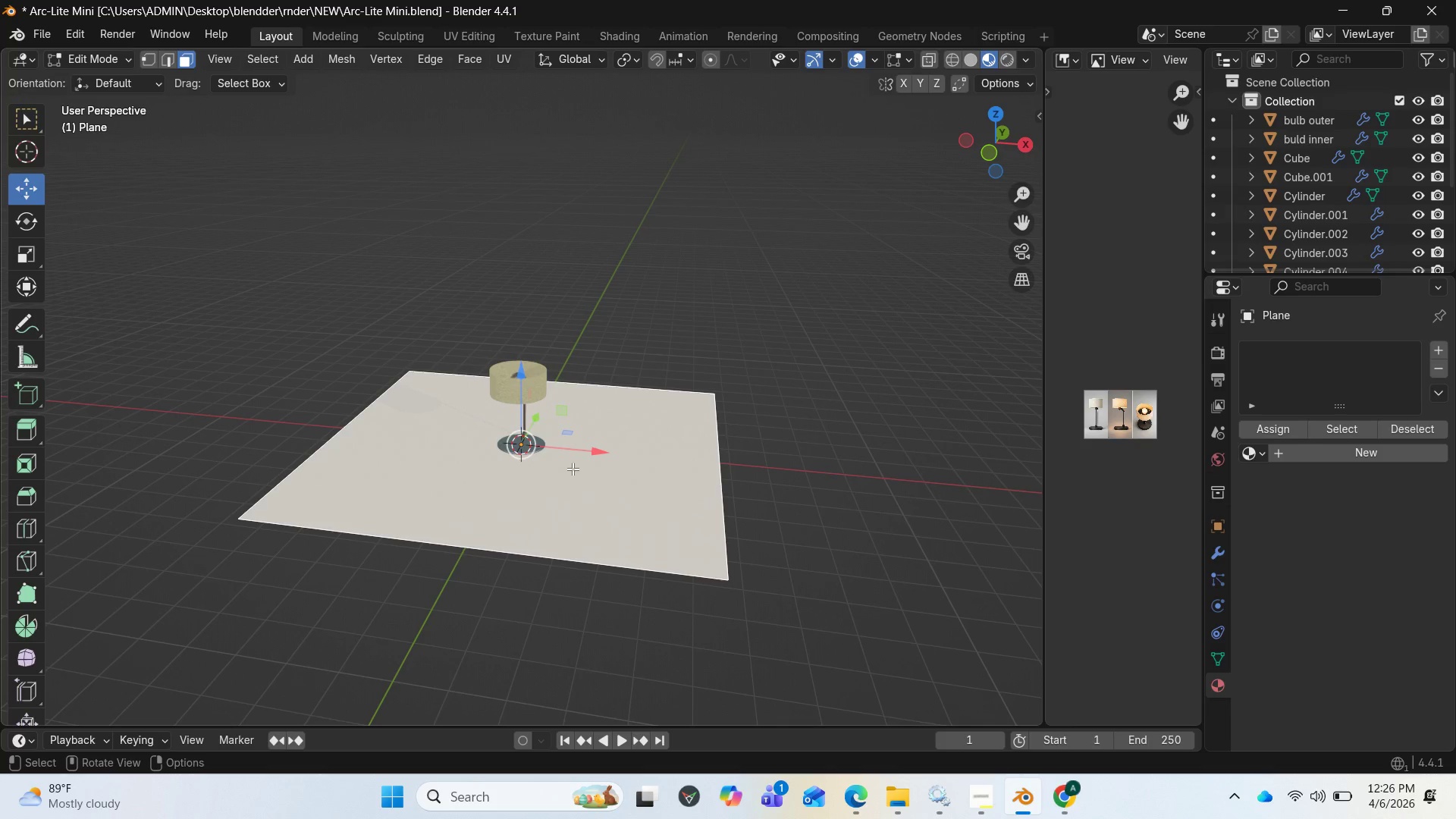 
right_click([573, 469])
 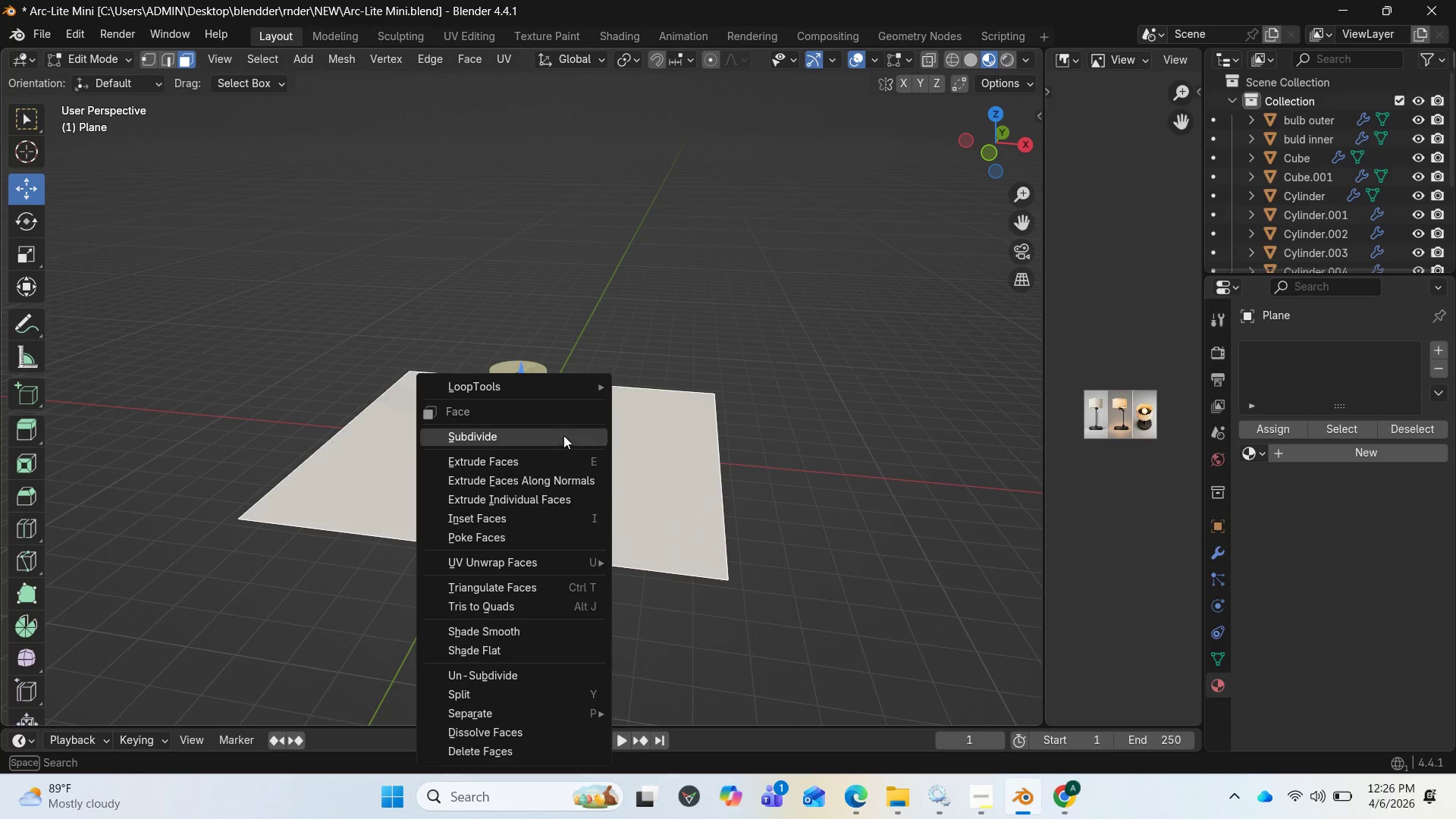 
left_click([563, 433])
 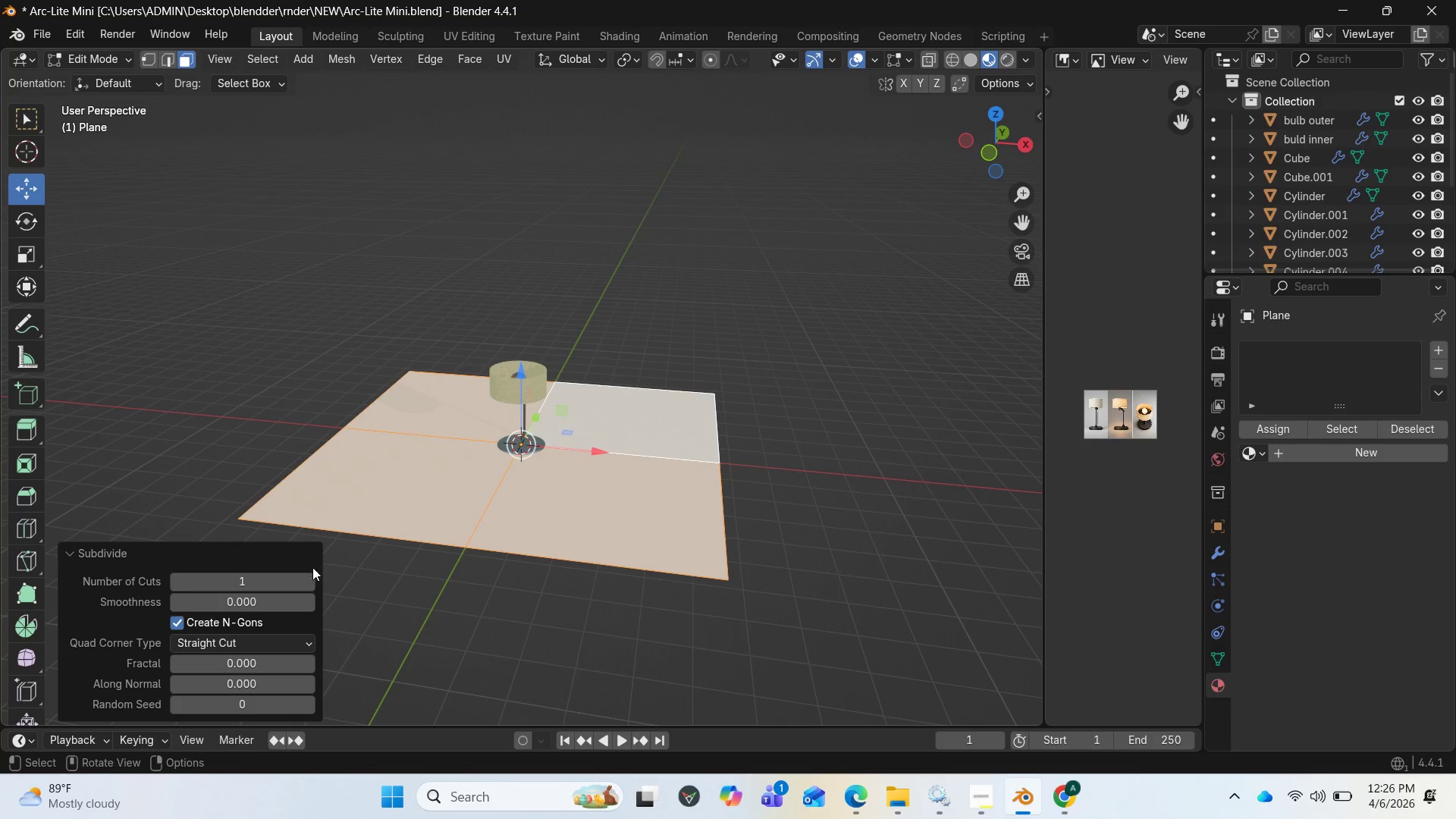 
double_click([306, 577])
 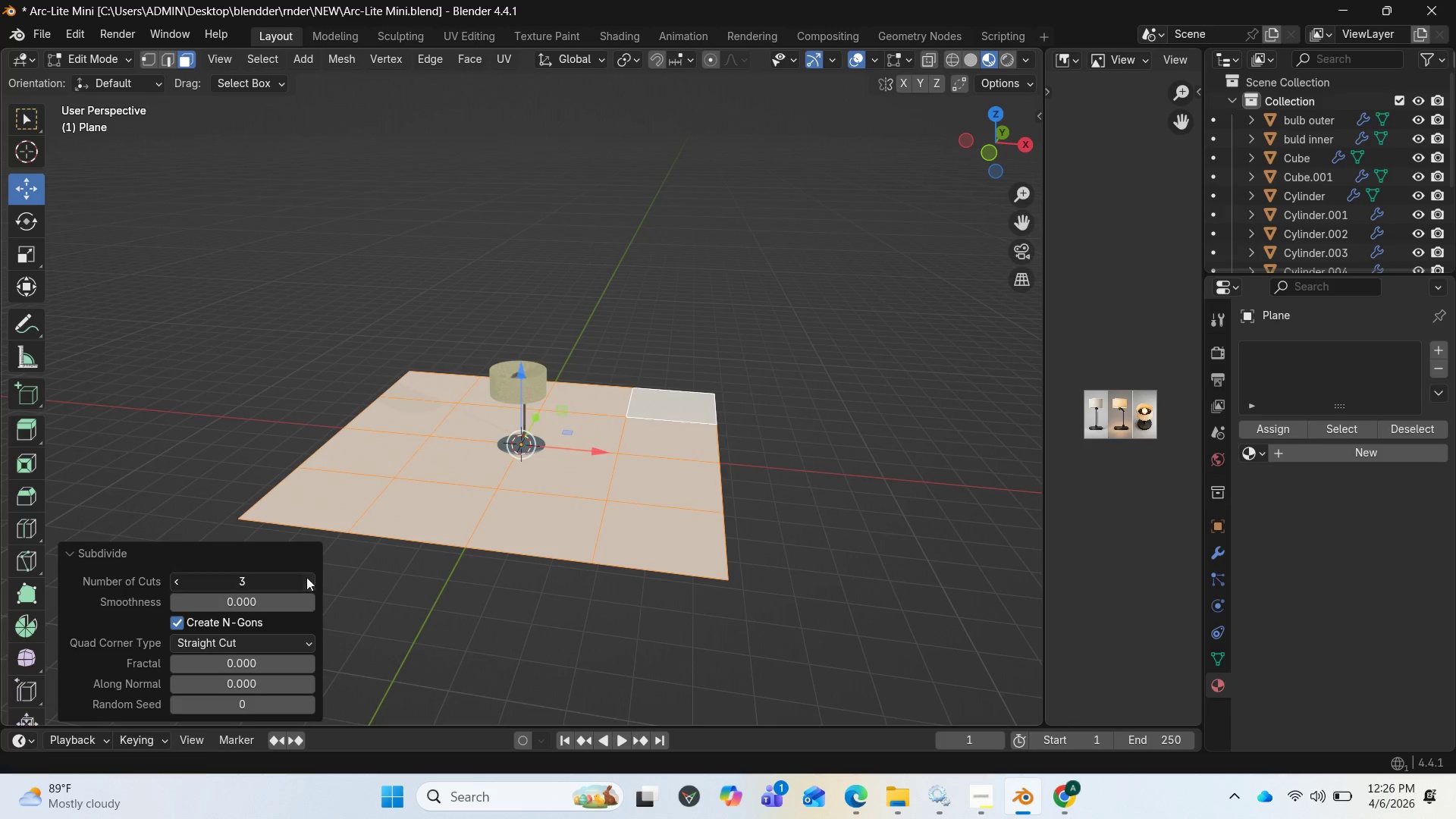 
triple_click([306, 577])
 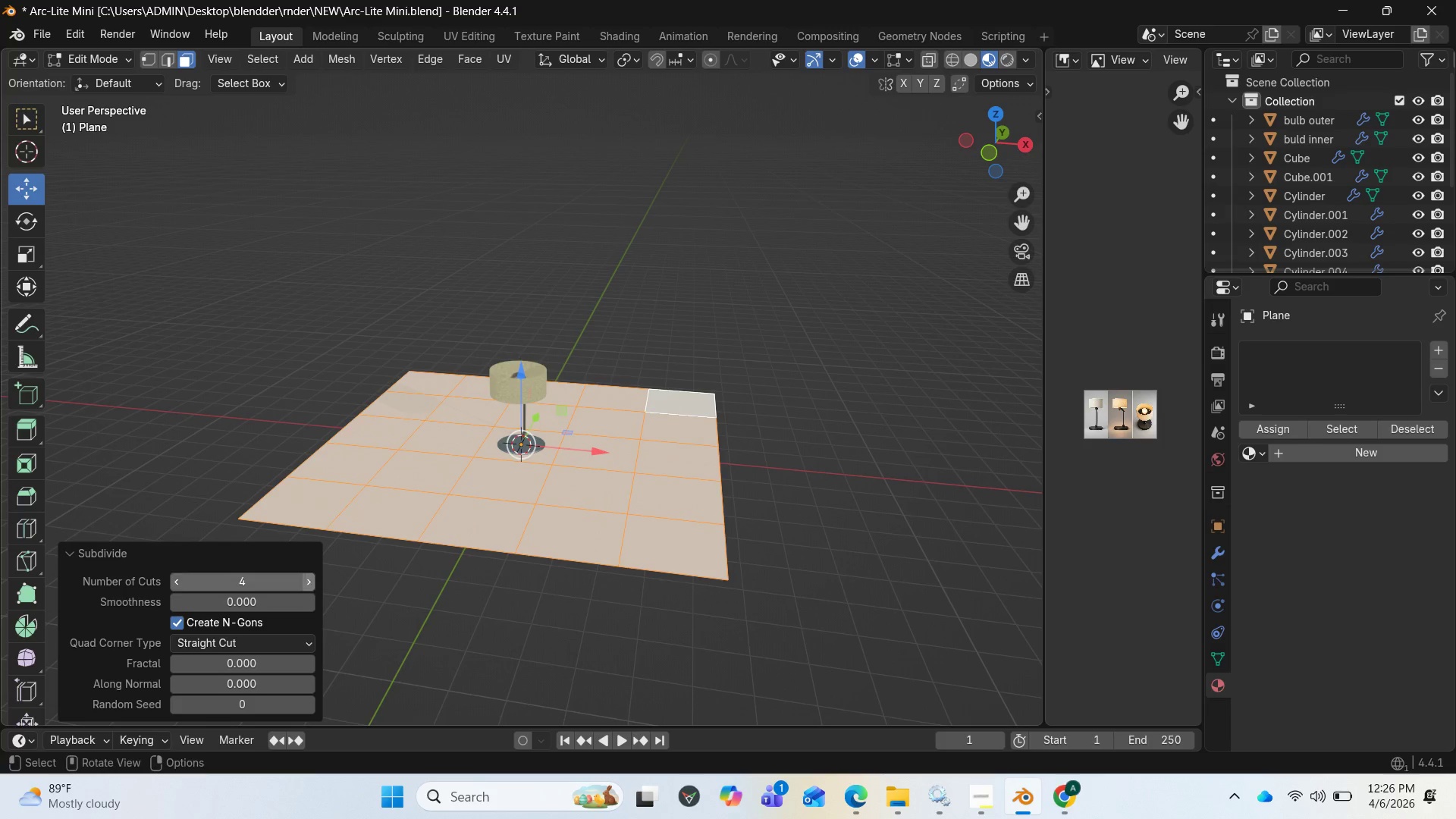 
triple_click([306, 577])
 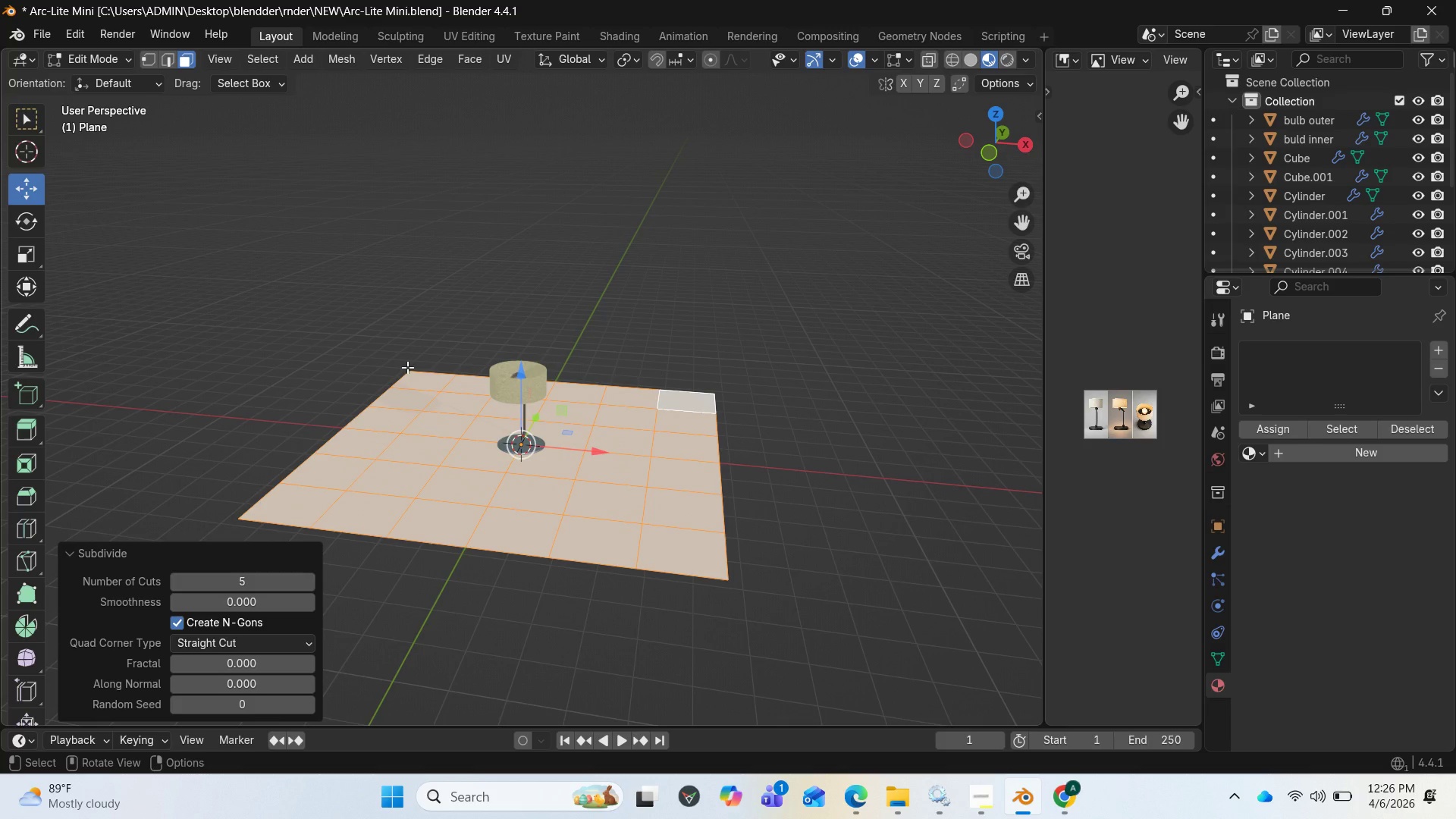 
key(1)
 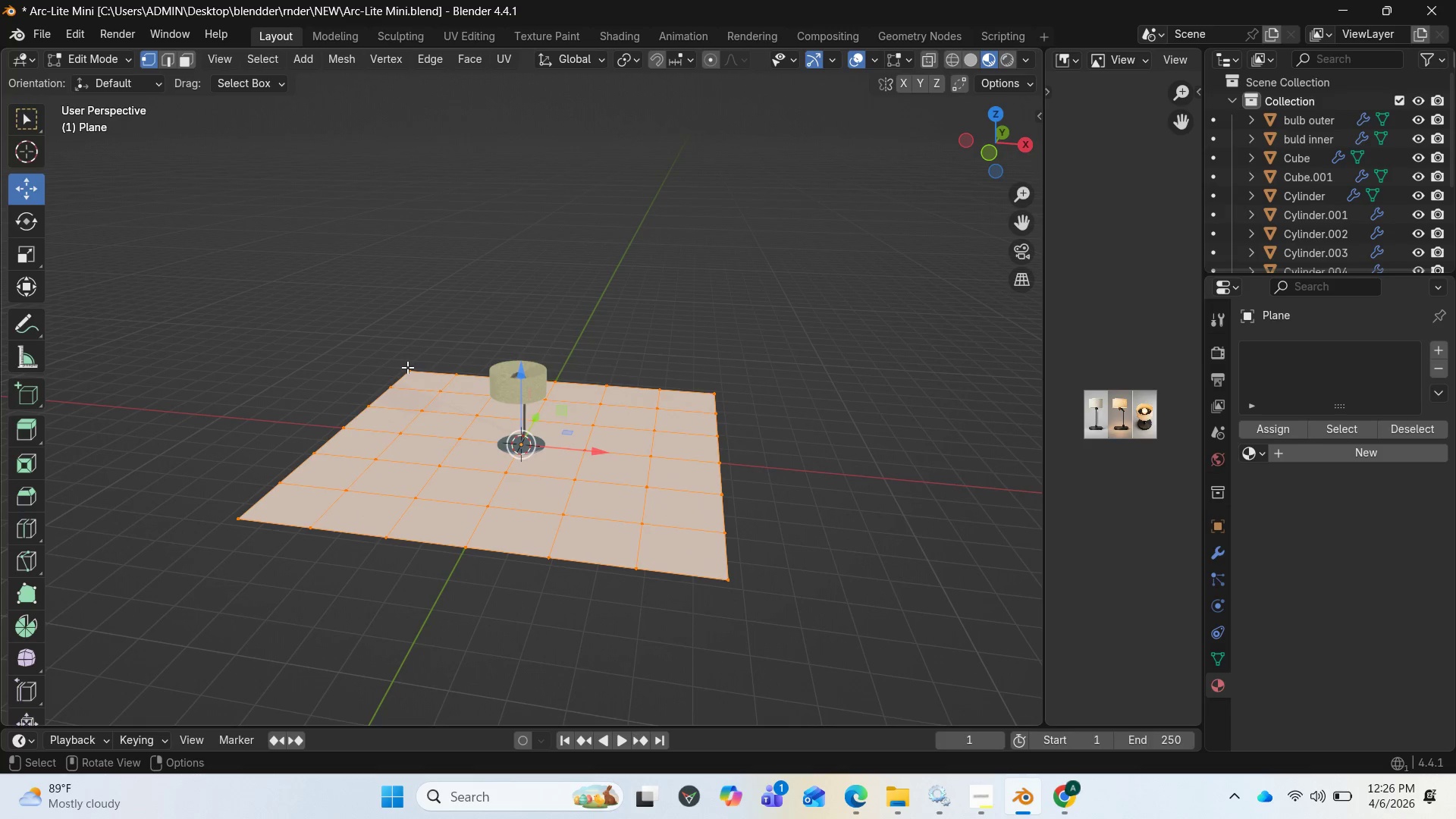 
left_click([407, 367])
 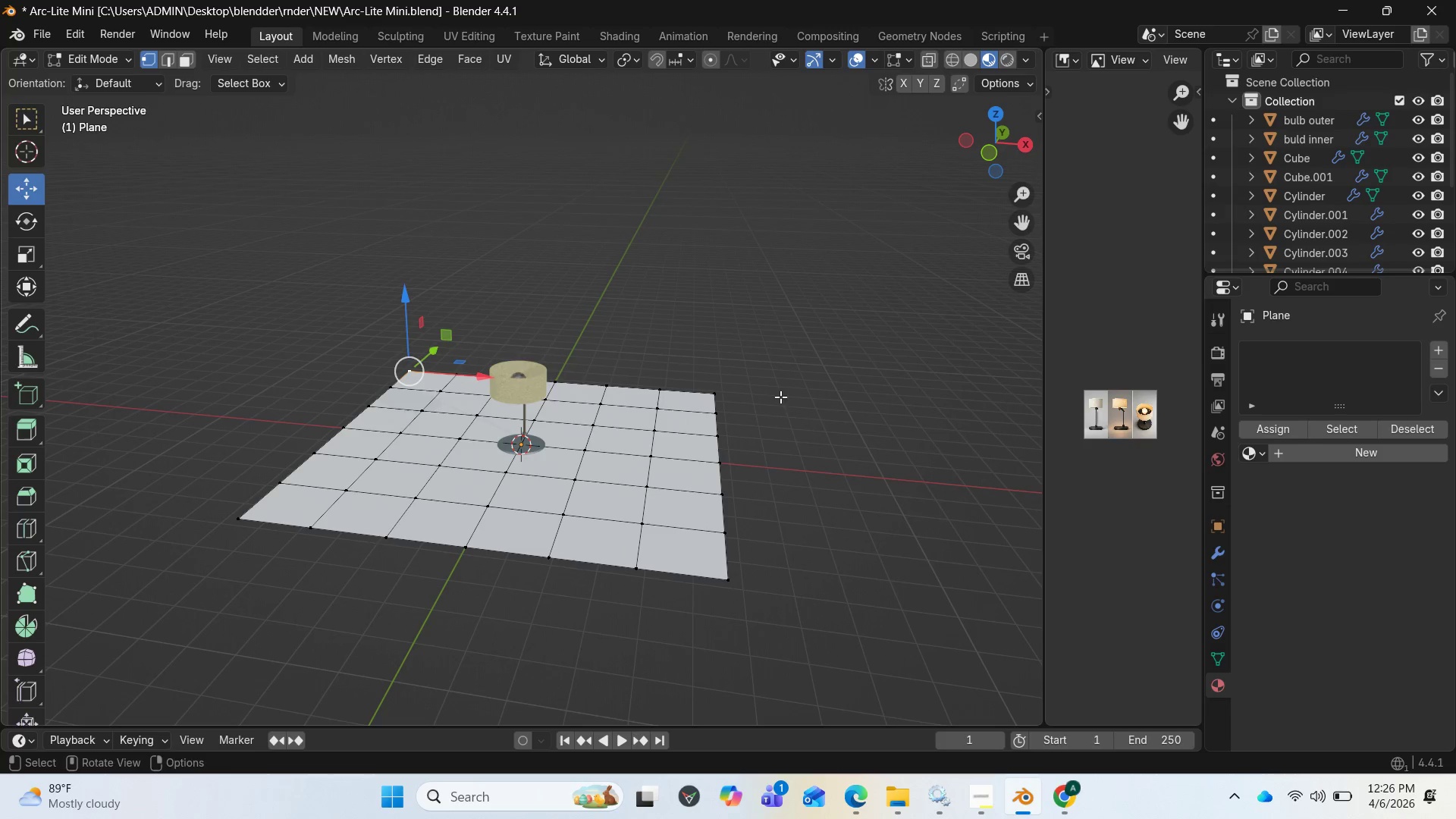 
hold_key(key=ShiftLeft, duration=2.41)
left_click([721, 390])
 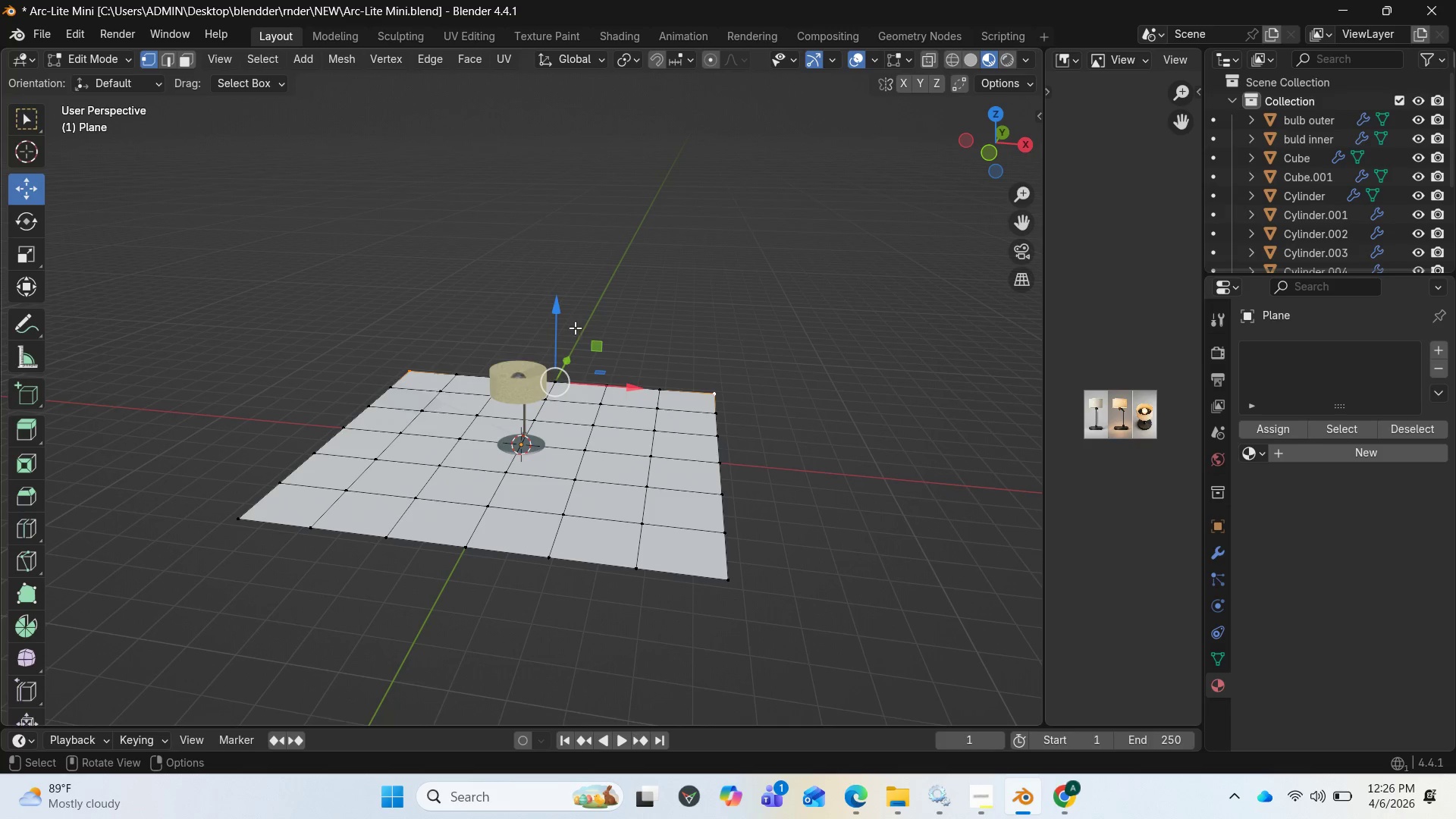 
left_click_drag(start_coordinate=[559, 320], to_coordinate=[547, 165])
 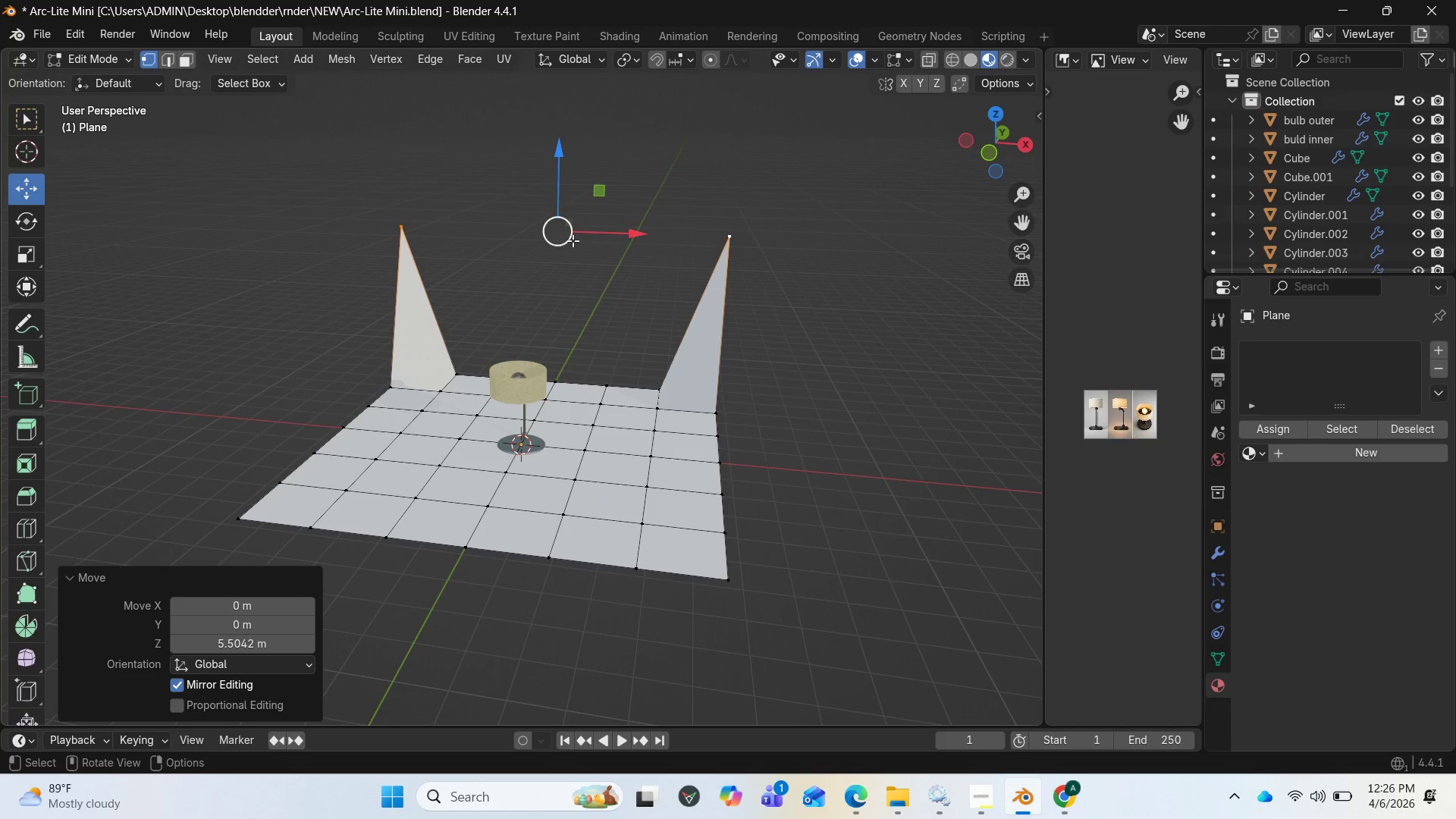 
right_click([572, 253])
 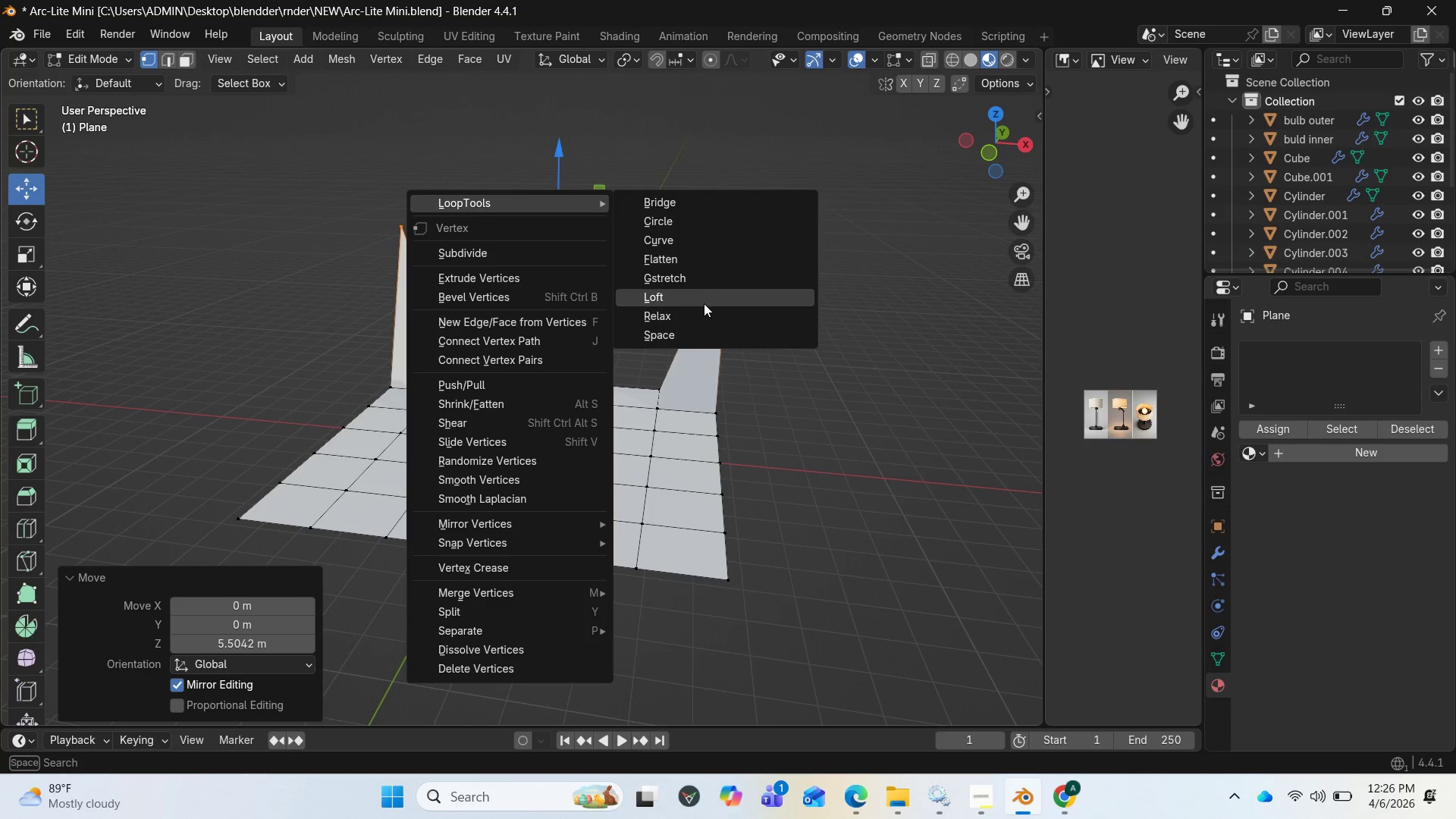 
left_click([683, 242])
 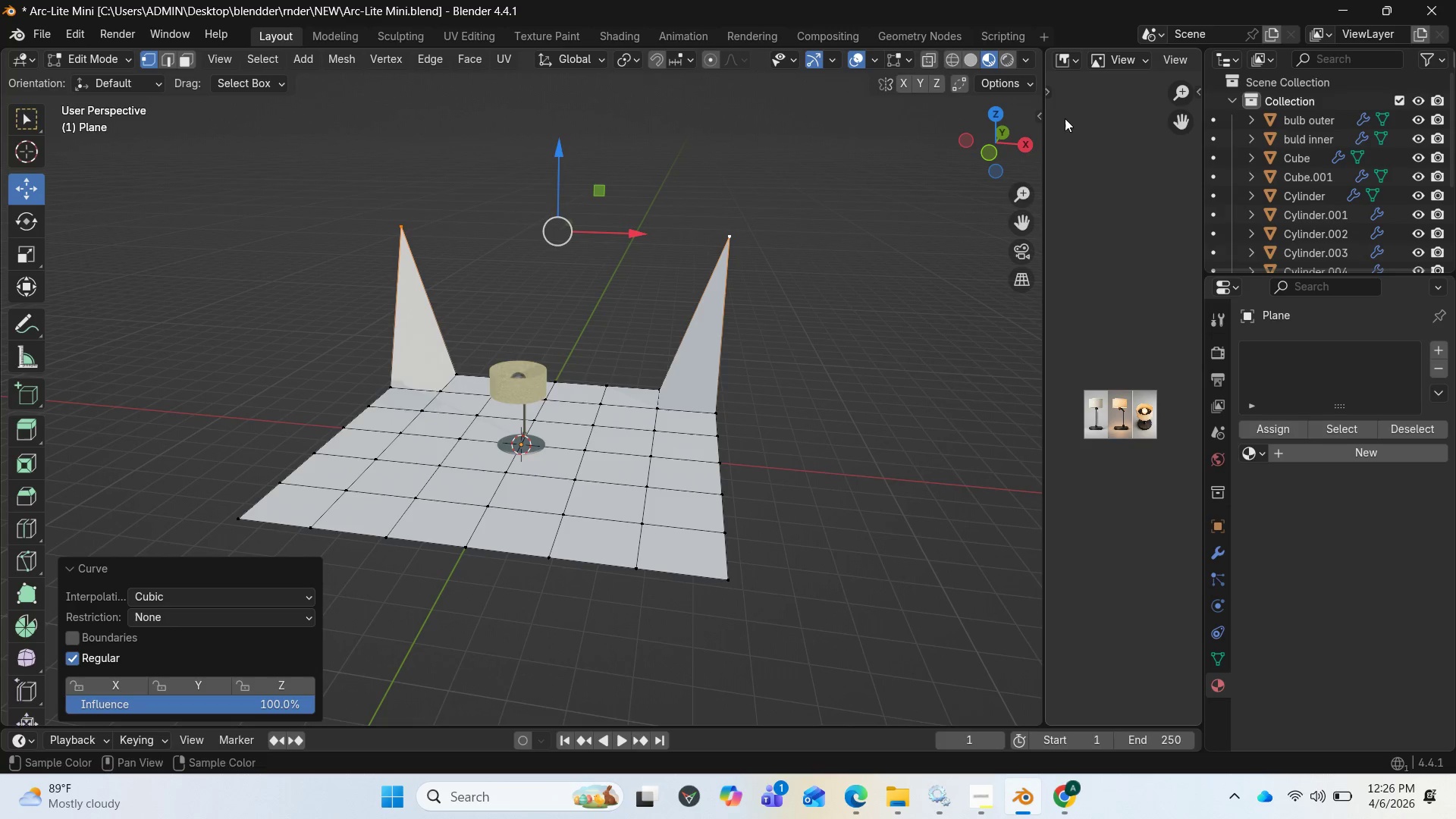 
left_click_drag(start_coordinate=[999, 132], to_coordinate=[752, 130])
 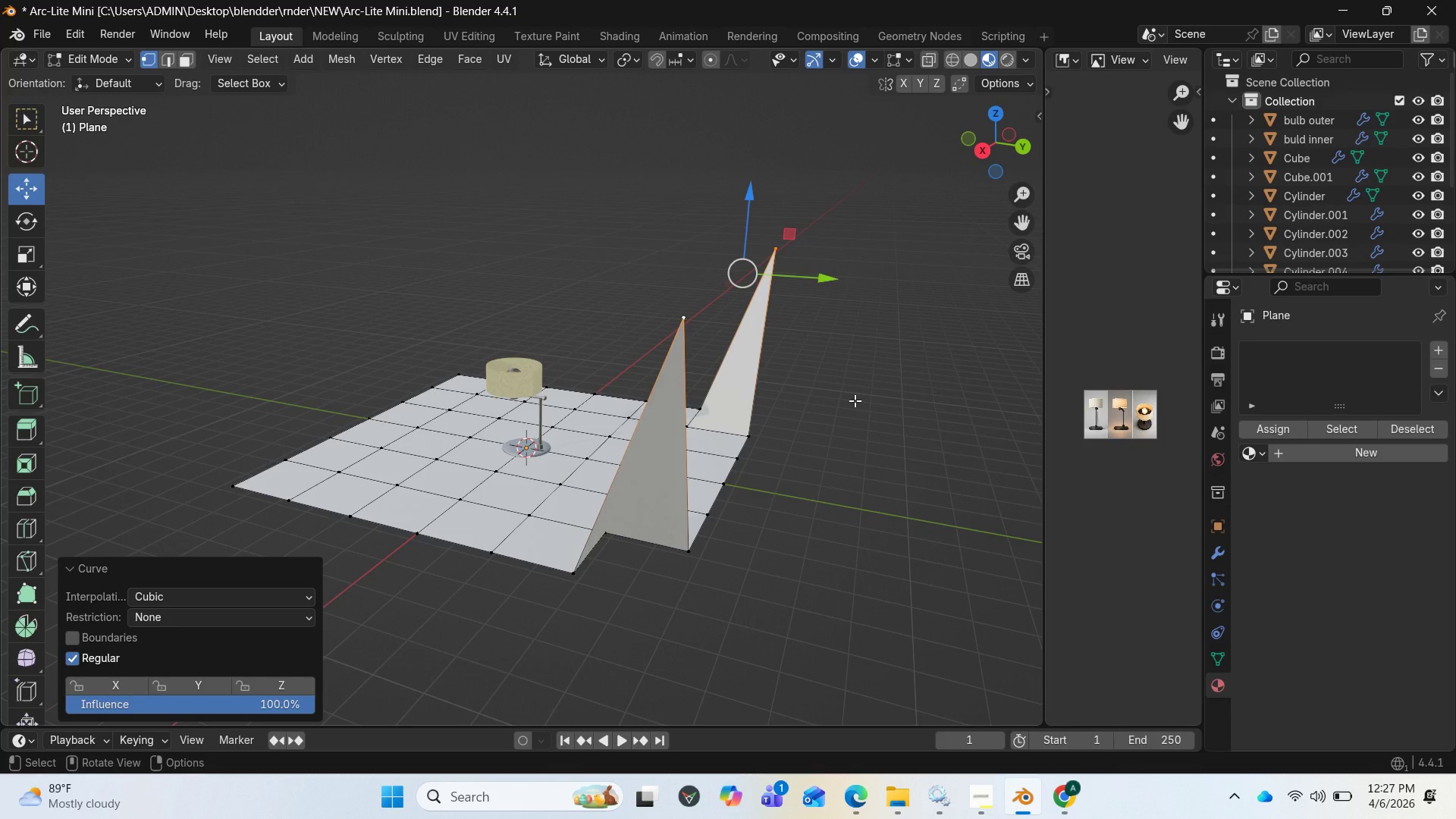 
key(Control+Z)
 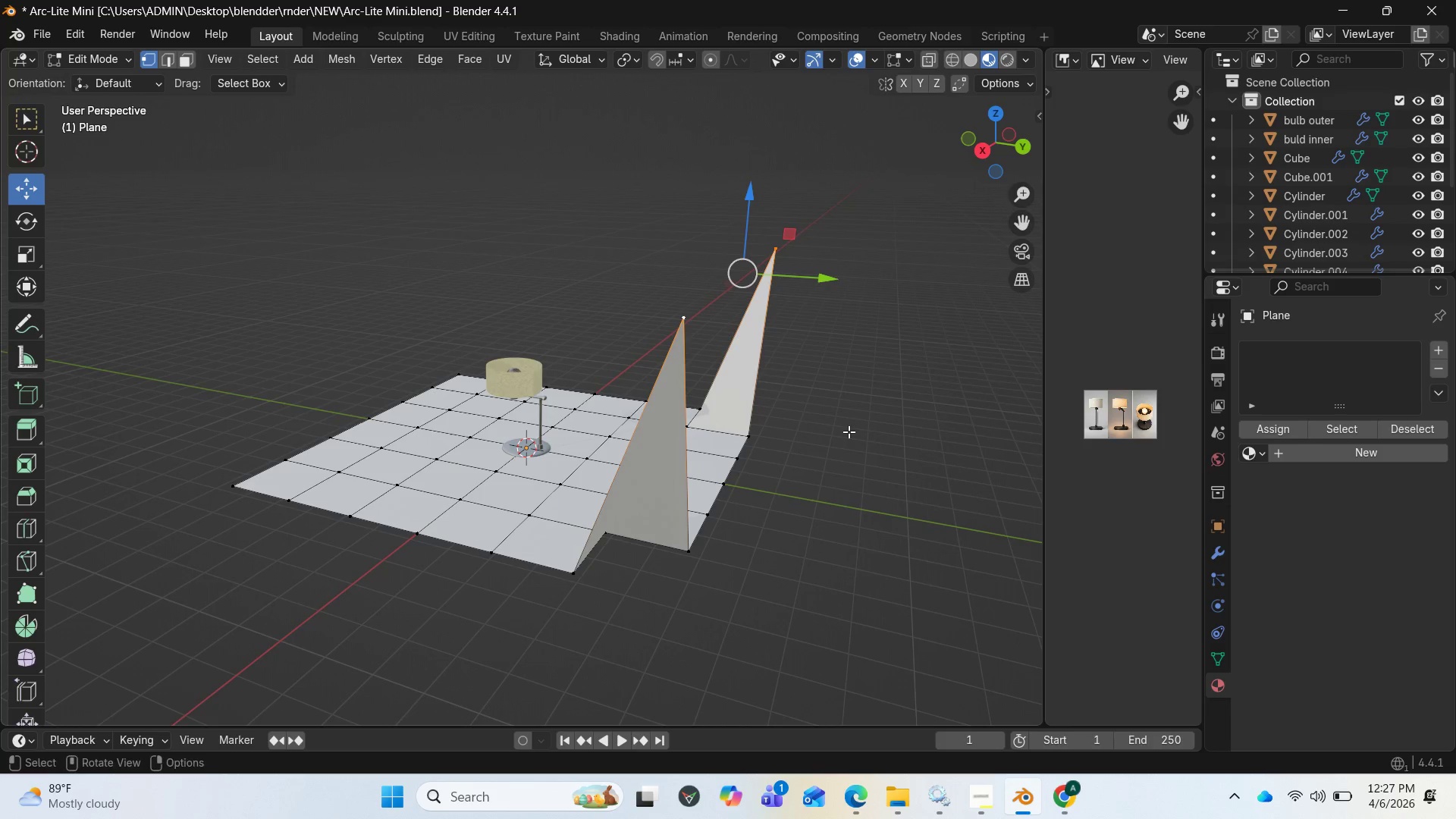 
key(Control+Z)
 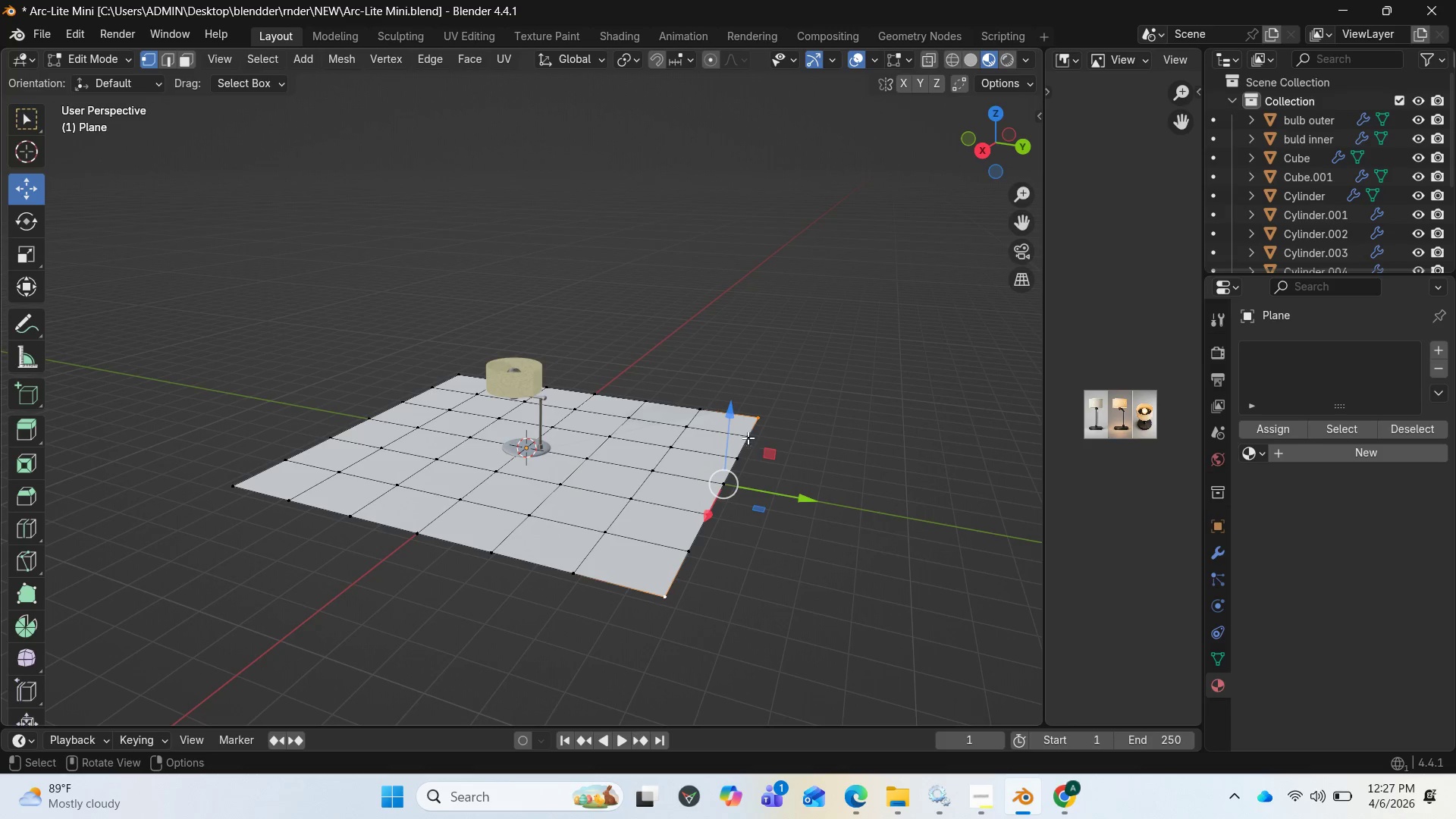 
hold_key(key=ShiftLeft, duration=1.25)
 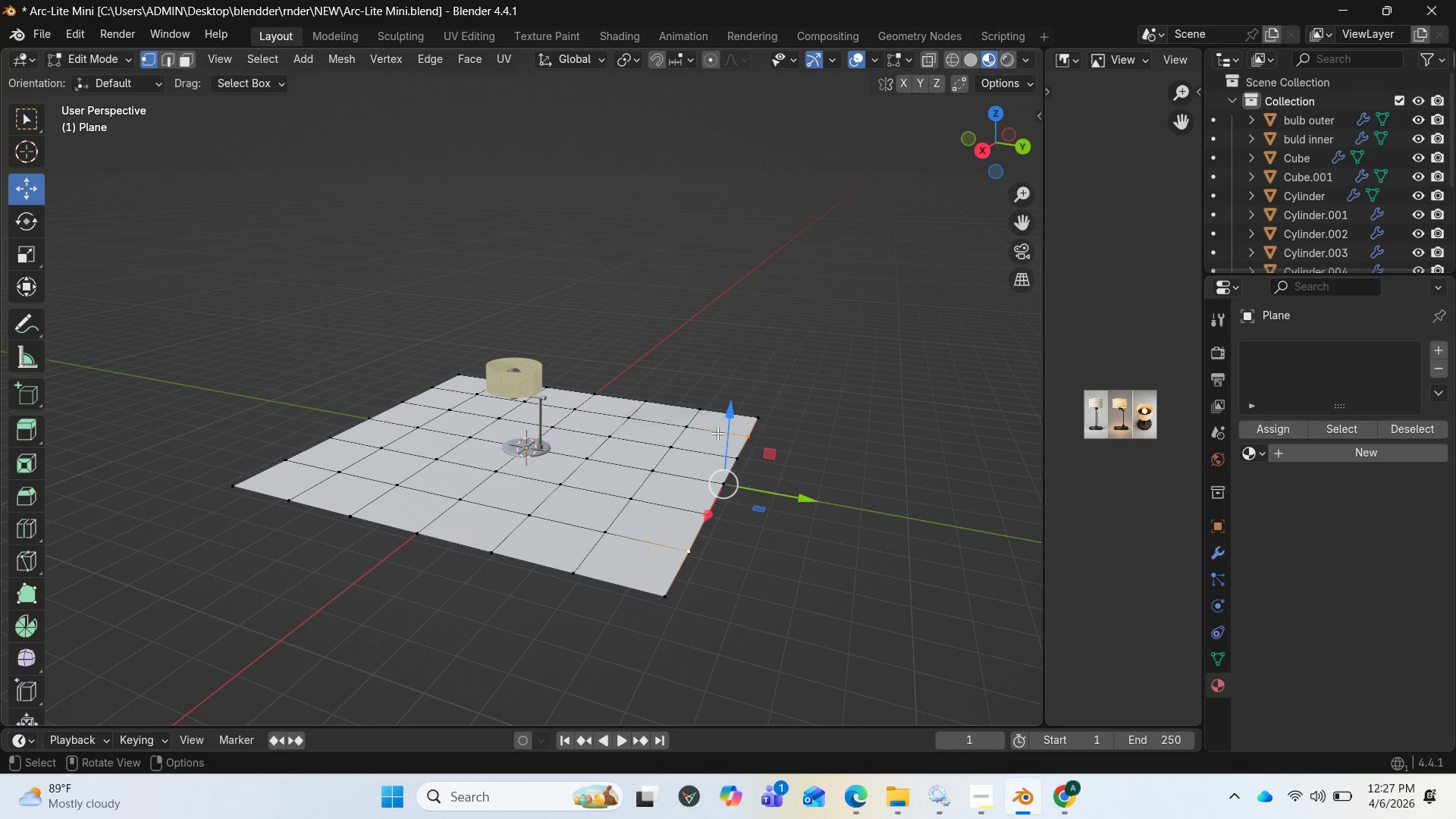 
left_click_drag(start_coordinate=[717, 431], to_coordinate=[729, 281])
 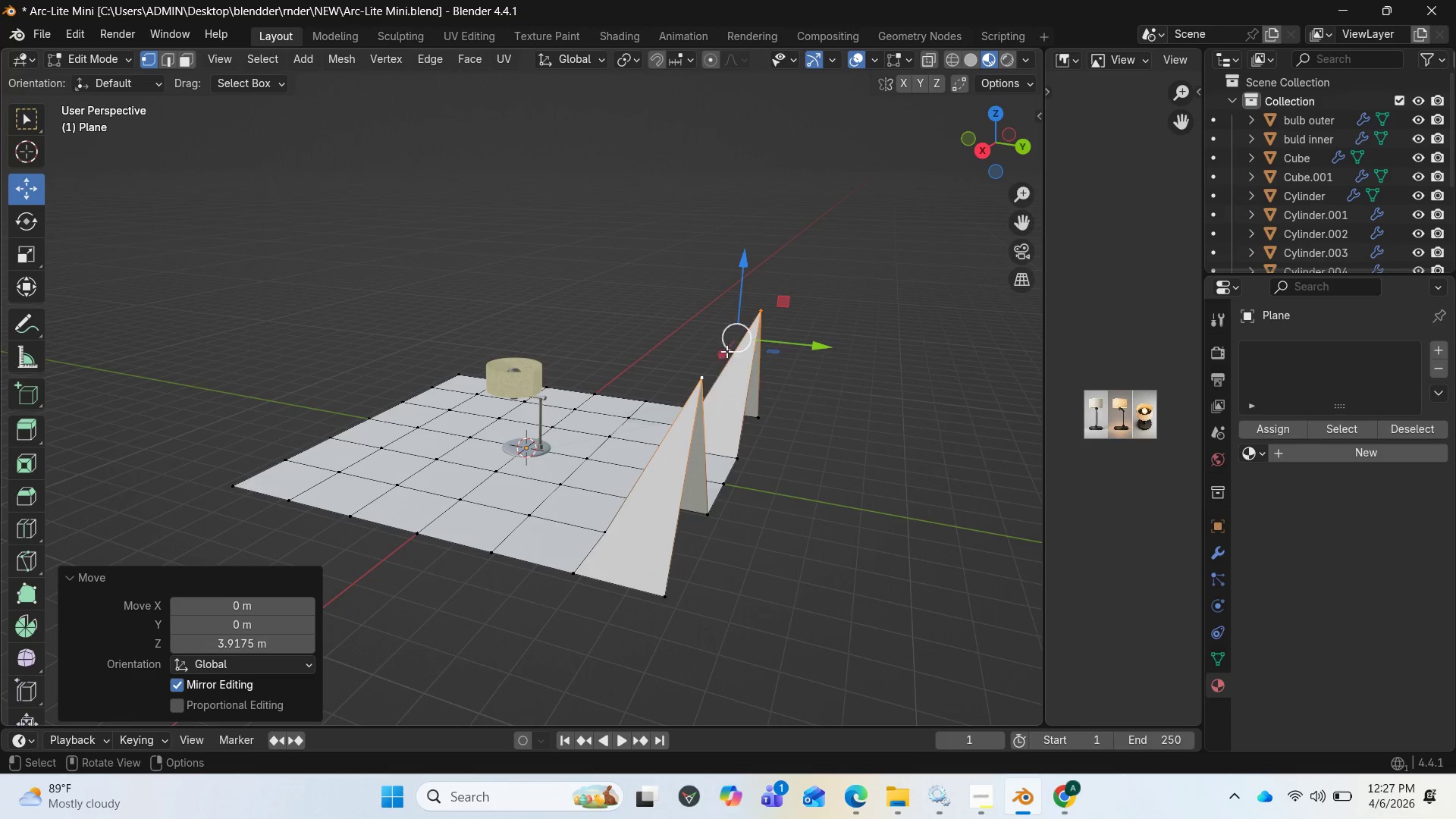 
mouse_move([723, 345])
 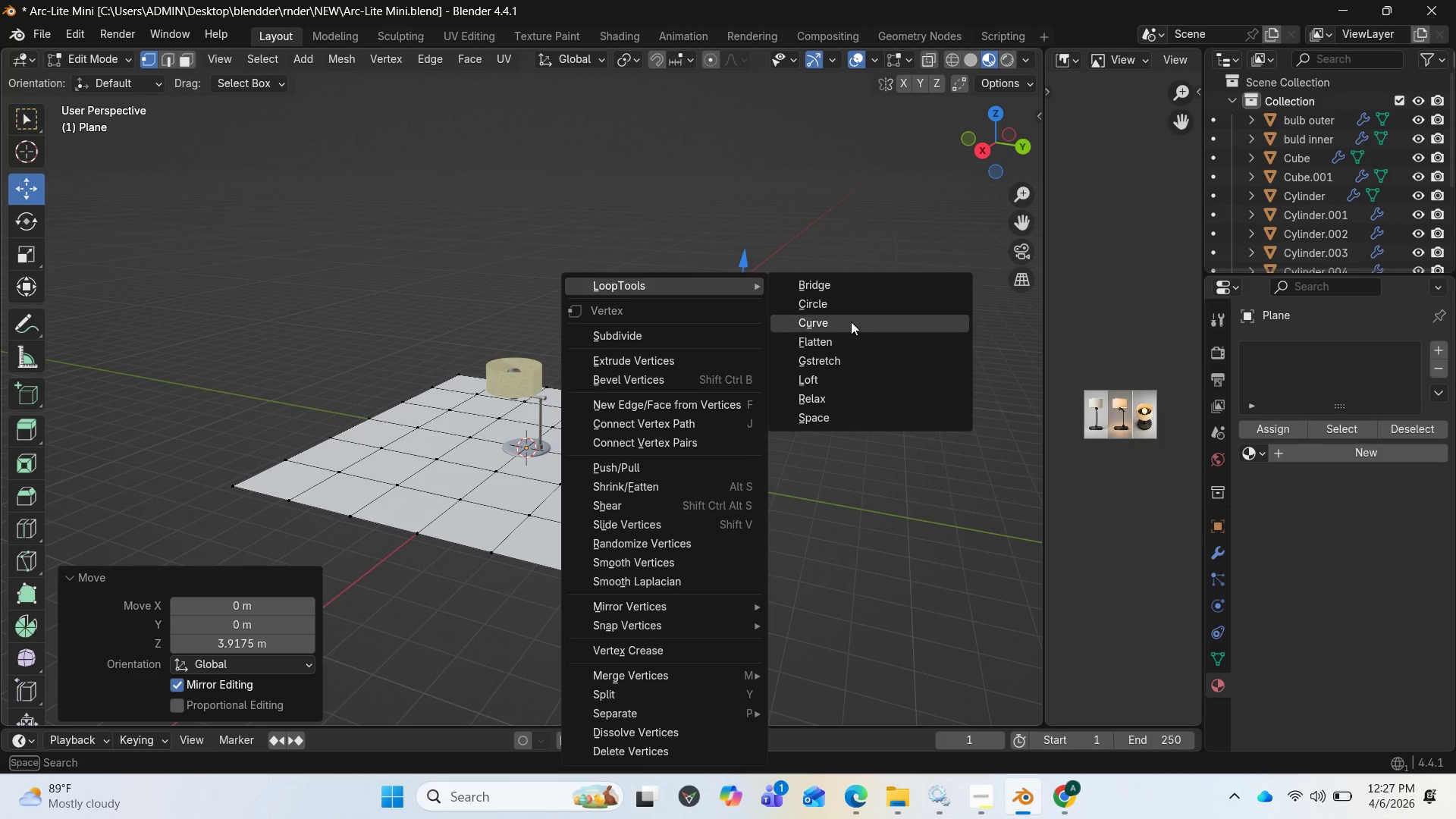 
left_click([851, 325])
 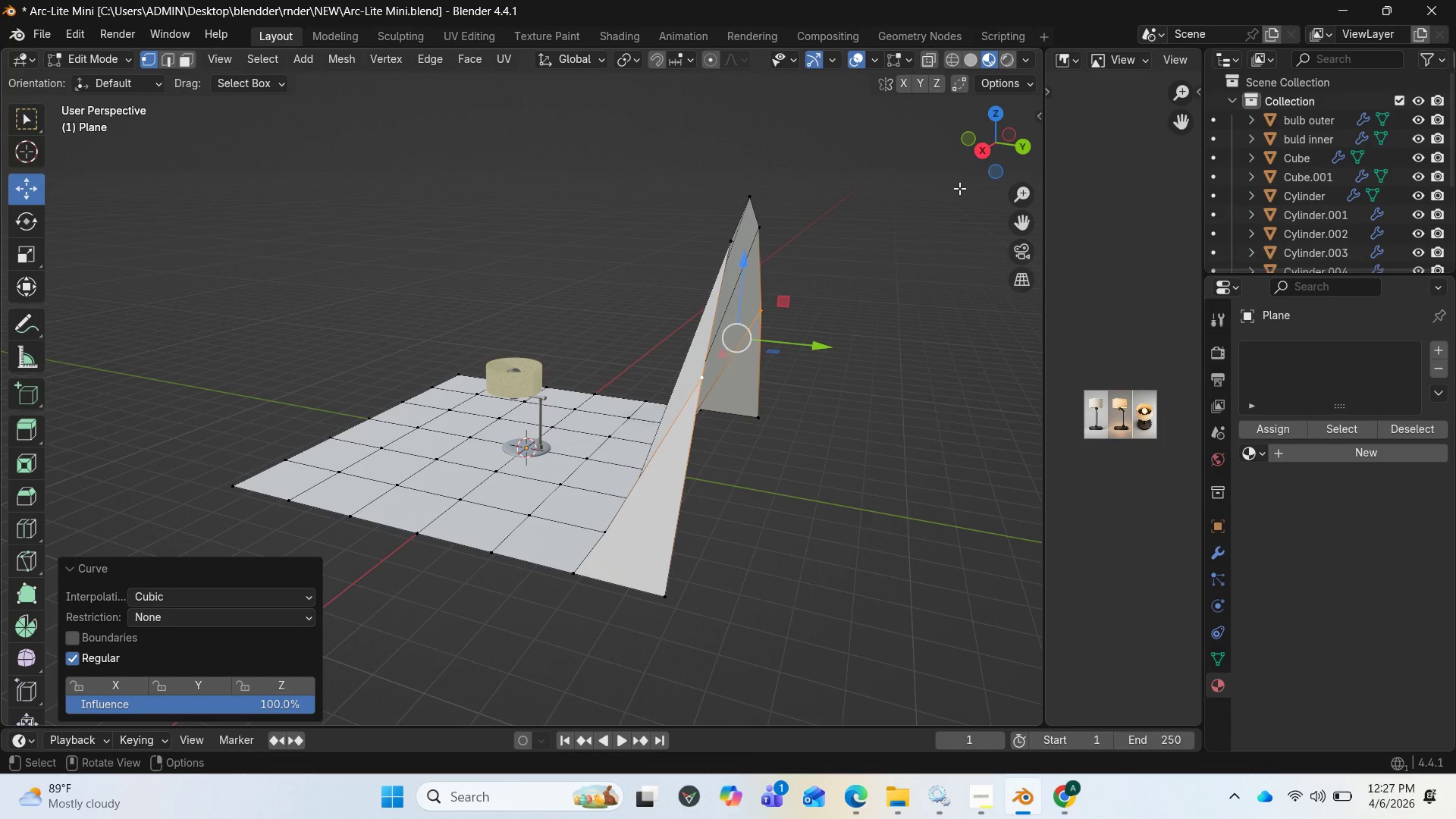 
left_click_drag(start_coordinate=[993, 149], to_coordinate=[264, 119])
 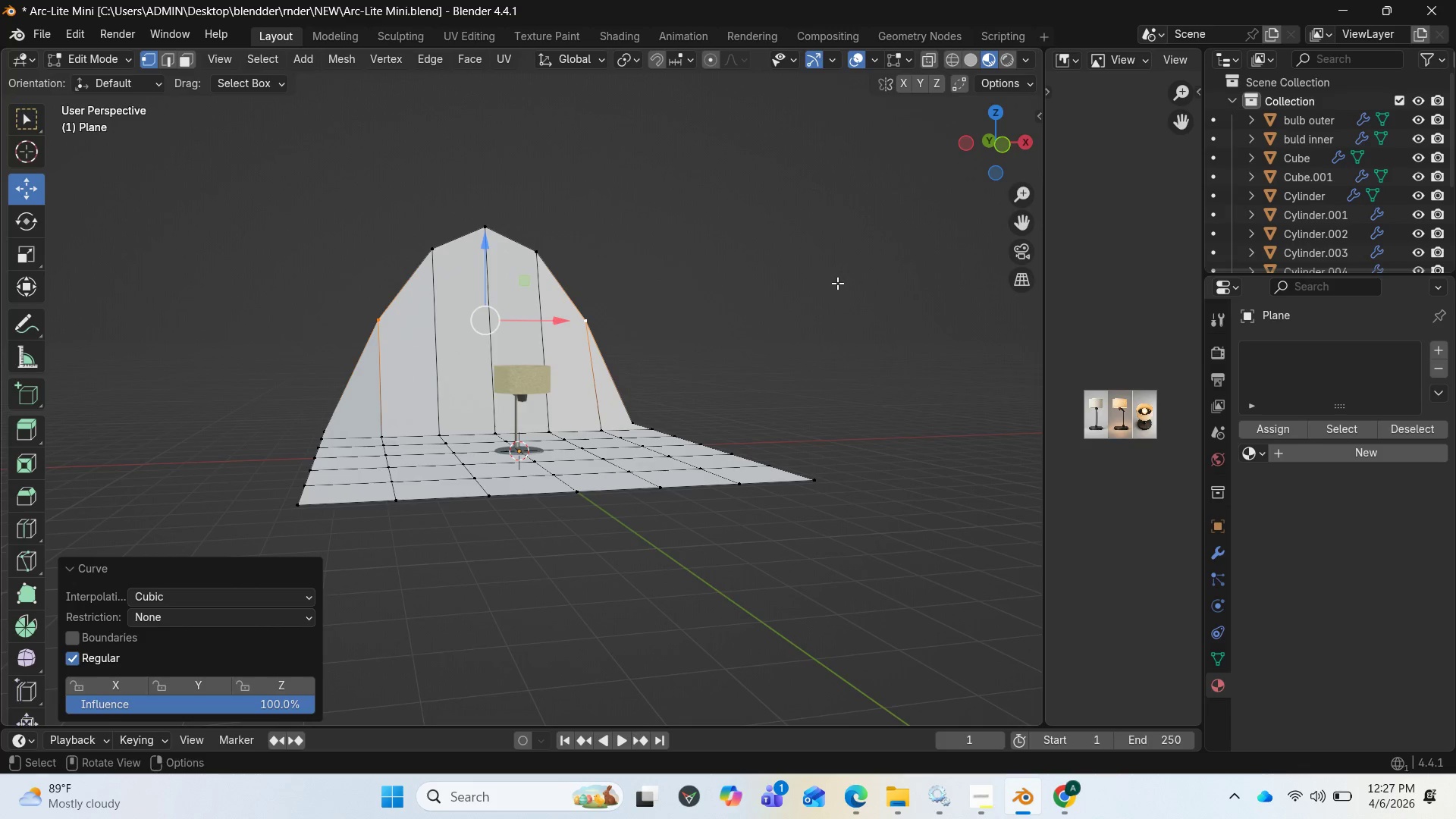 
key(Control+ControlLeft)
 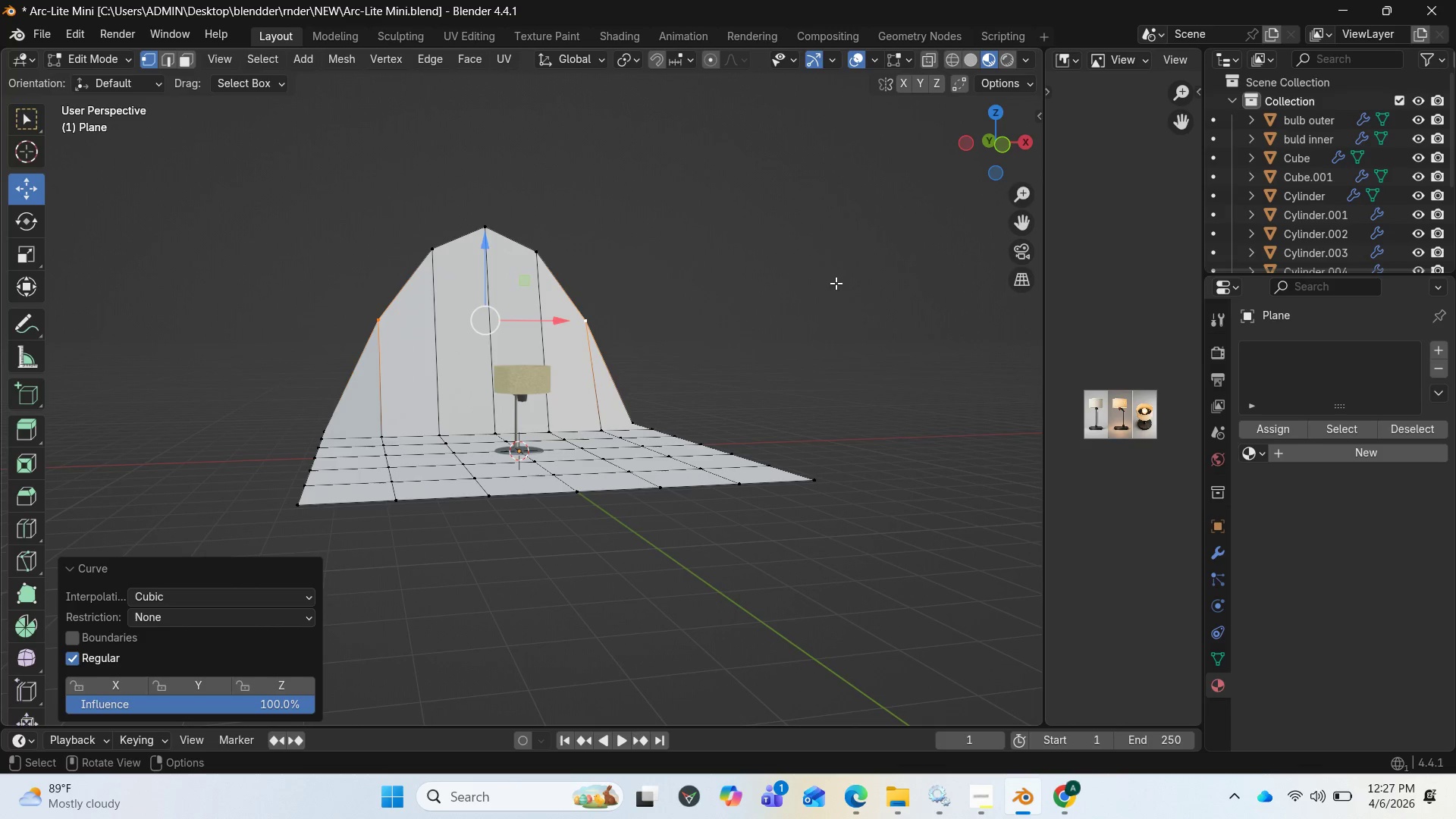 
key(Z)
 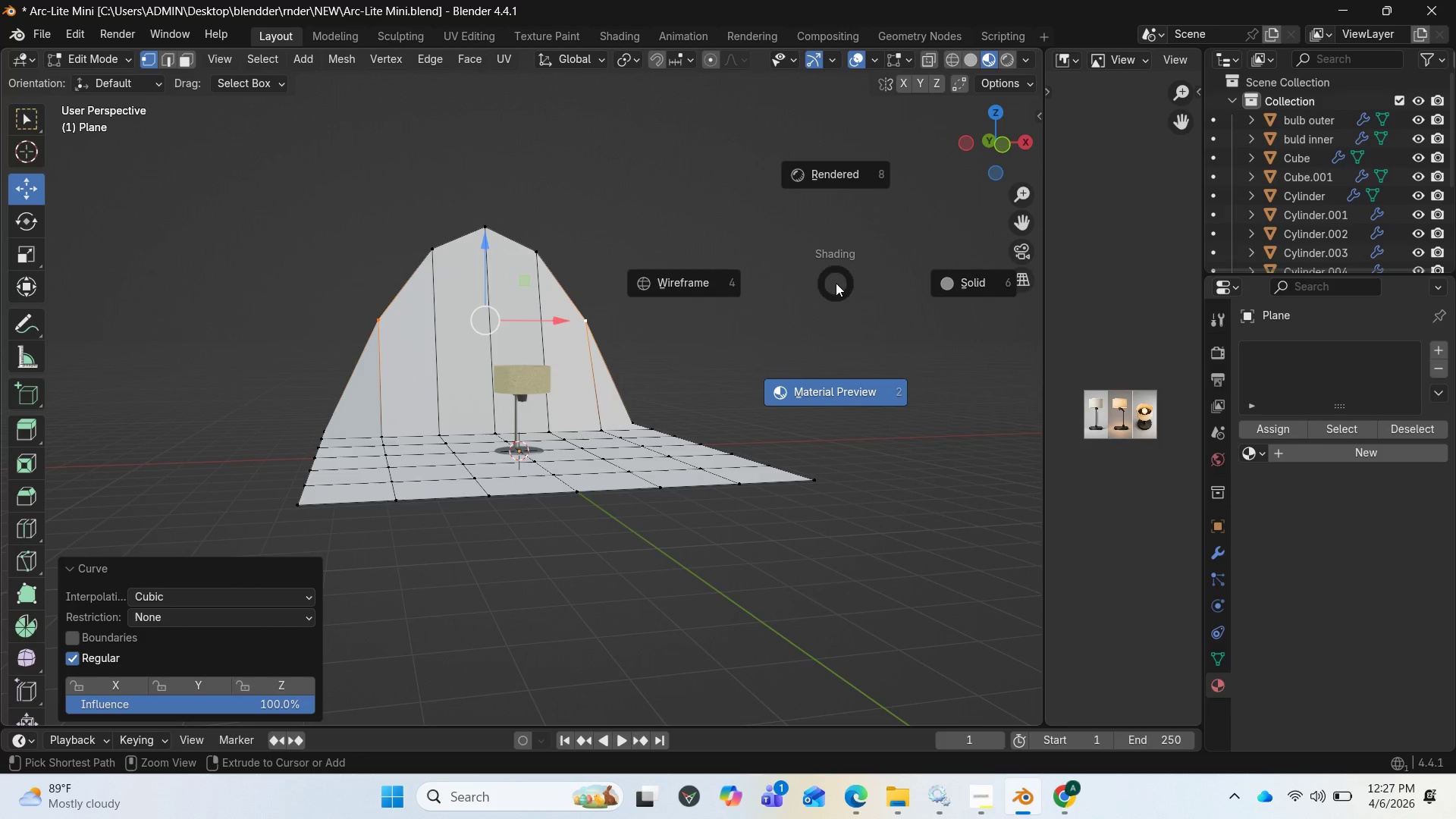 
key(Control+Z)
 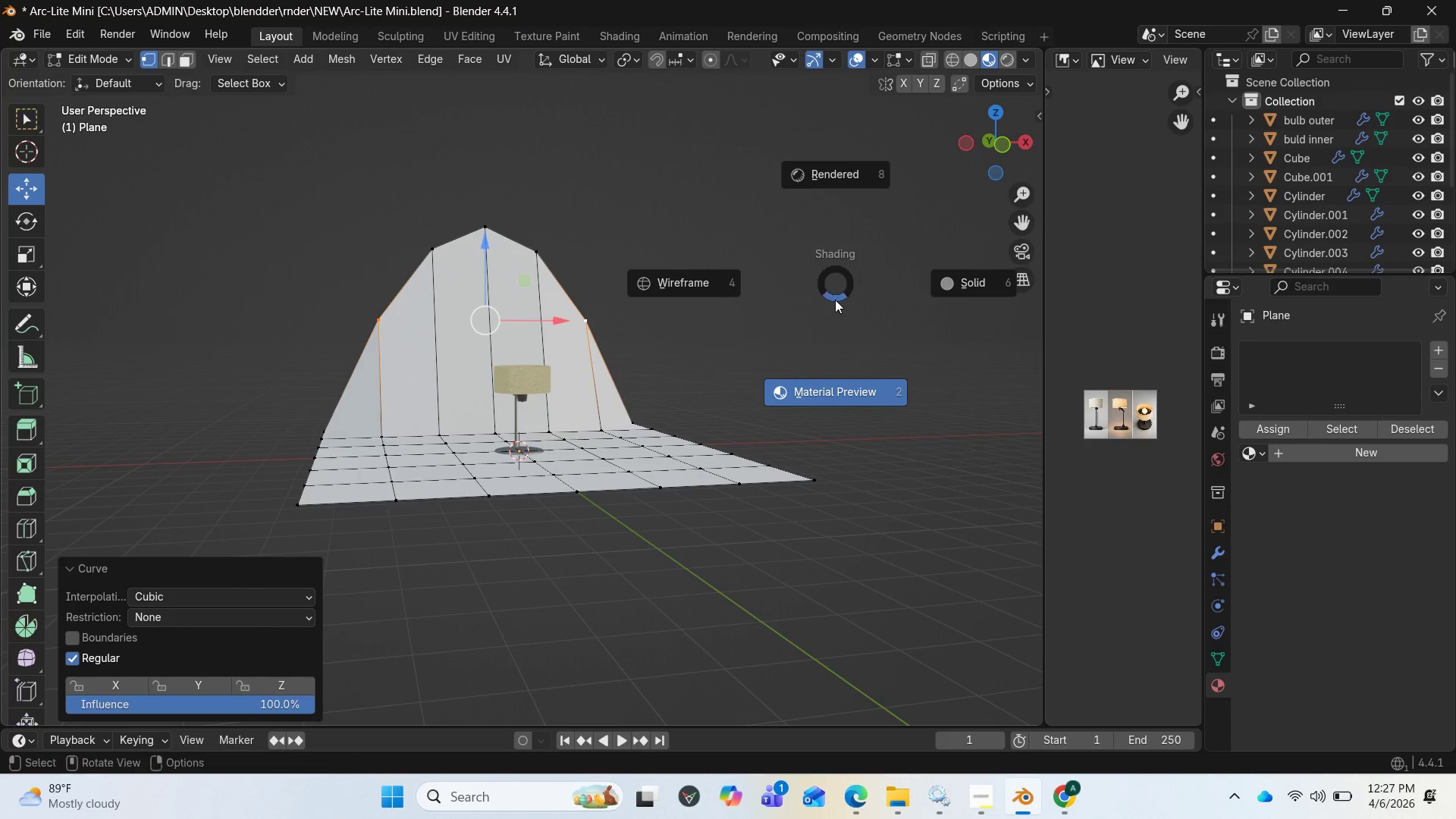 
right_click([835, 300])
 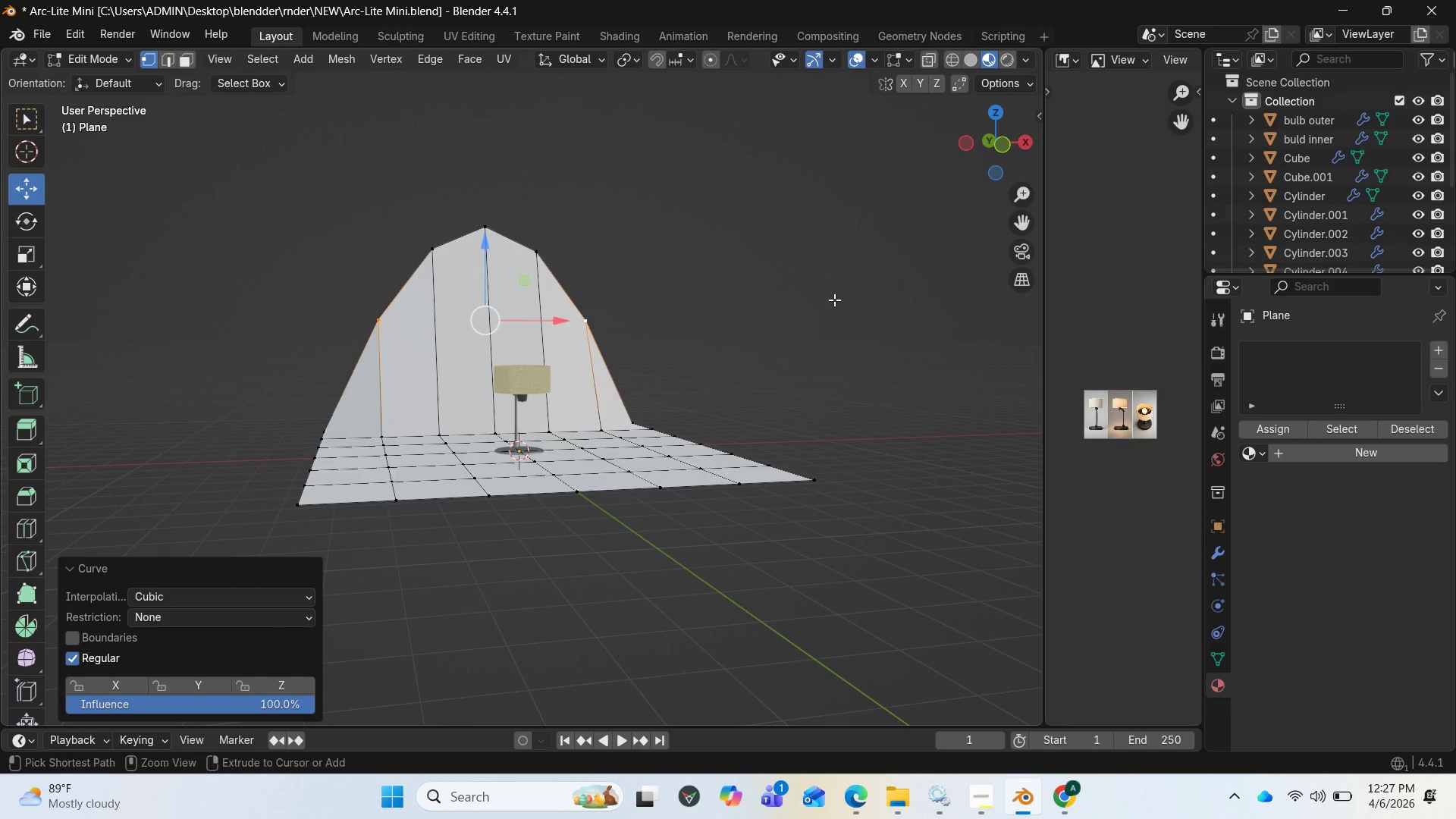 
key(Control+Z)
 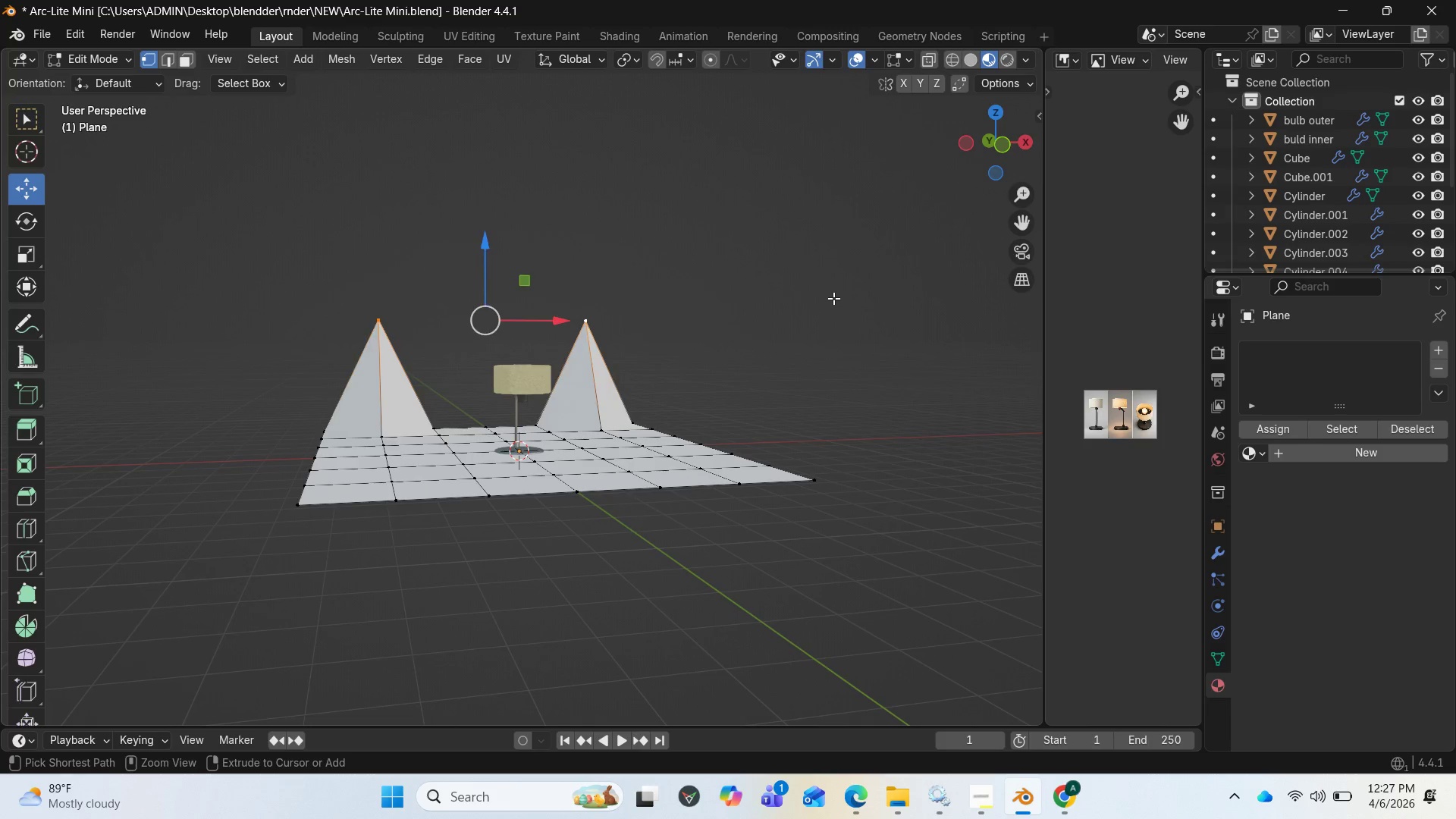 
key(Control+Z)
 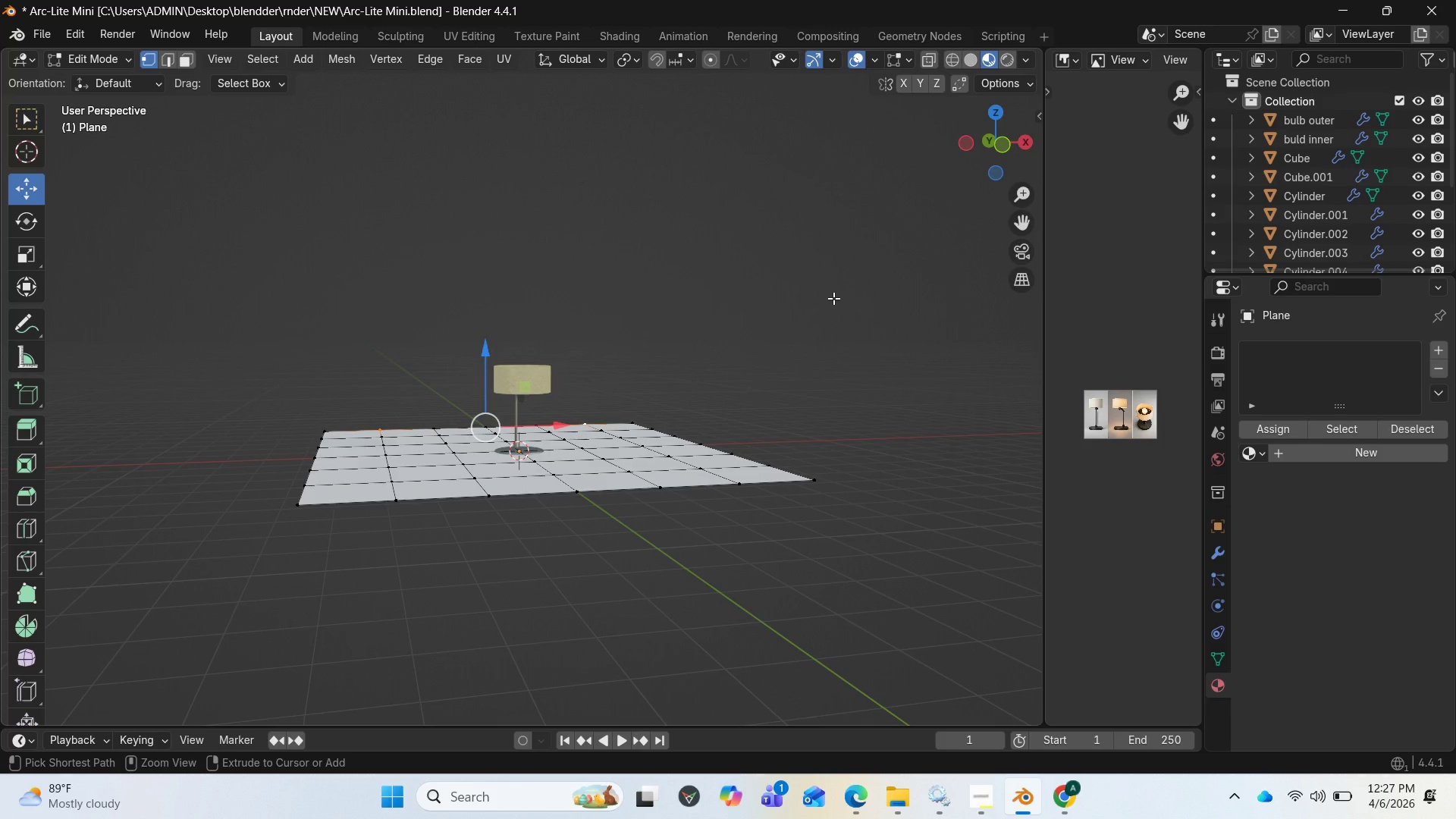 
key(Control+Z)
 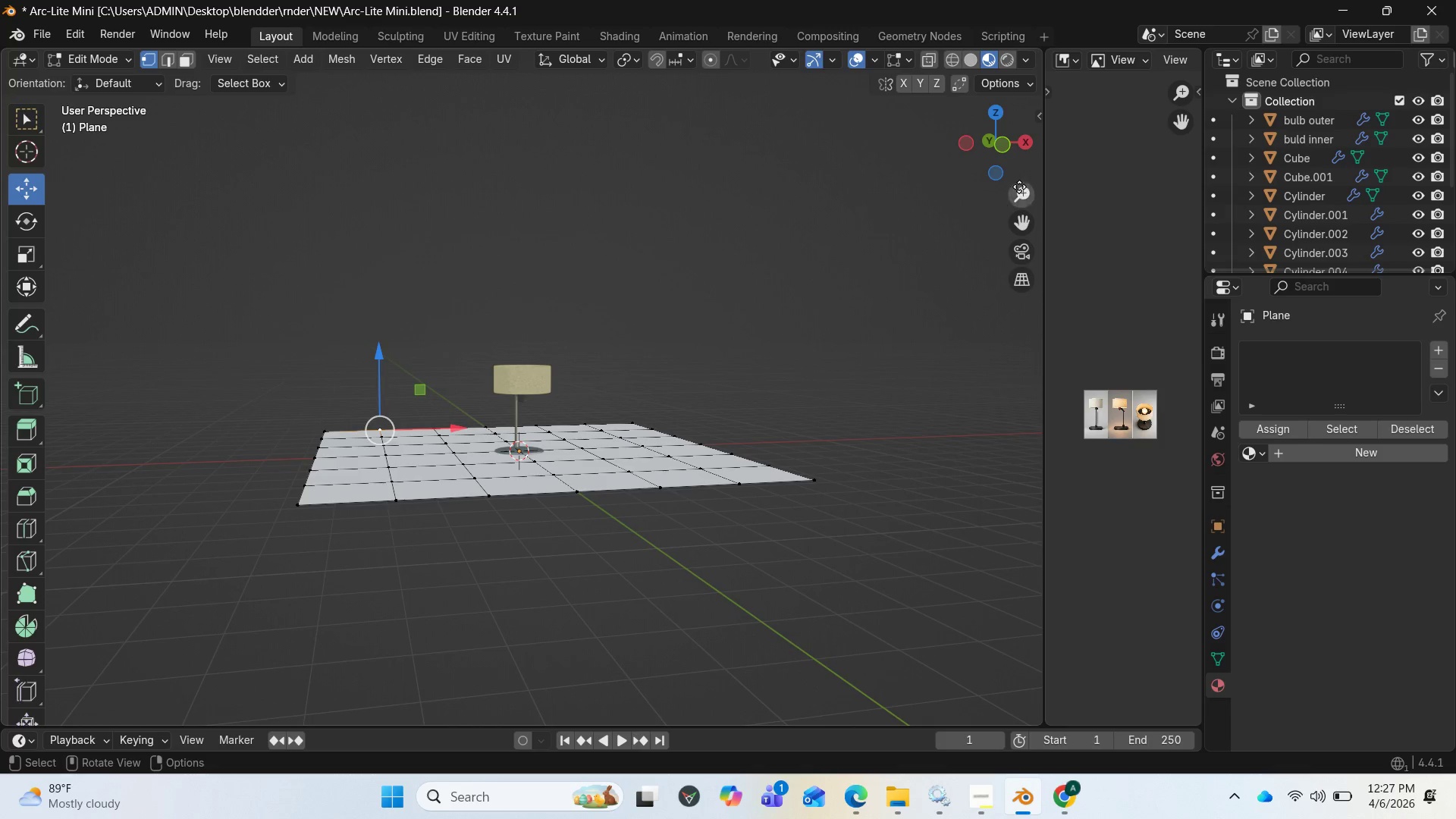 
key(Control+Z)
 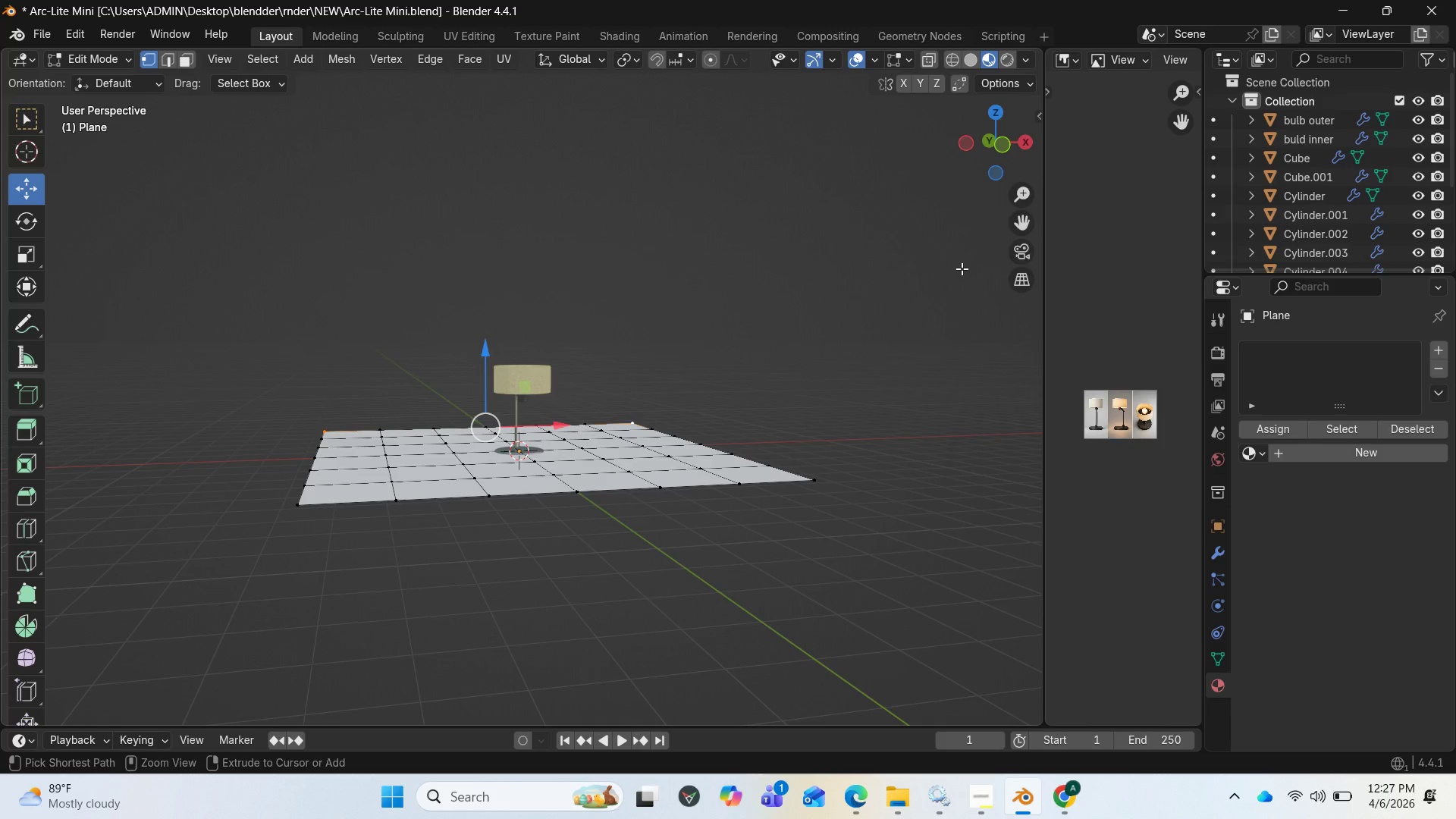 
key(Control+Z)
 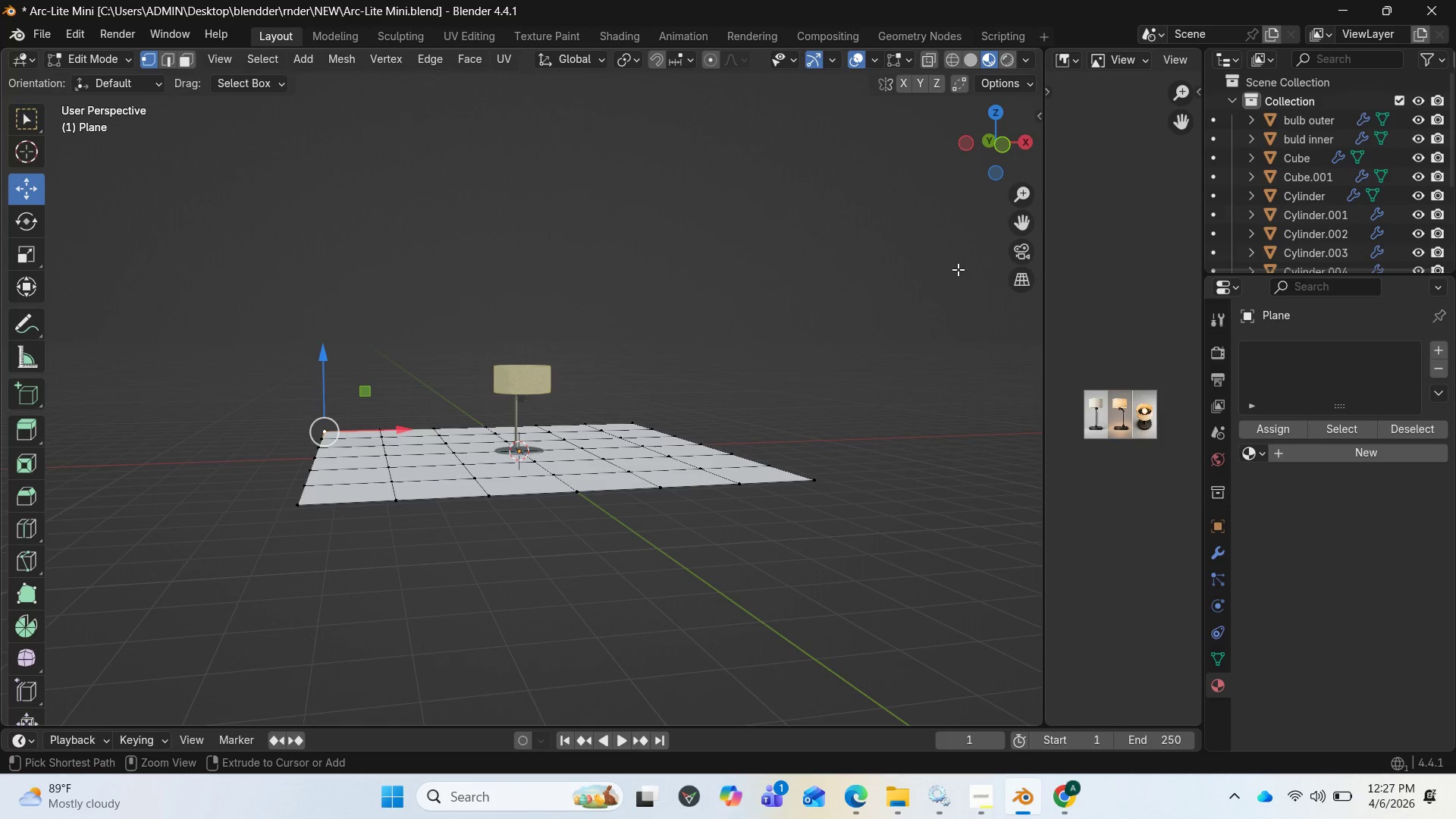 
key(Control+Z)
 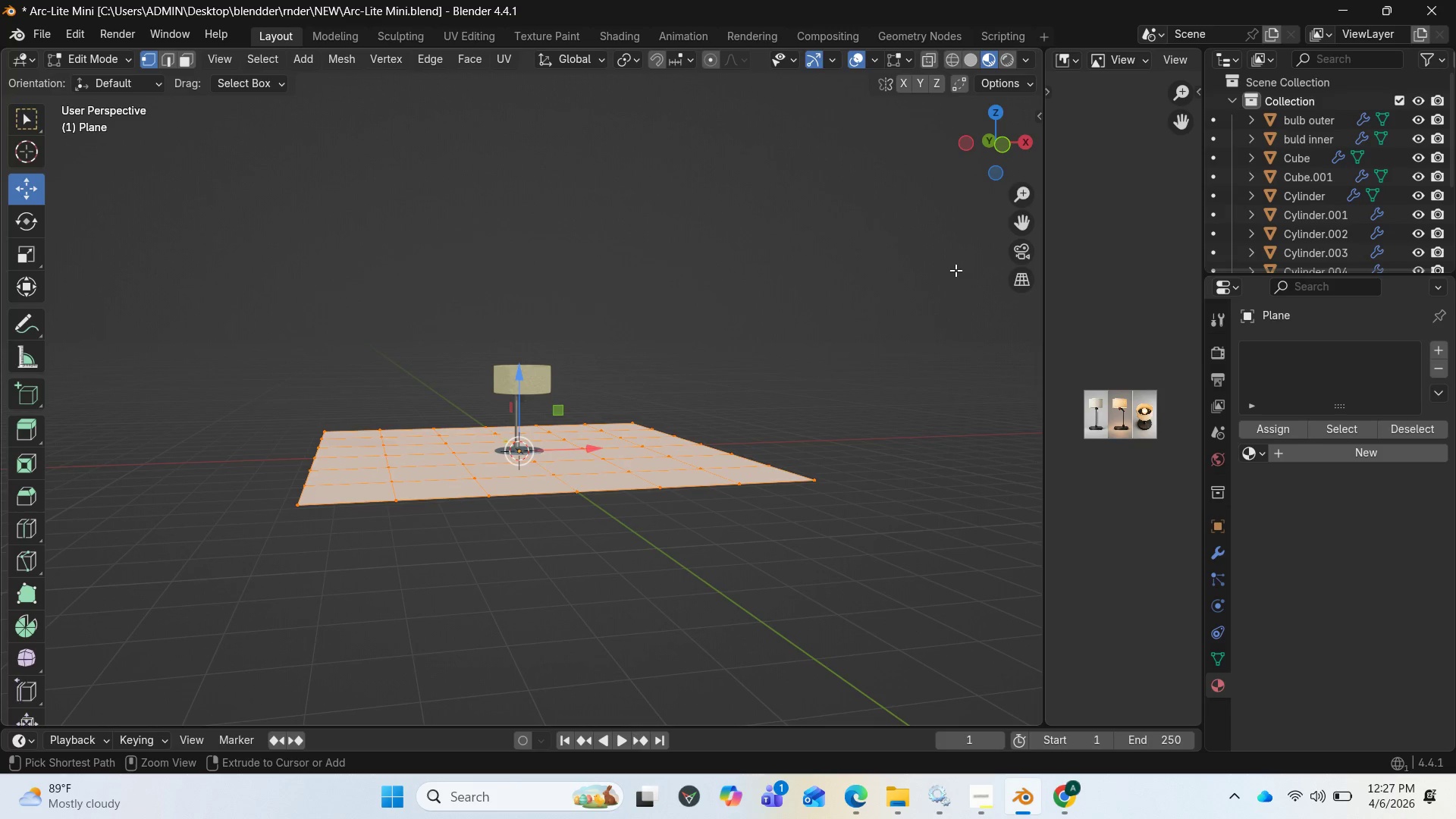 
key(Control+Z)
 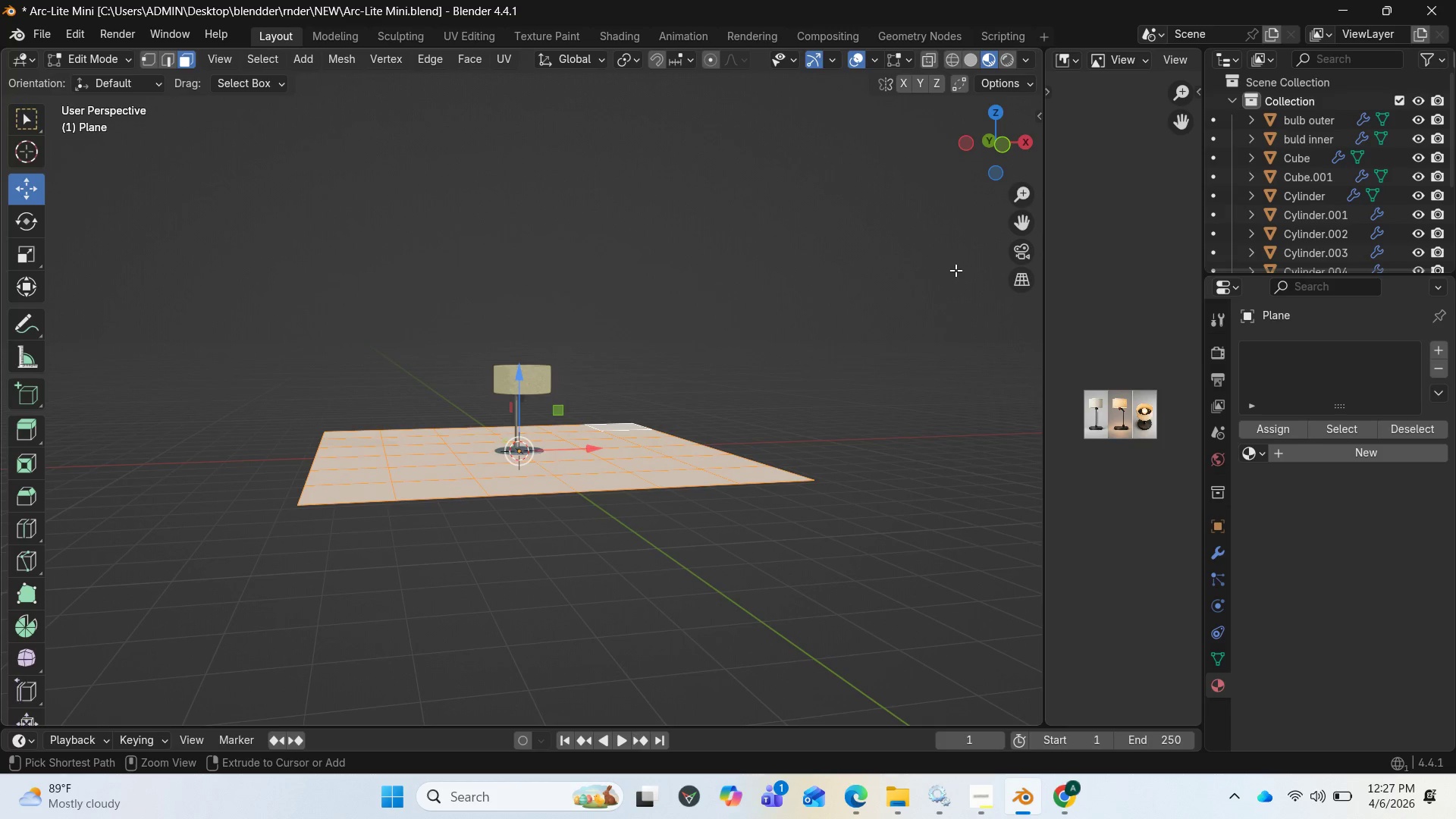 
key(Control+Z)
 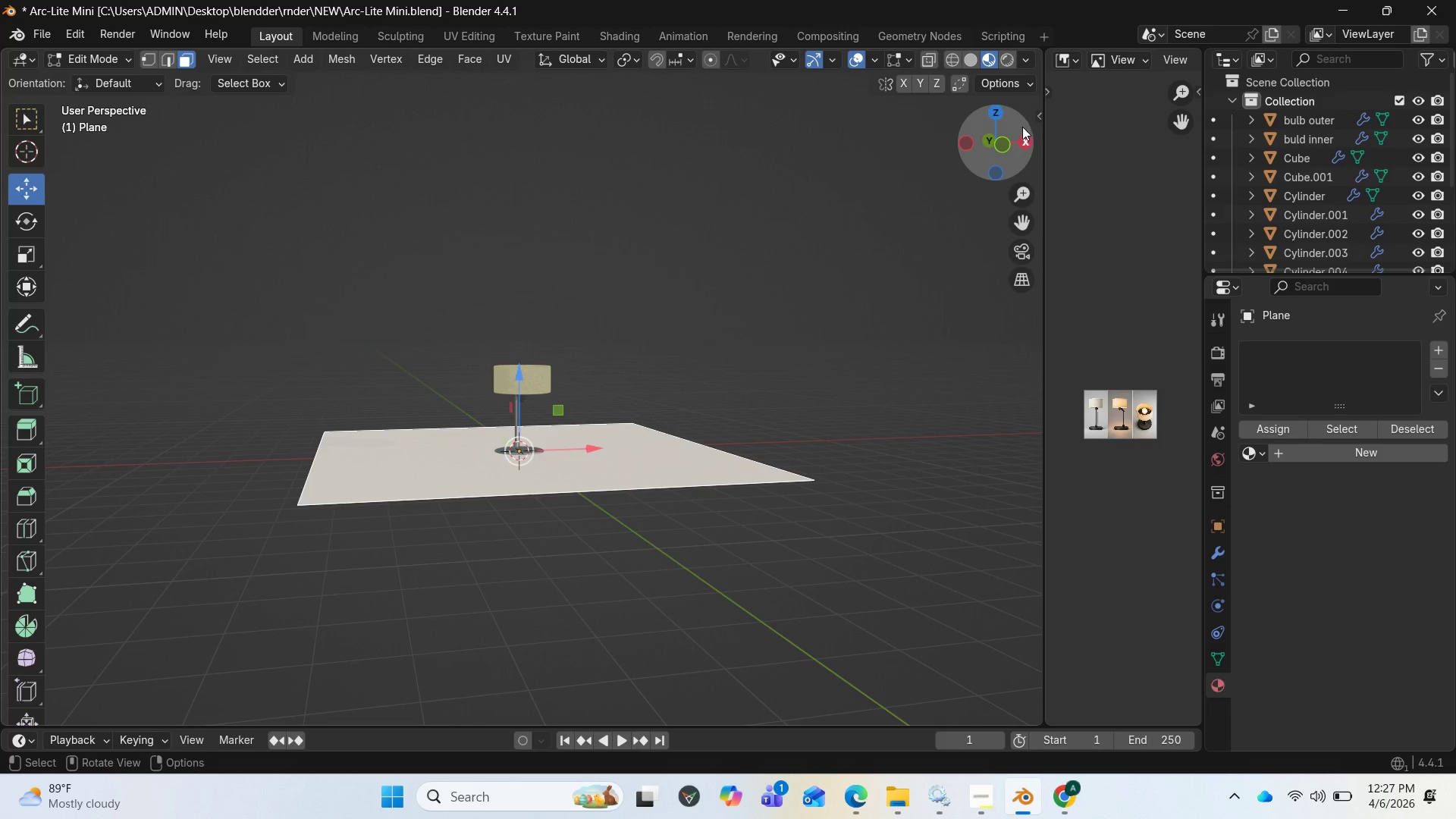 
left_click_drag(start_coordinate=[1008, 135], to_coordinate=[109, 180])
 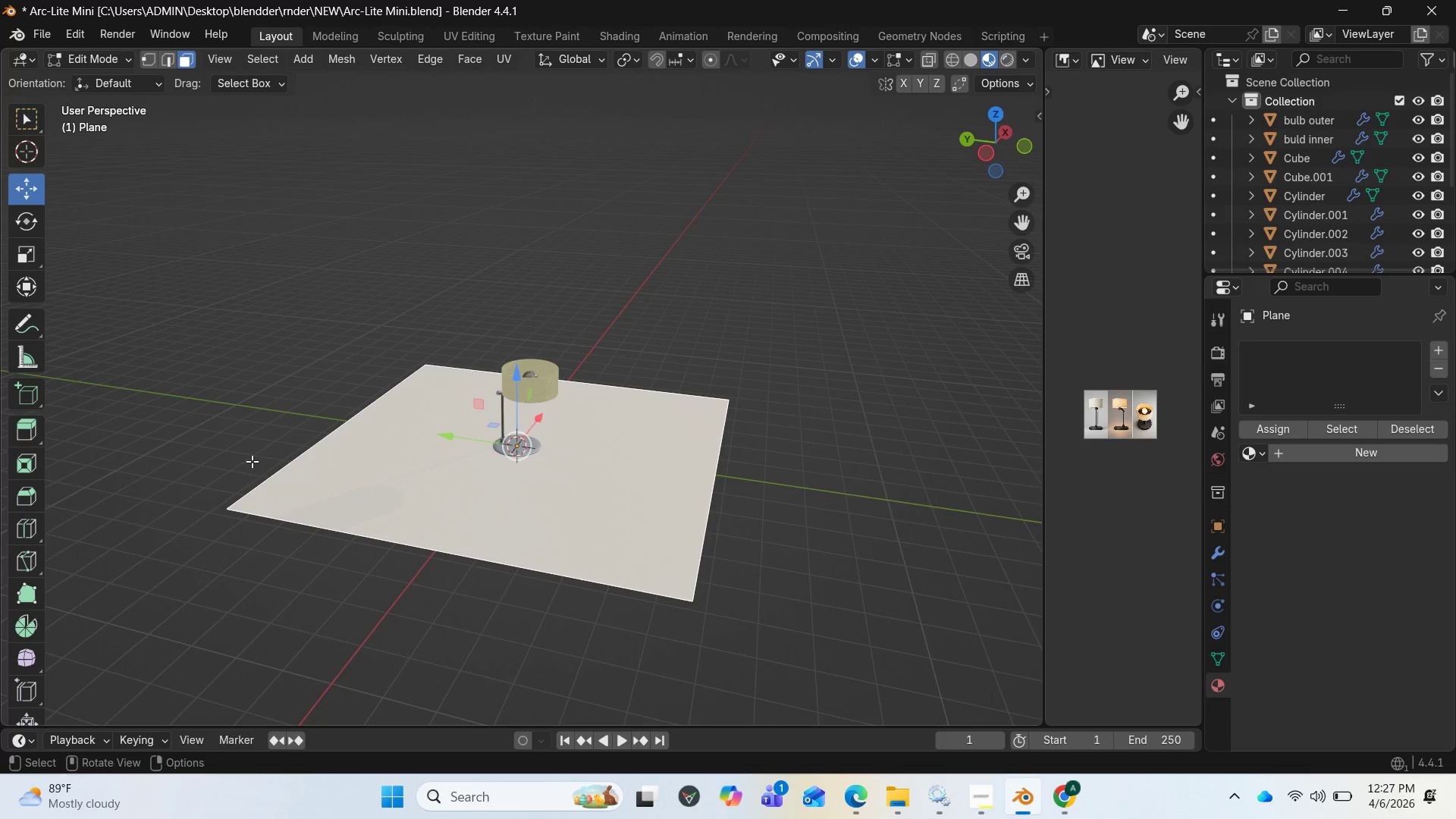 
key(2)
 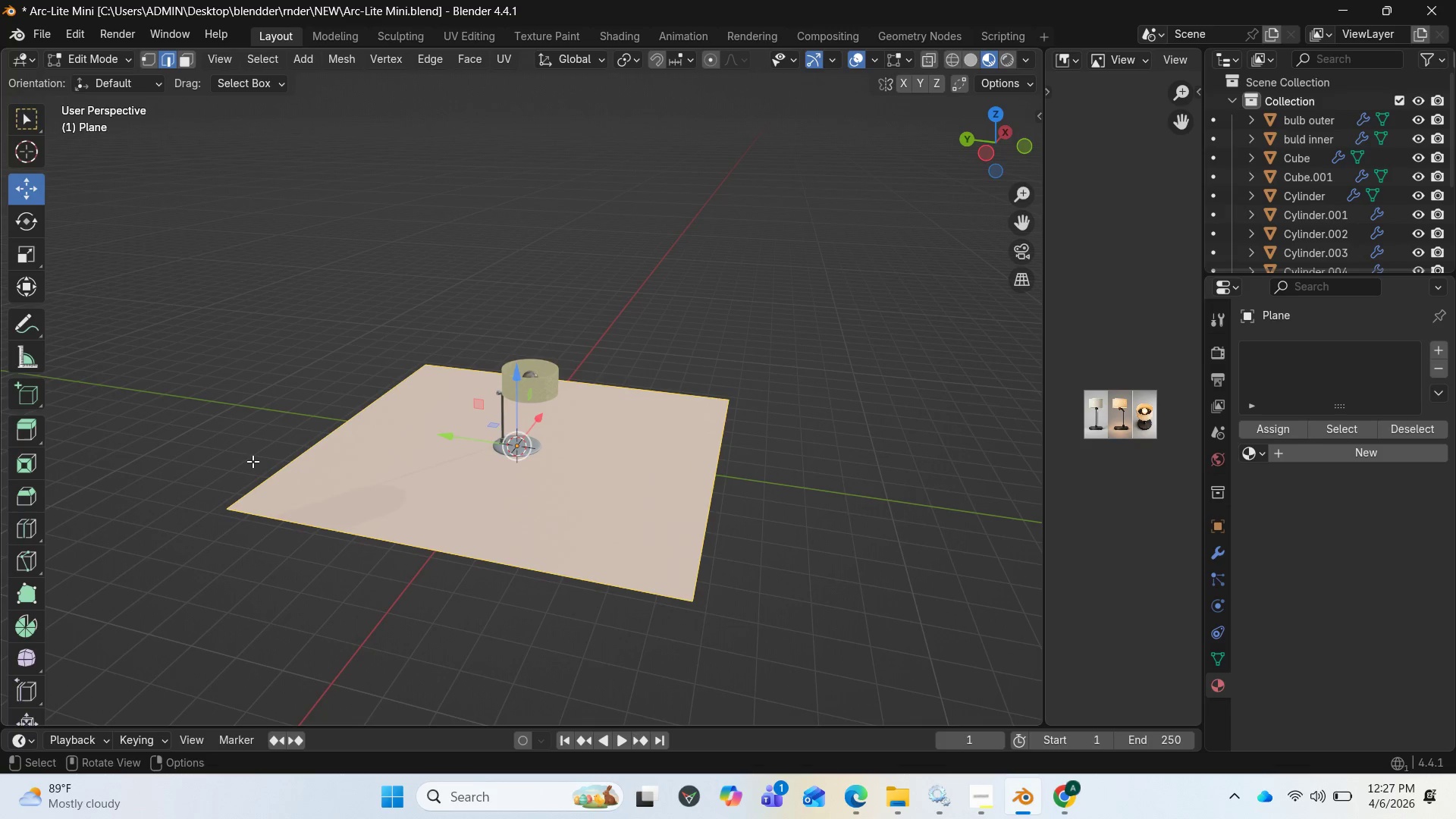 
left_click([253, 461])
 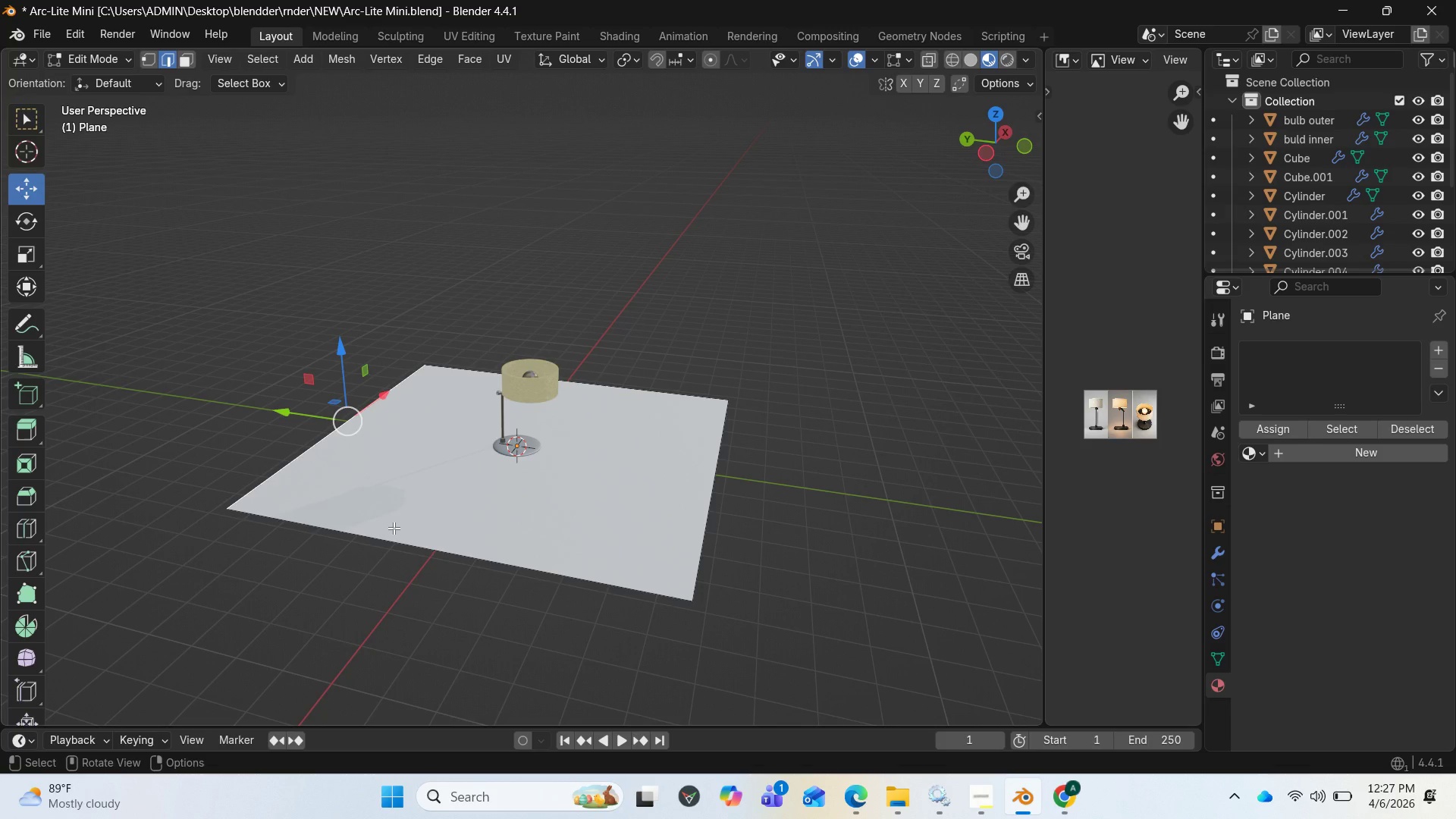 
hold_key(key=ControlLeft, duration=0.61)
 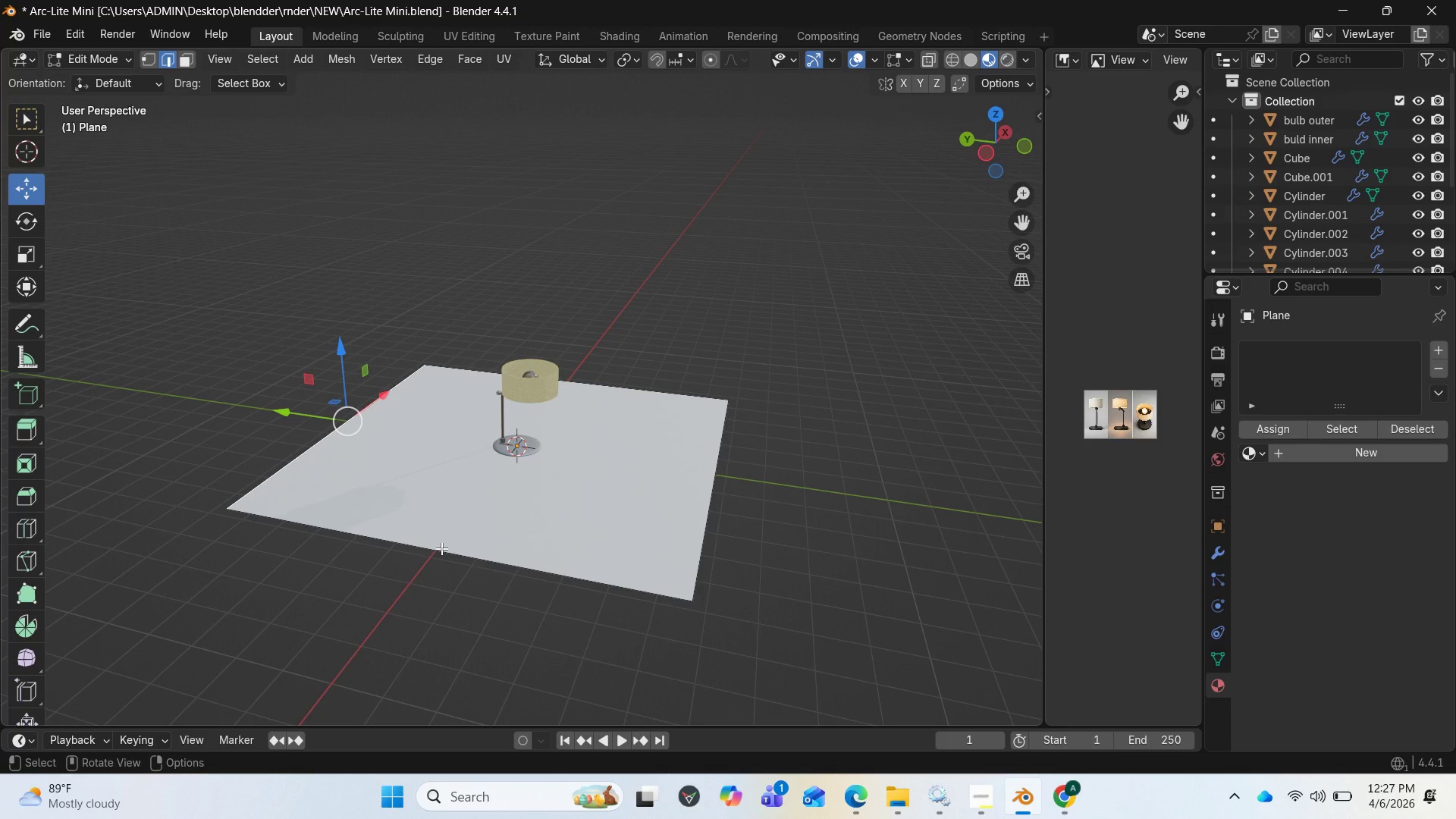 
key(Control+R)
 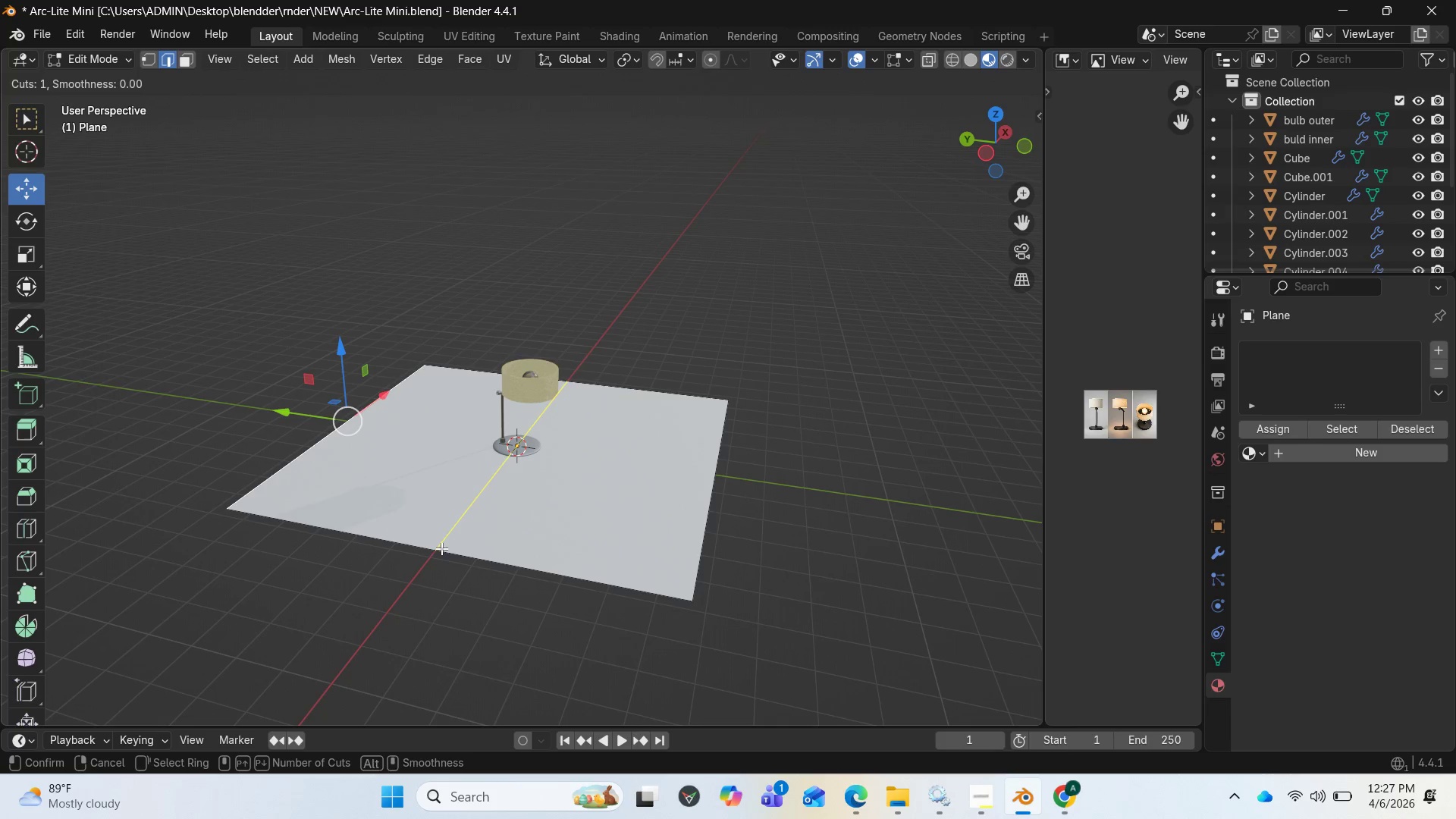 
left_click([441, 548])
 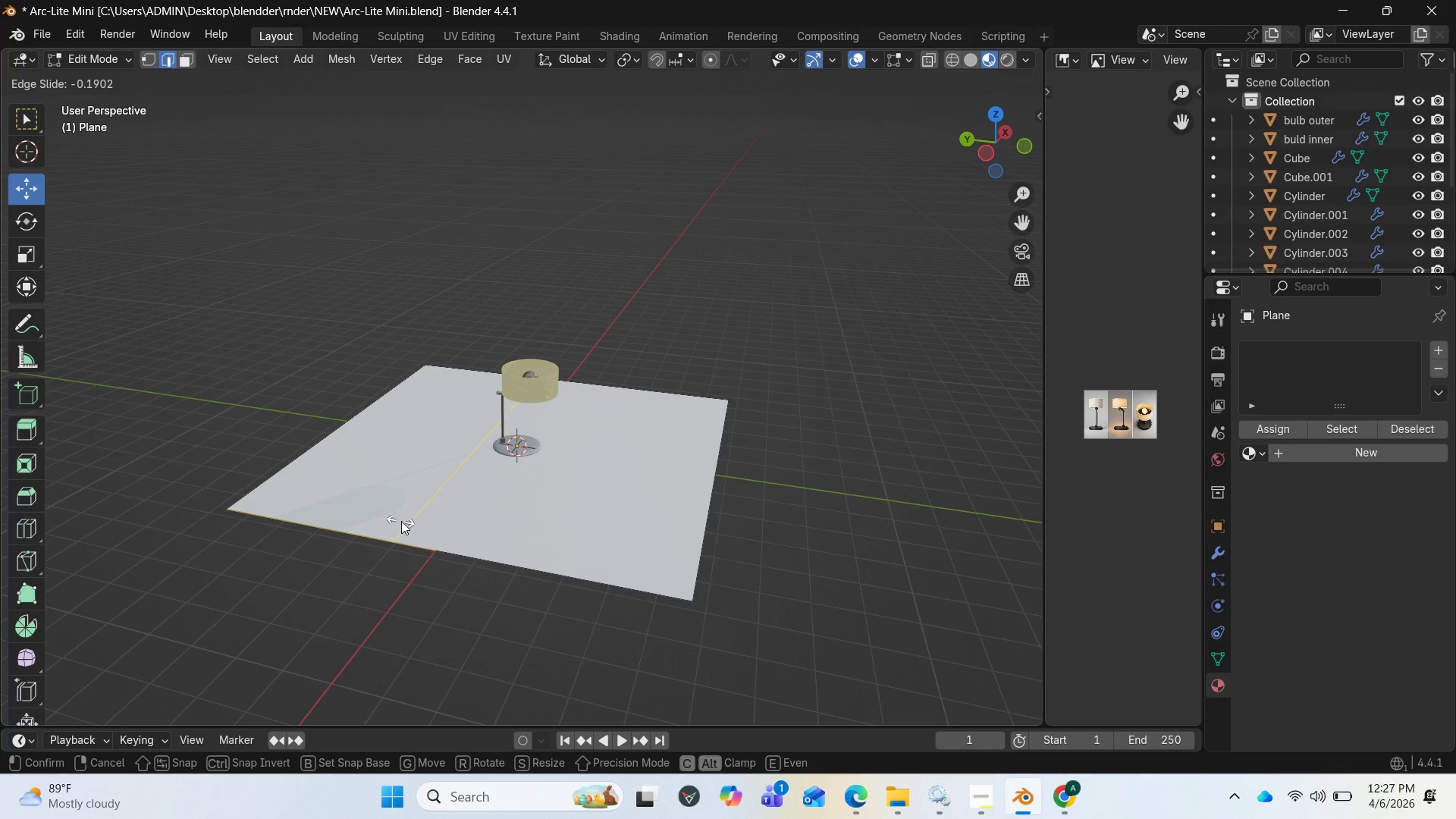 
left_click([403, 522])
 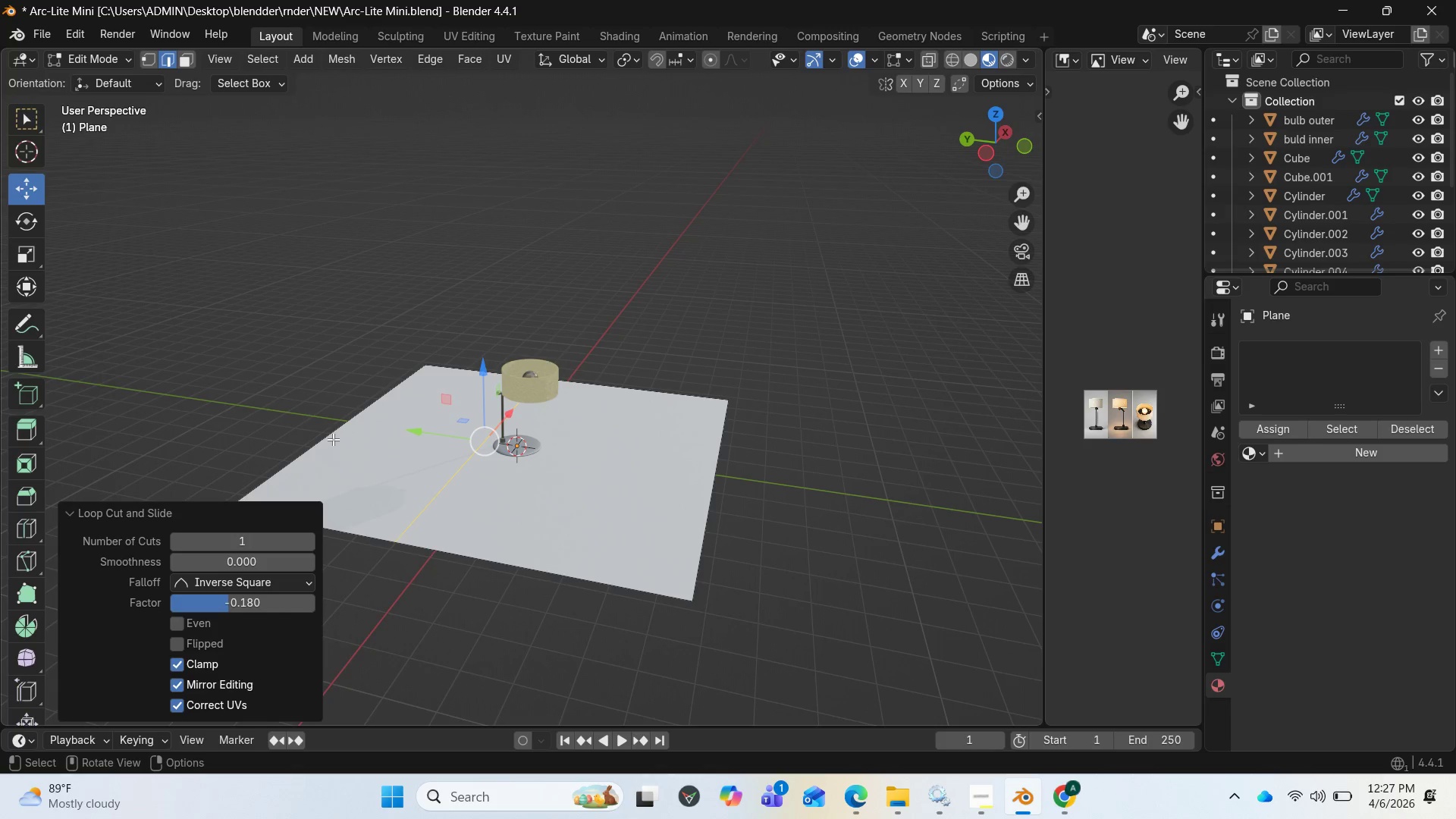 
left_click([332, 435])
 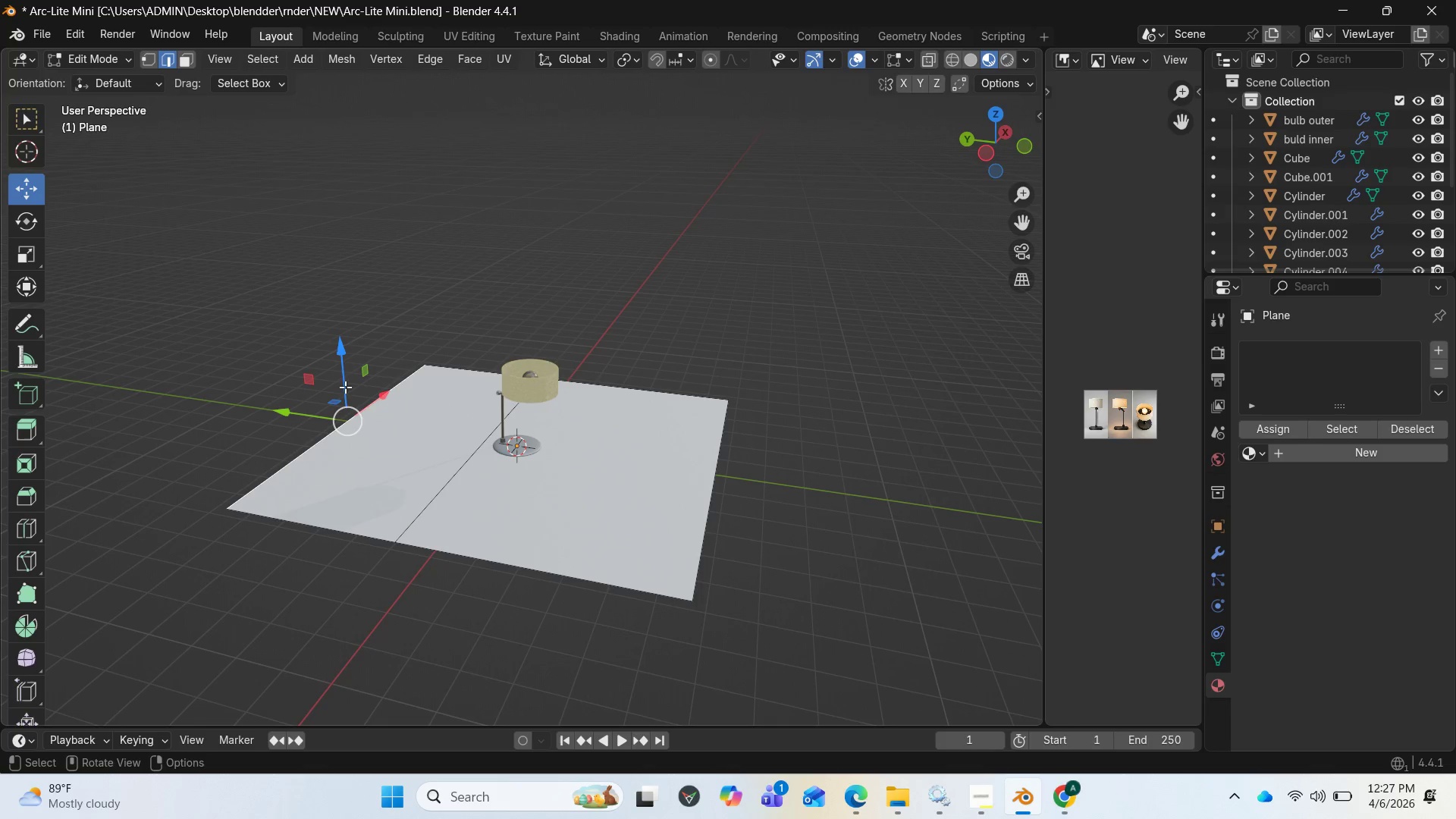 
left_click_drag(start_coordinate=[345, 385], to_coordinate=[441, 180])
 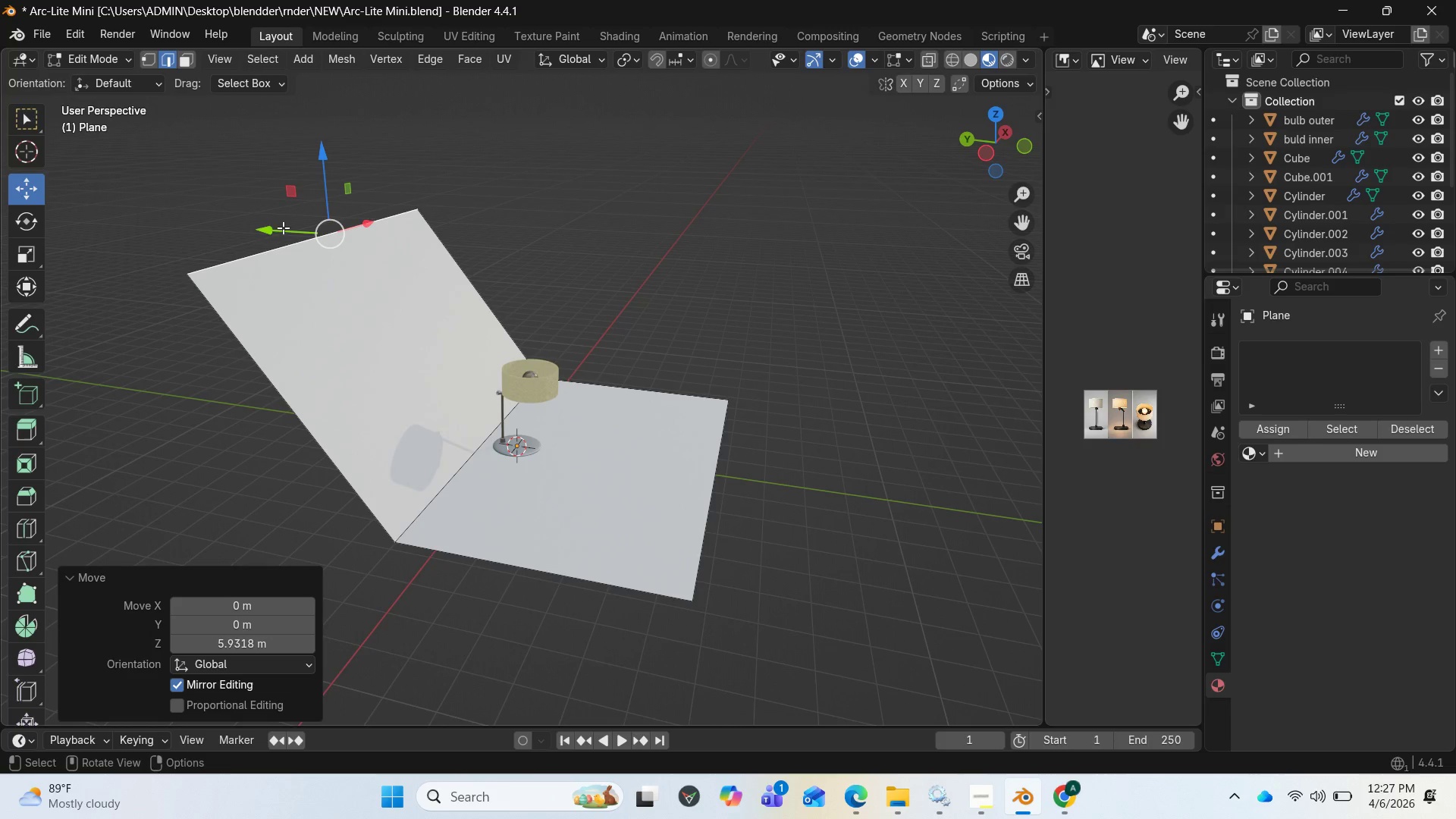 
left_click_drag(start_coordinate=[278, 230], to_coordinate=[409, 249])
 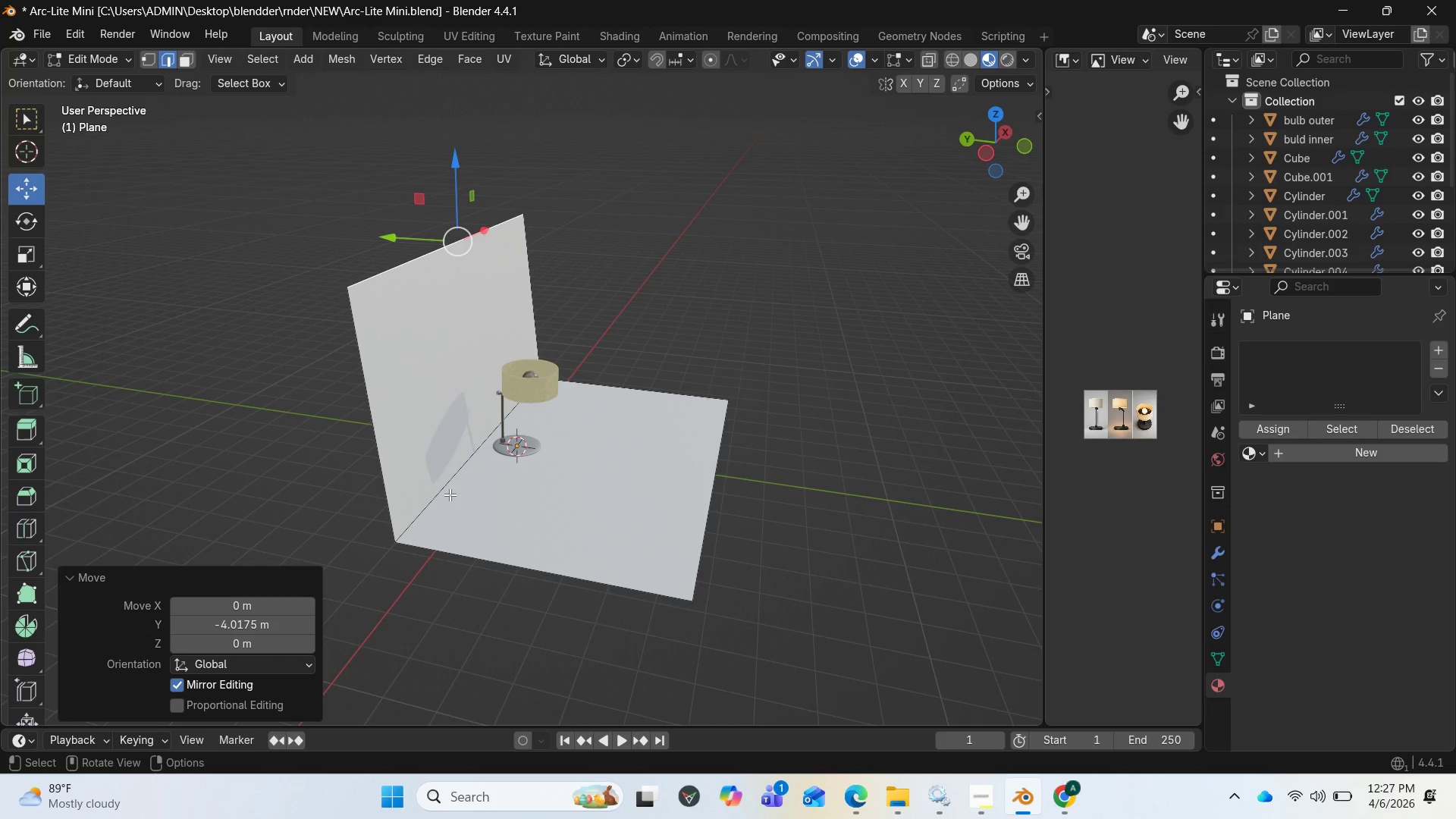 
left_click([454, 477])
 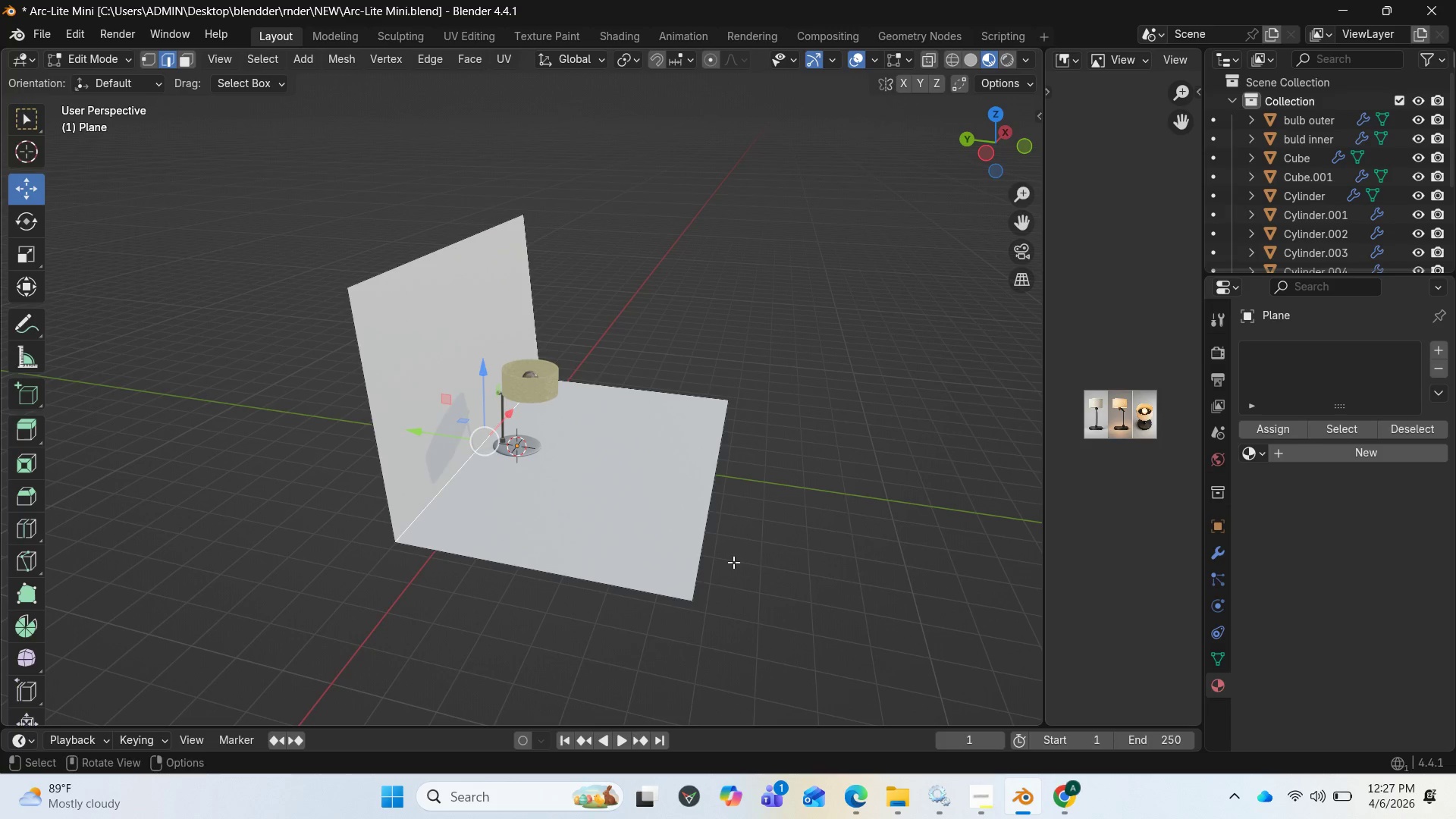 
hold_key(key=ControlLeft, duration=1.08)
 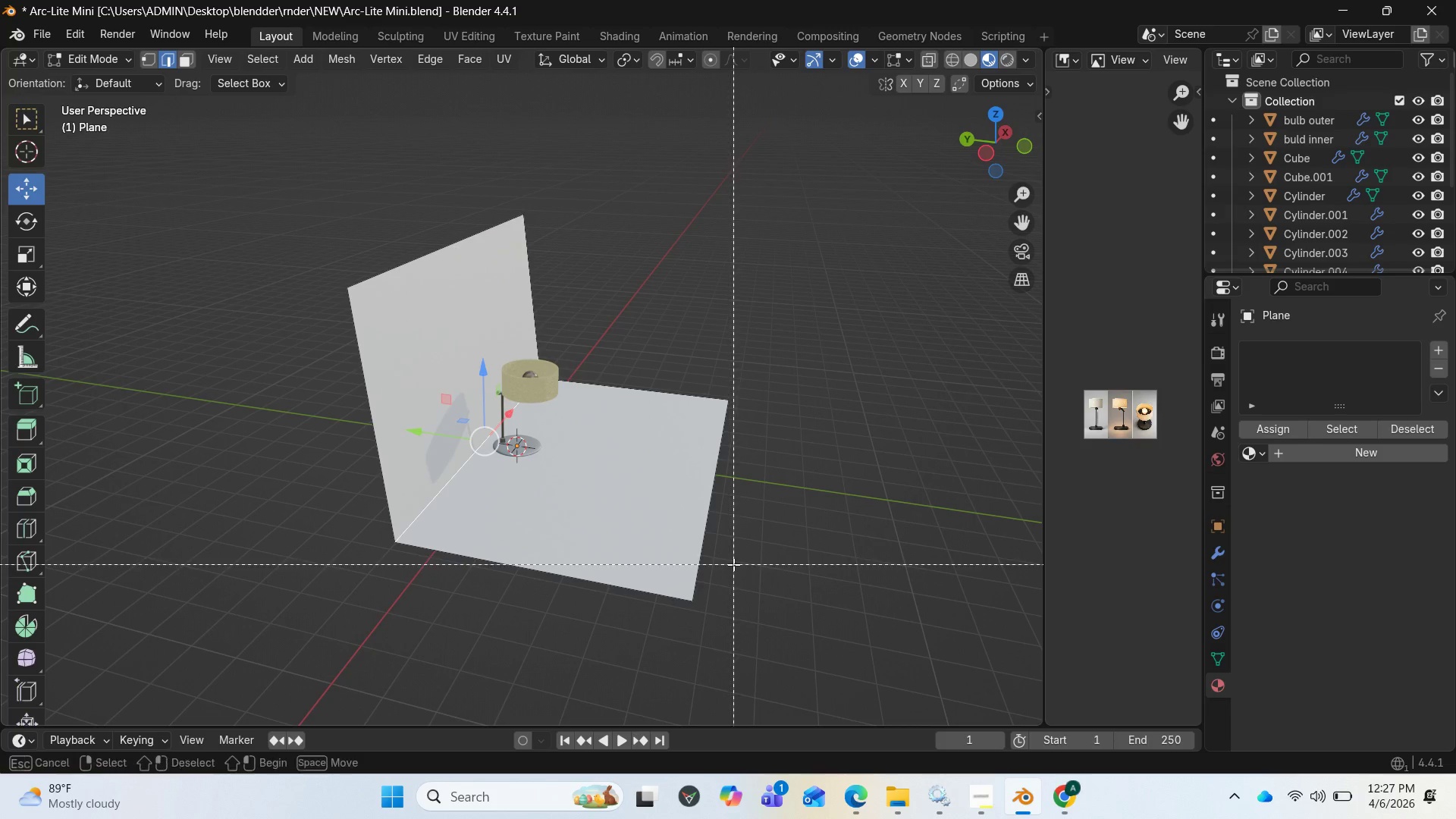 
key(B)
 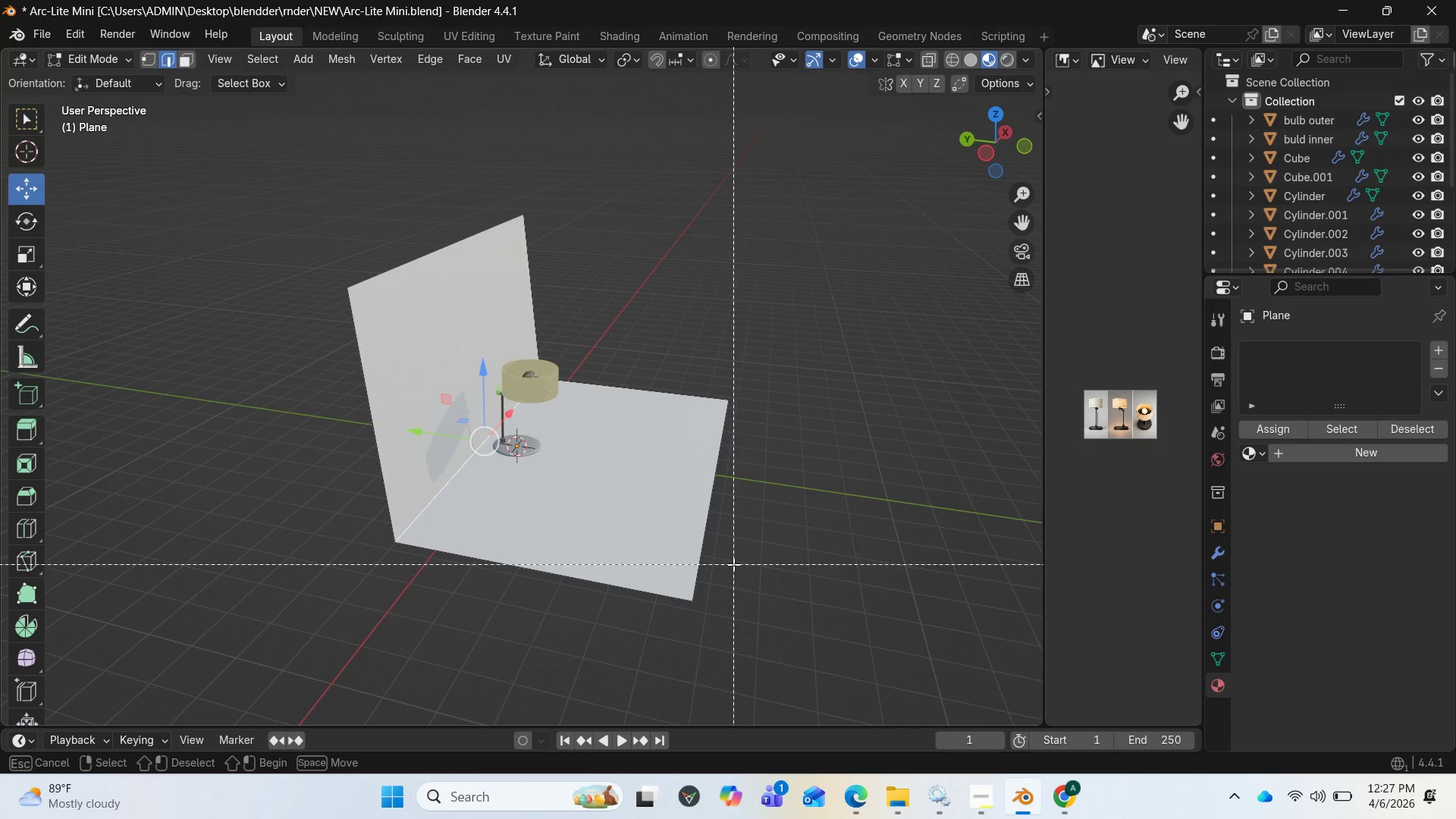 
key(Control+ControlLeft)
 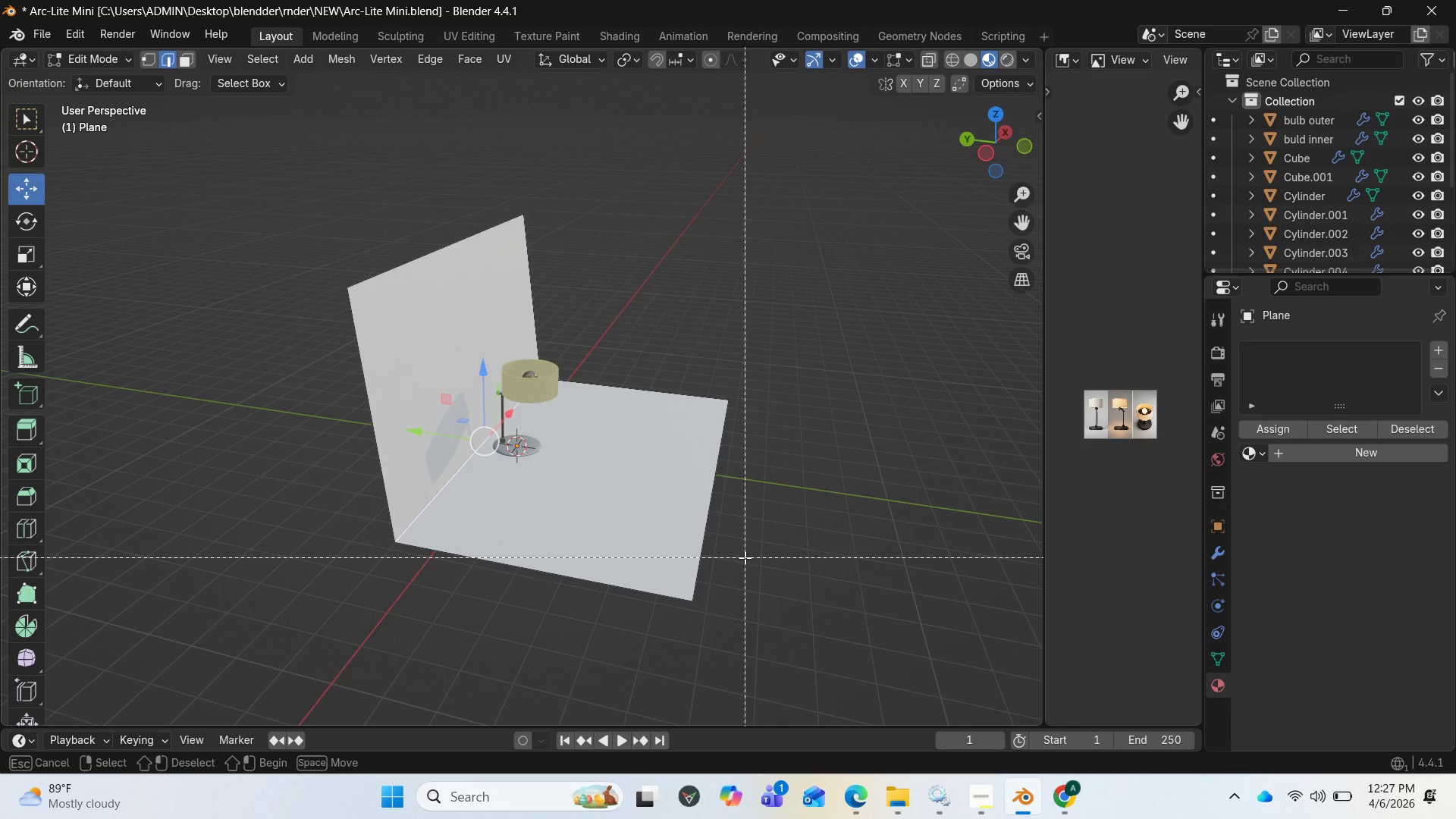 
right_click([744, 545])
 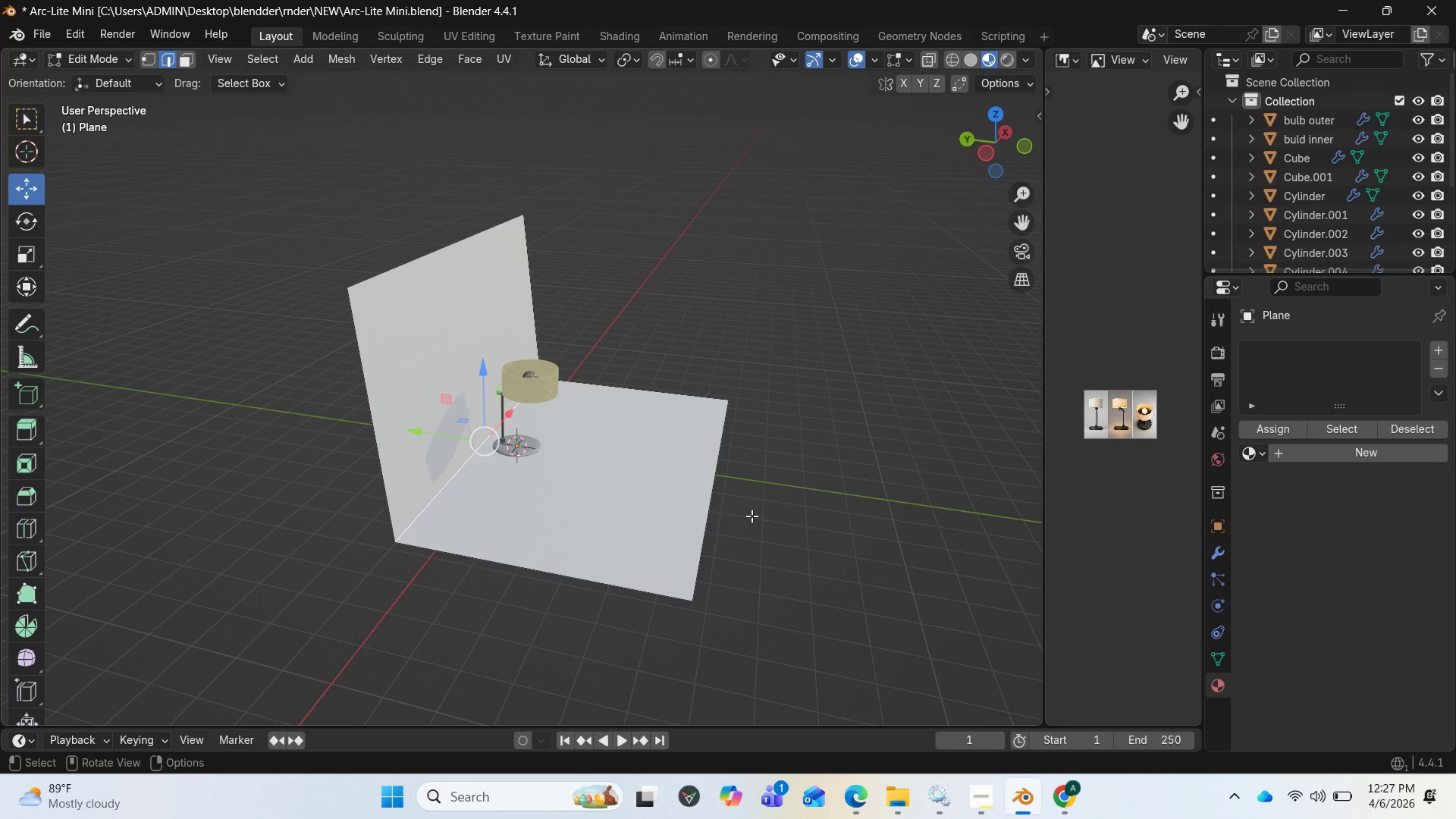 
key(Control+B)
 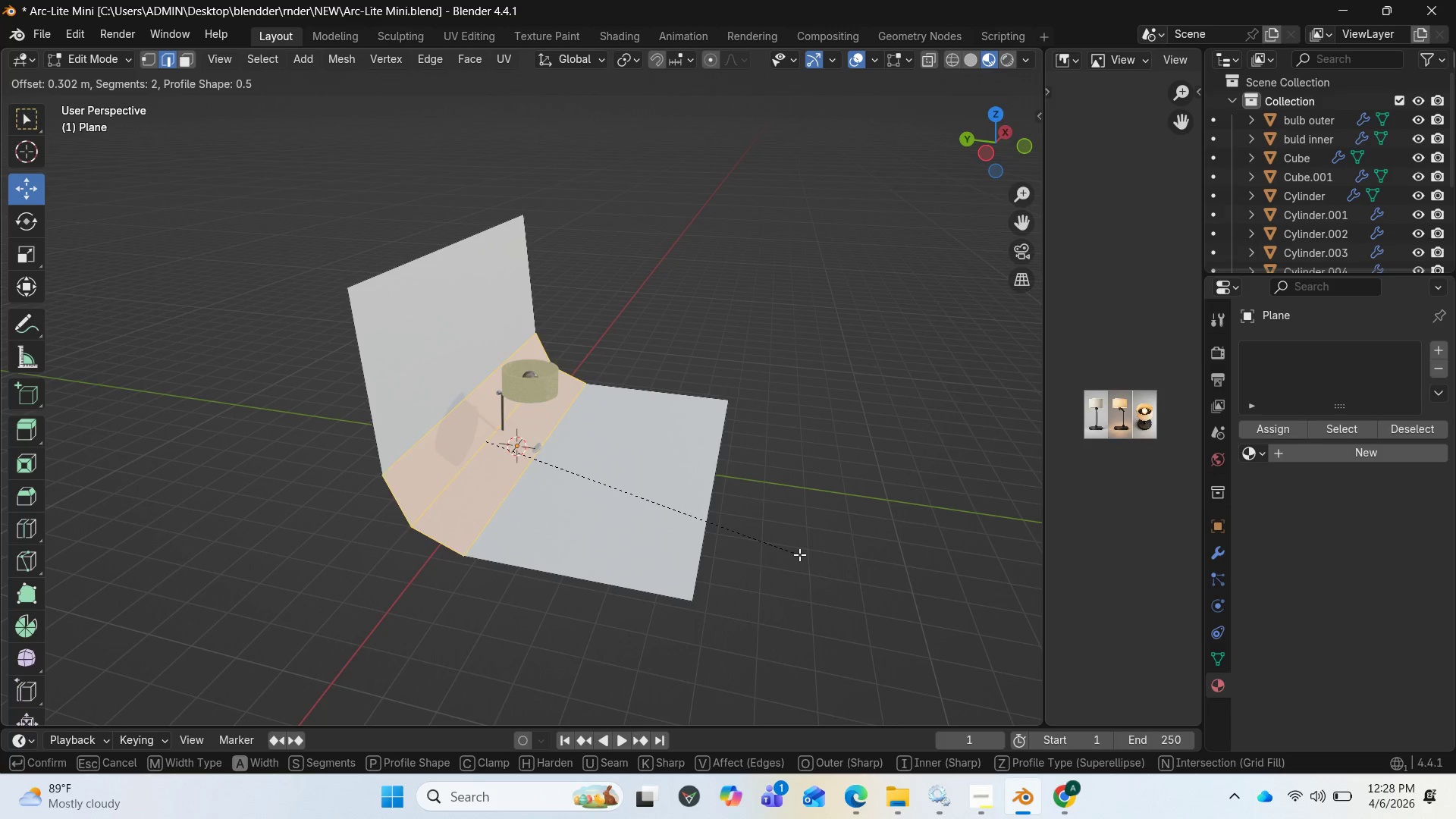 
wait(5.27)
 